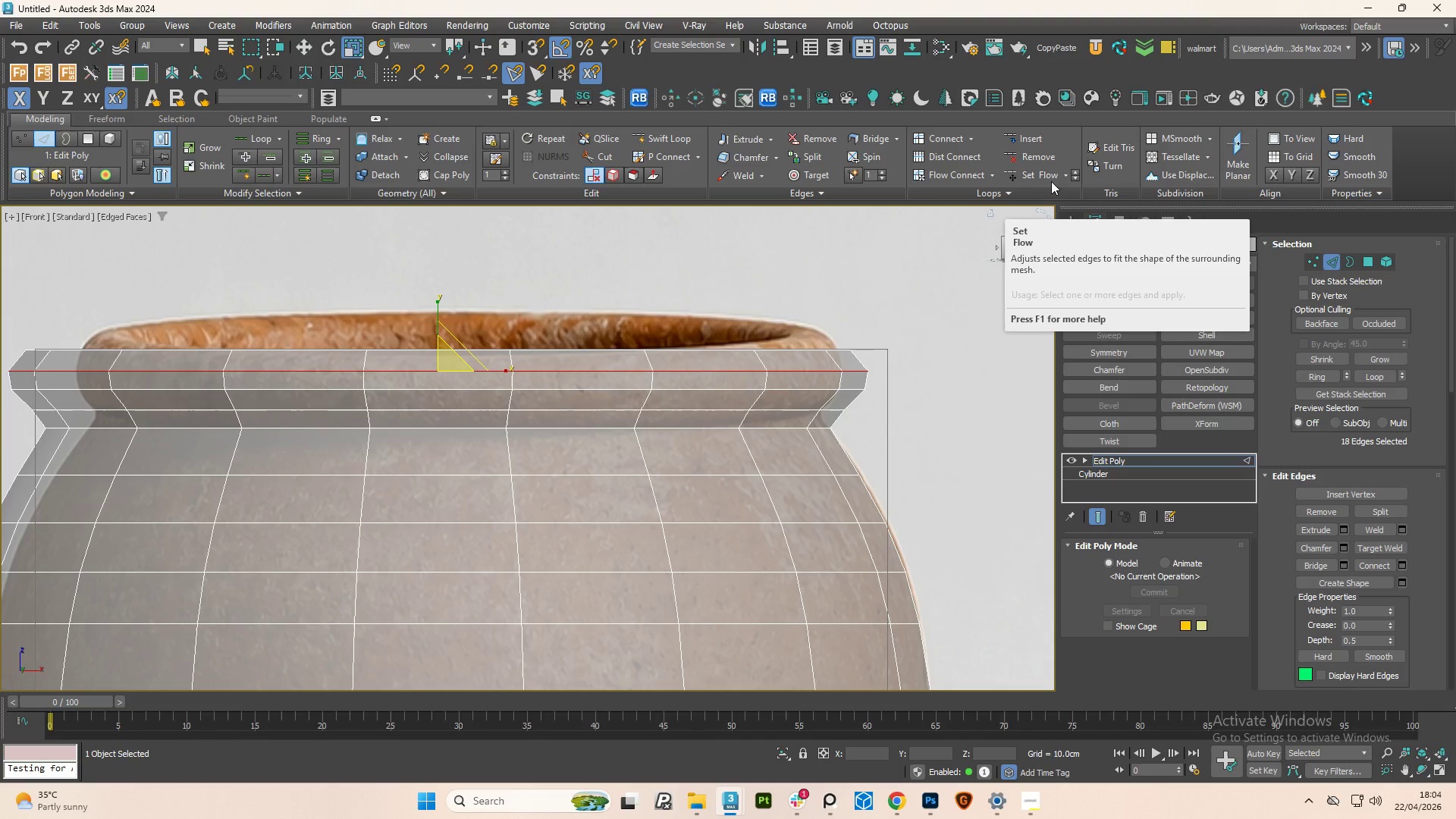 
left_click([1038, 174])
 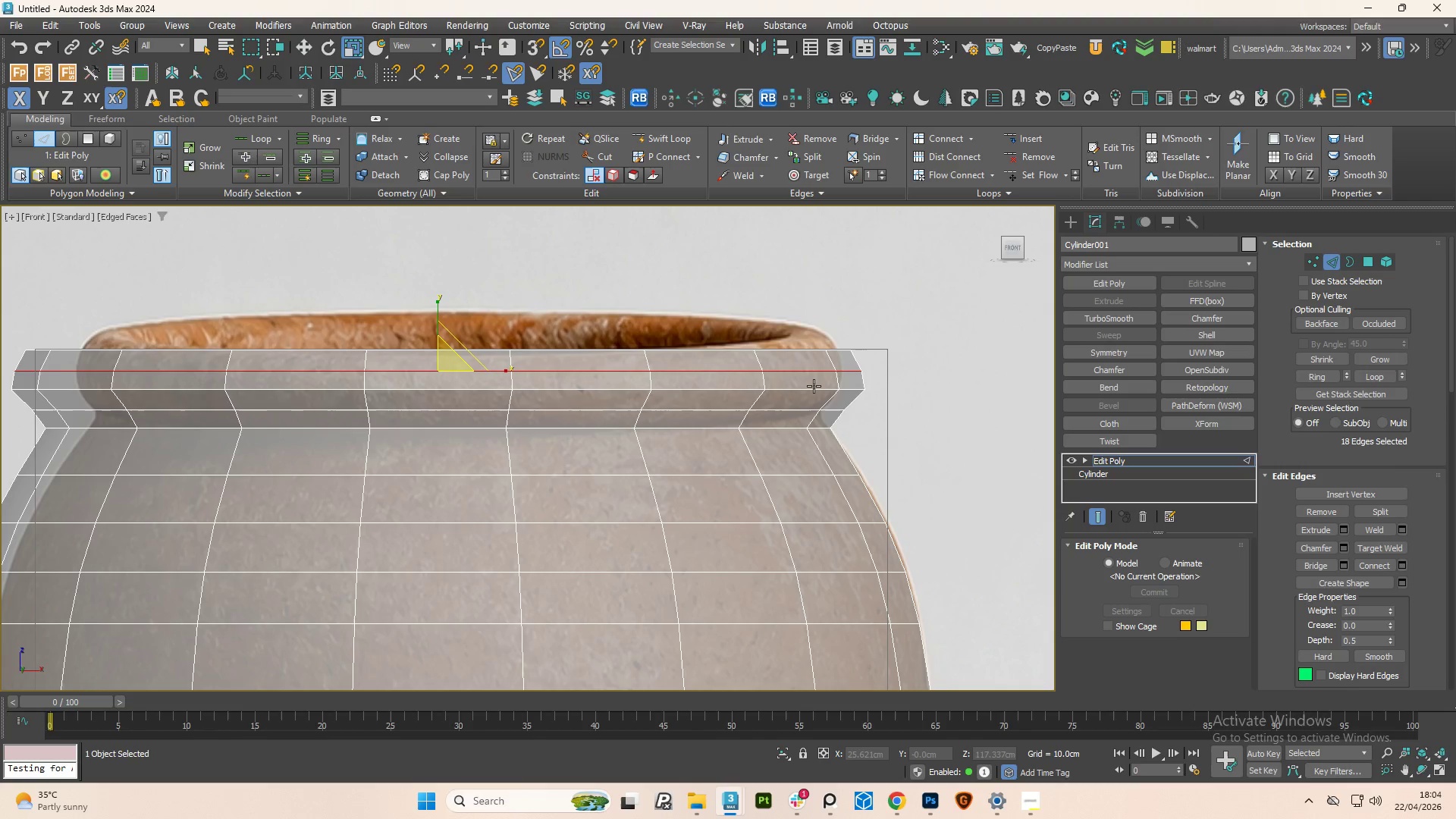 
double_click([814, 386])
 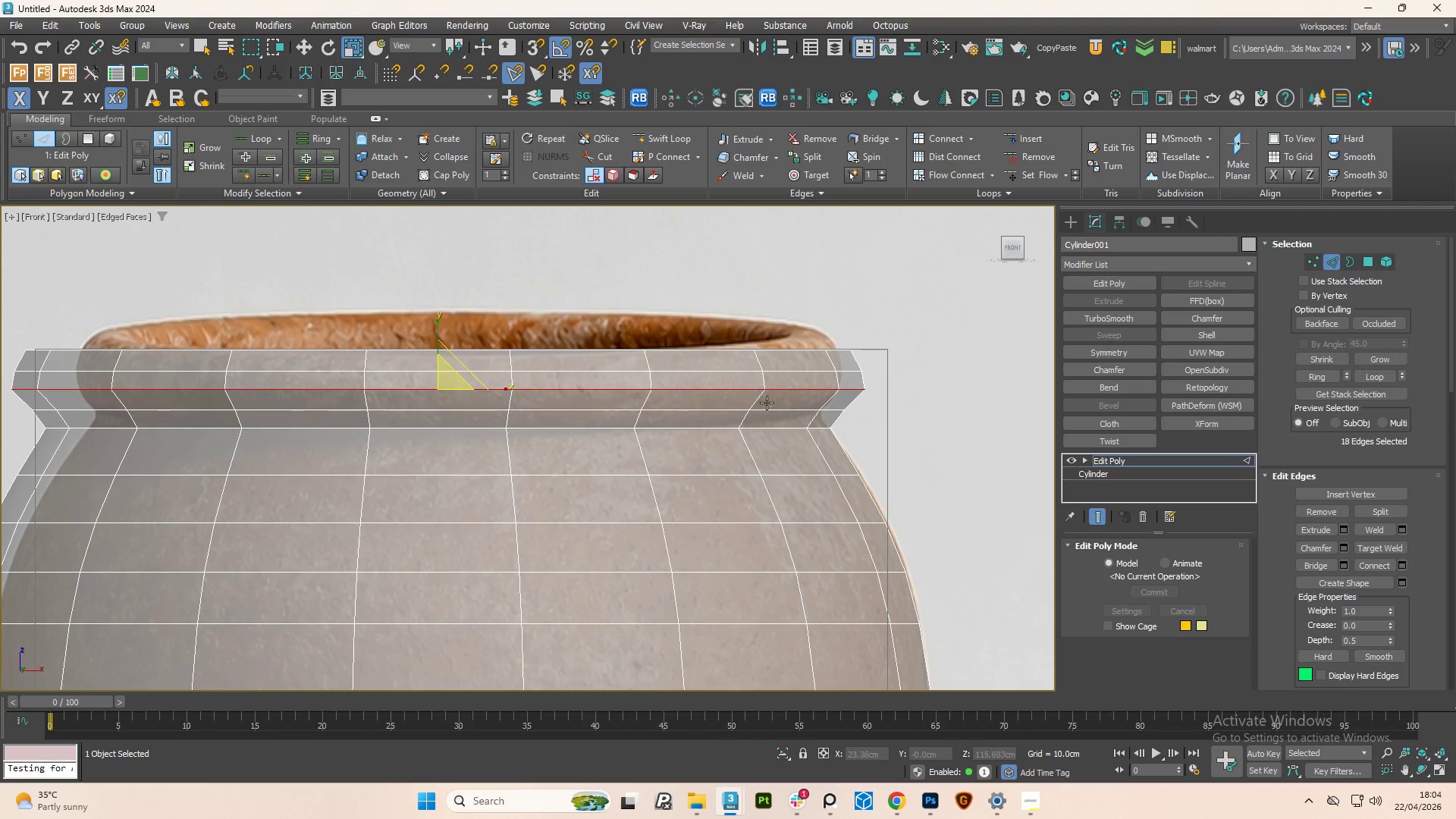 
left_click([758, 395])
 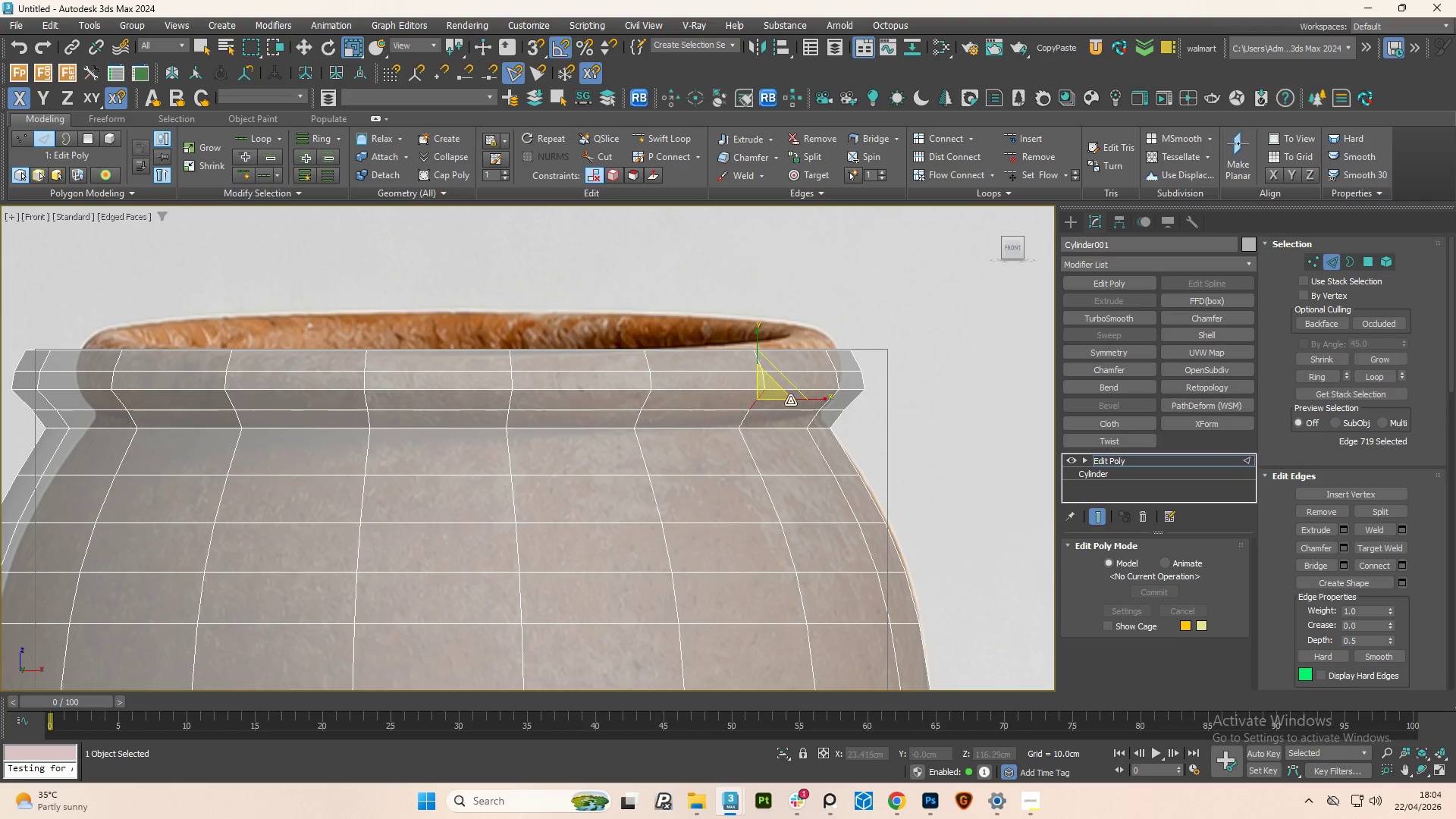 
hold_key(key=ControlLeft, duration=1.33)
double_click([822, 398])
 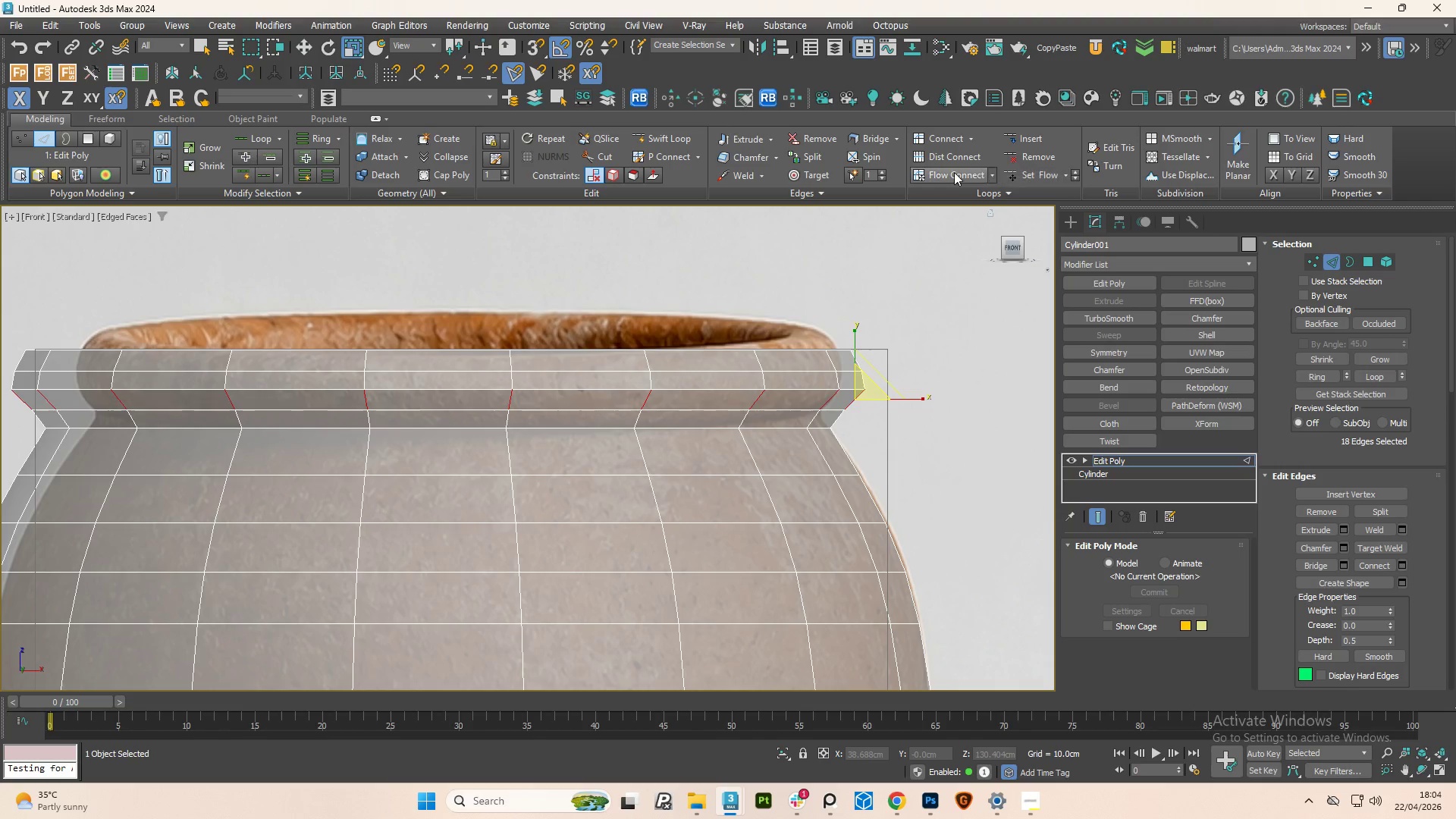 
left_click([951, 175])
 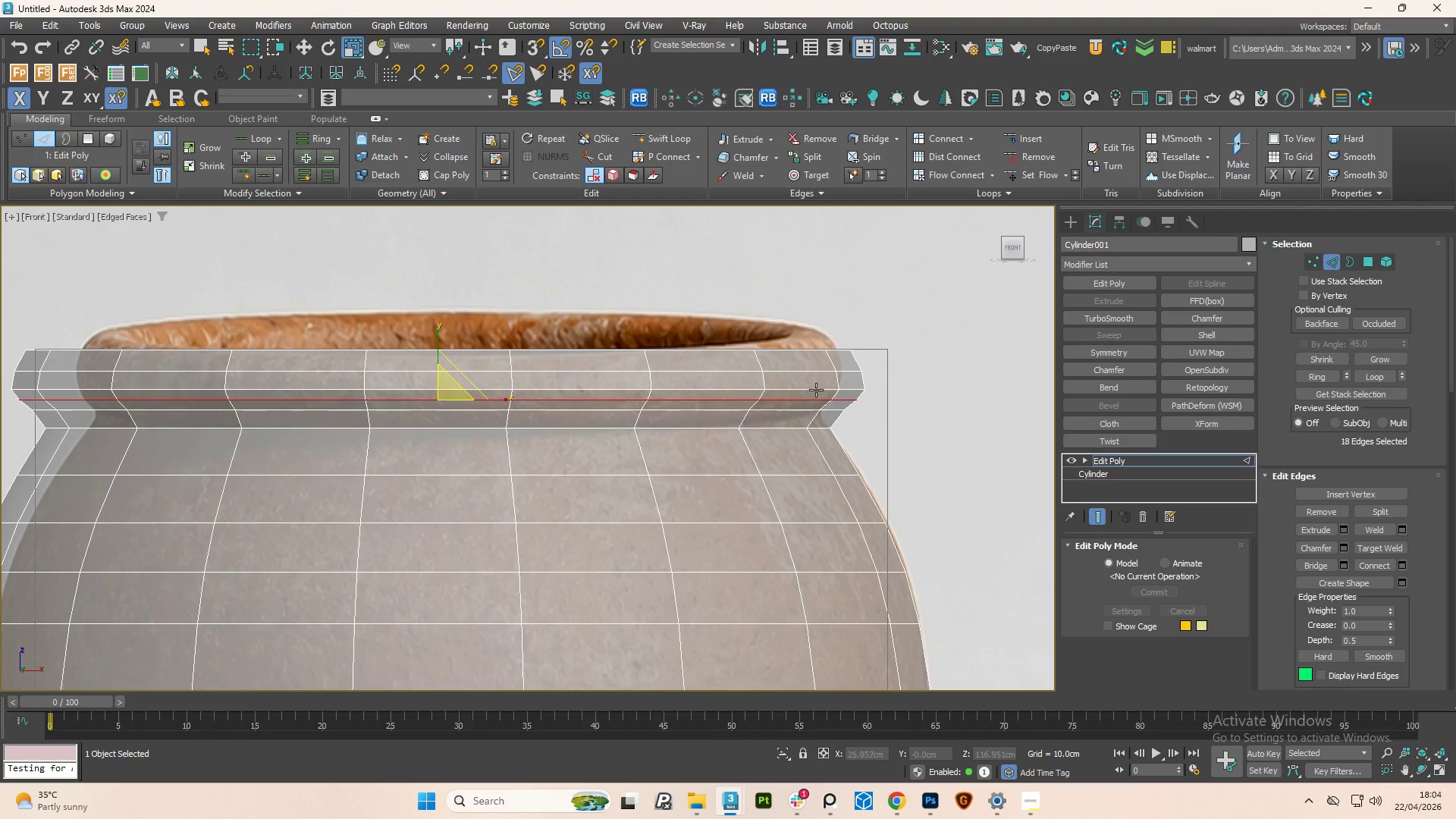 
double_click([816, 390])
 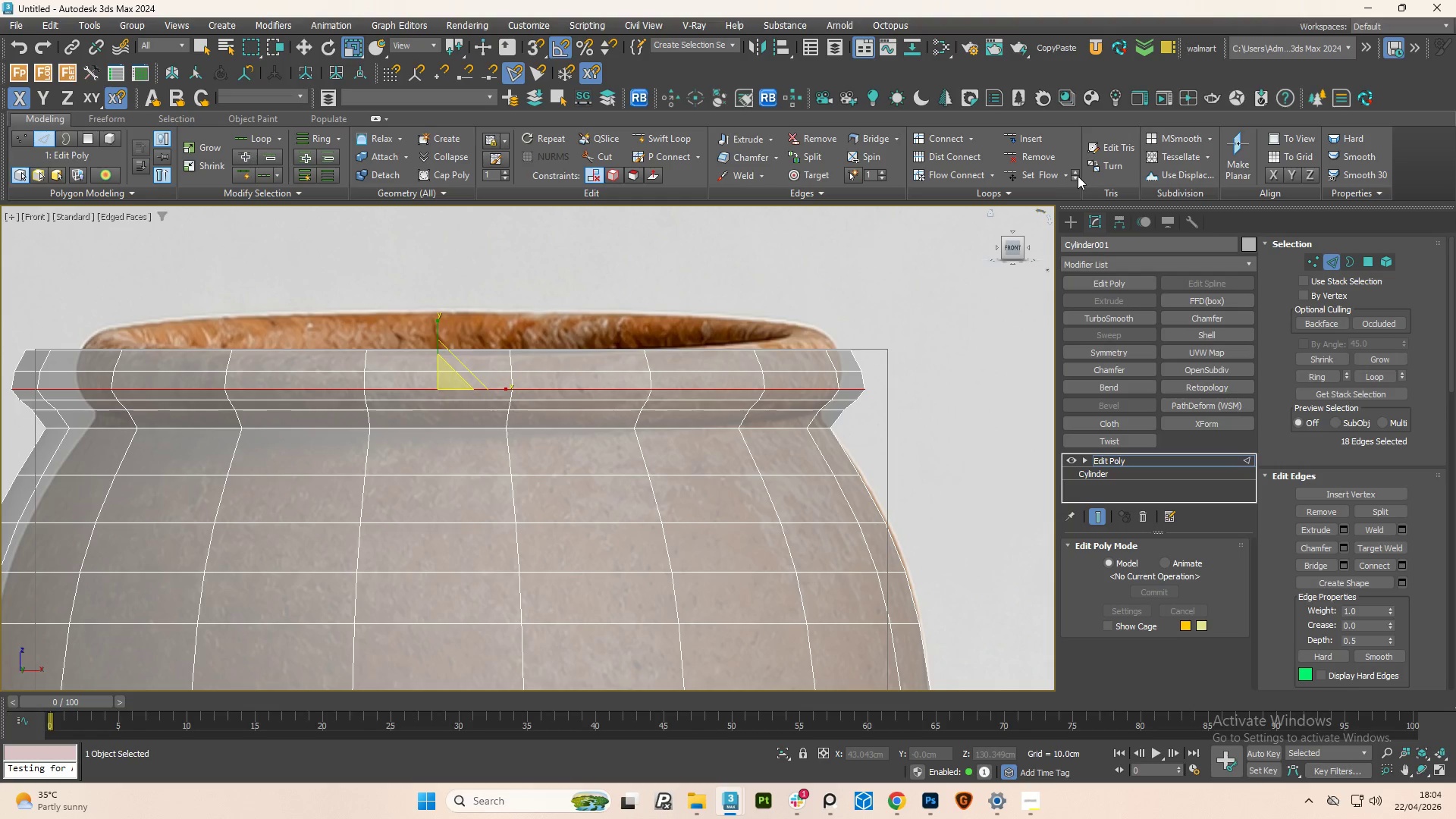 
left_click([1028, 176])
 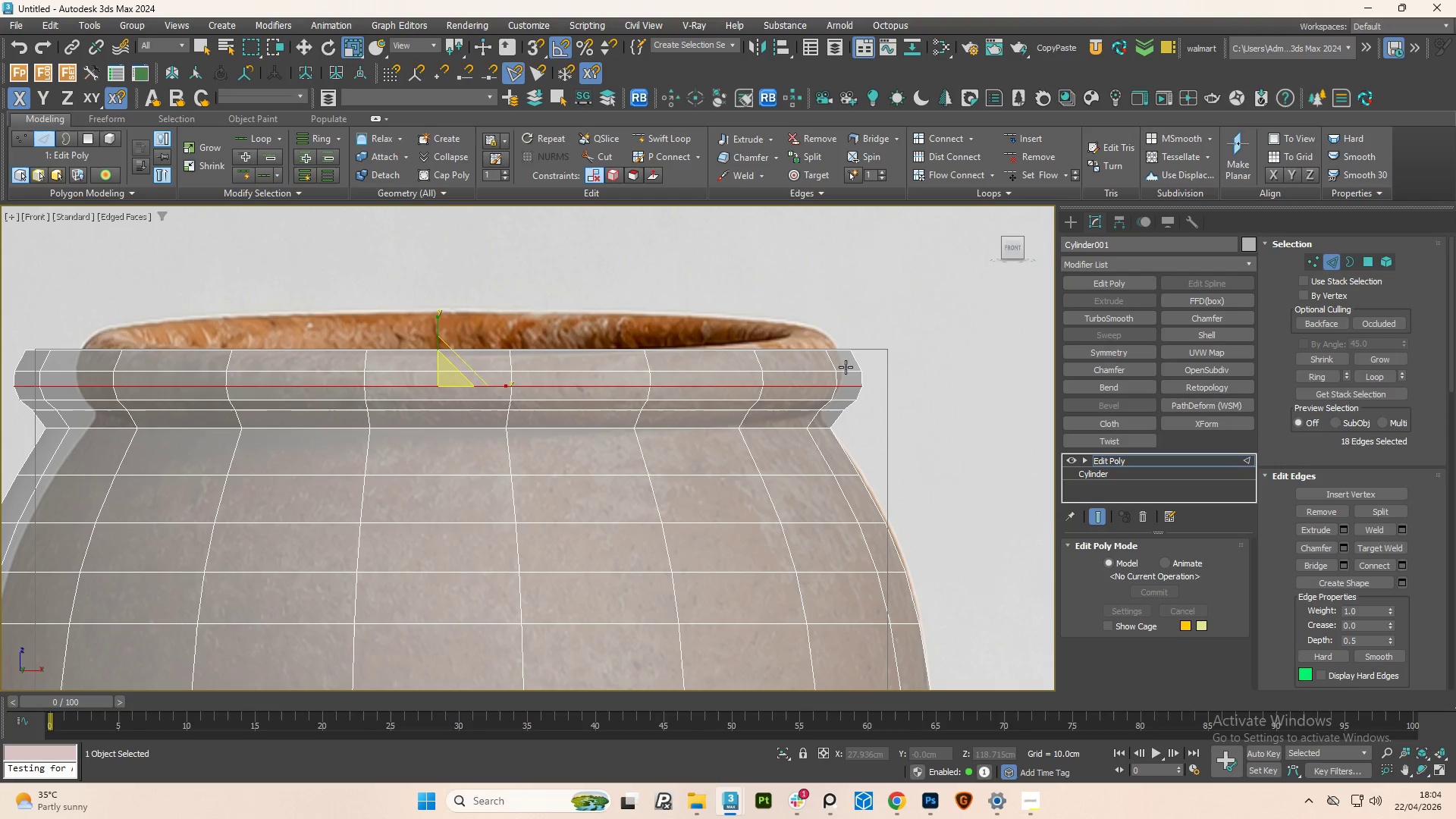 
double_click([846, 367])
 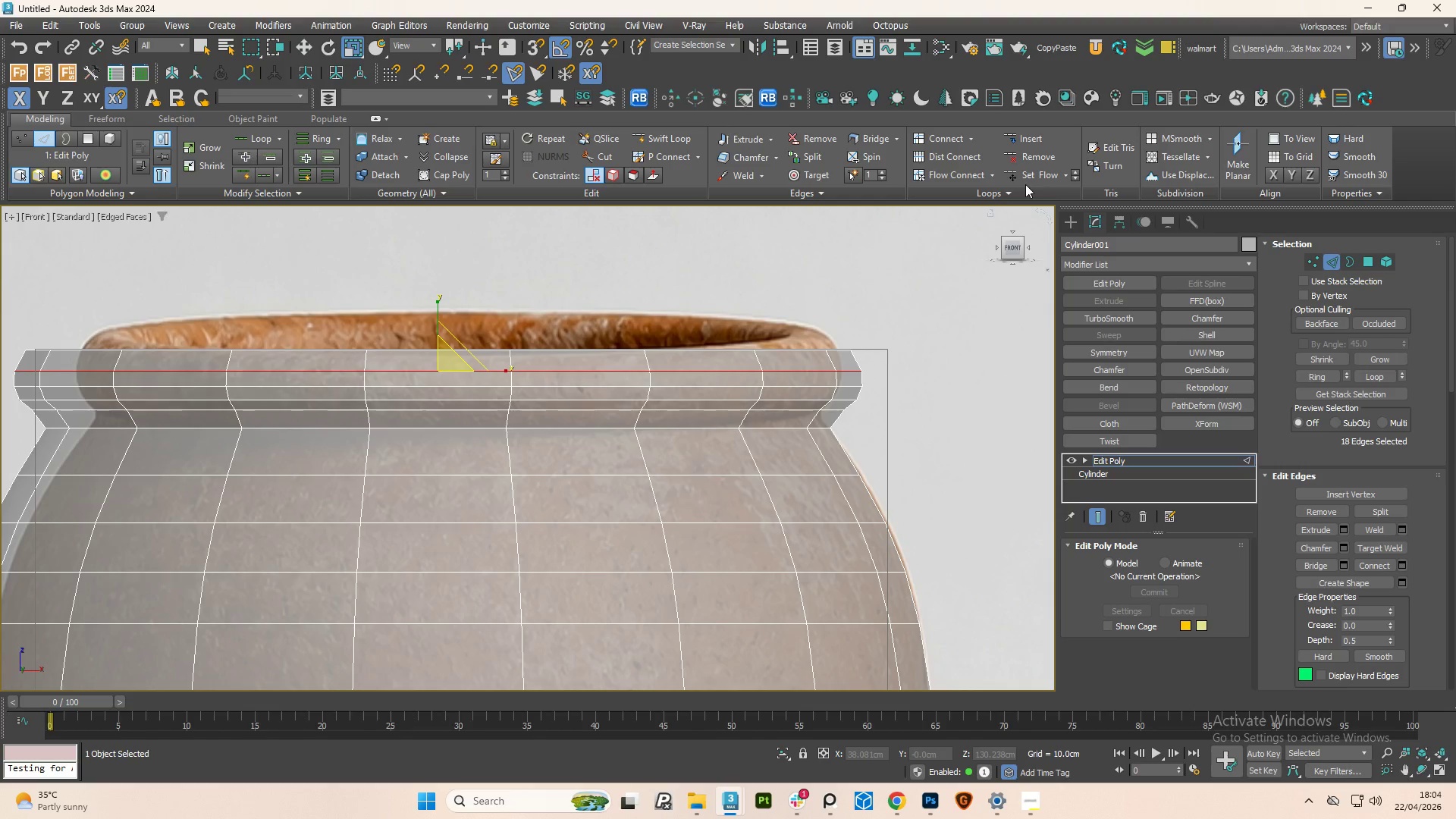 
left_click([1032, 174])
 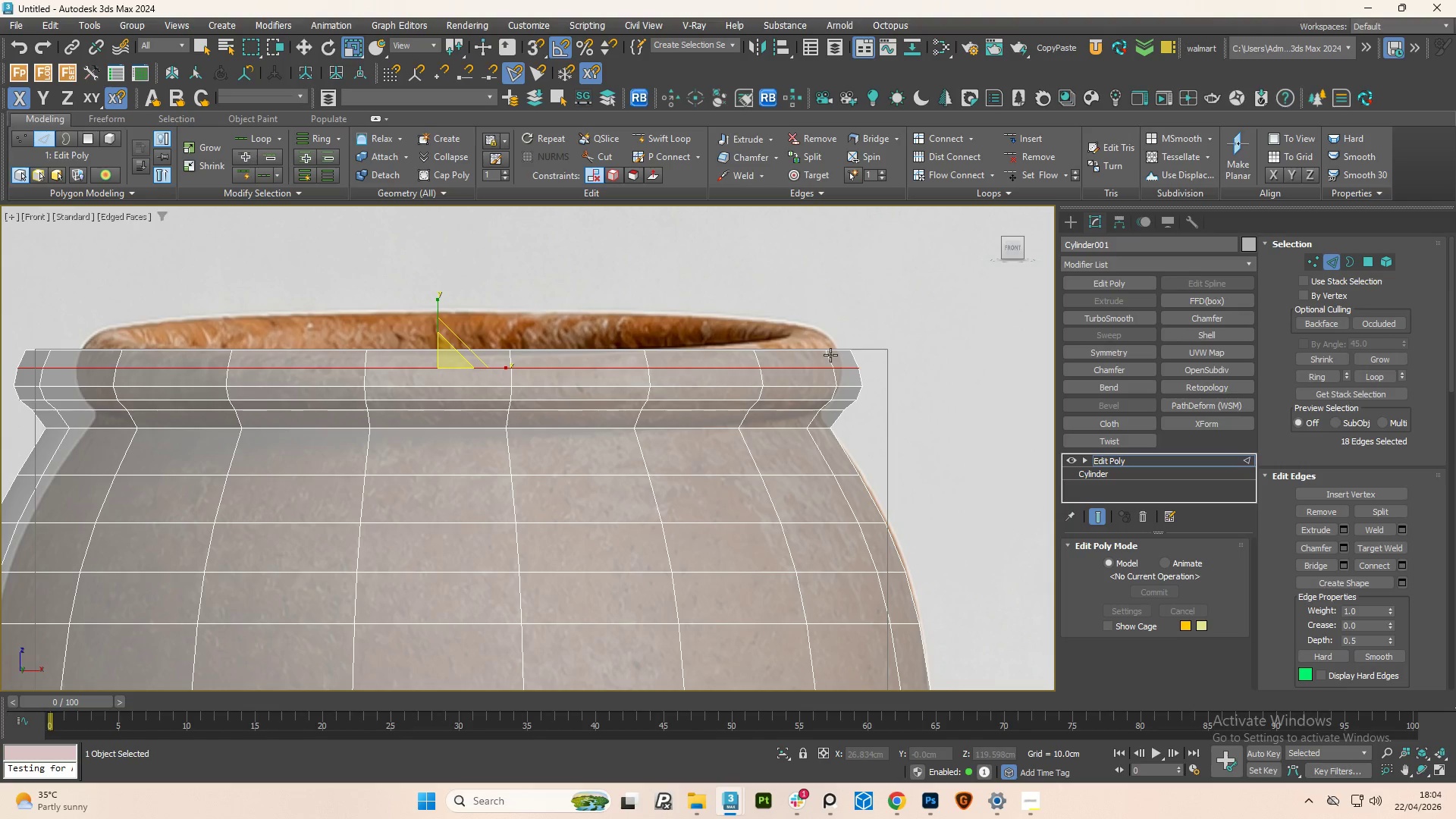 
left_click([828, 356])
 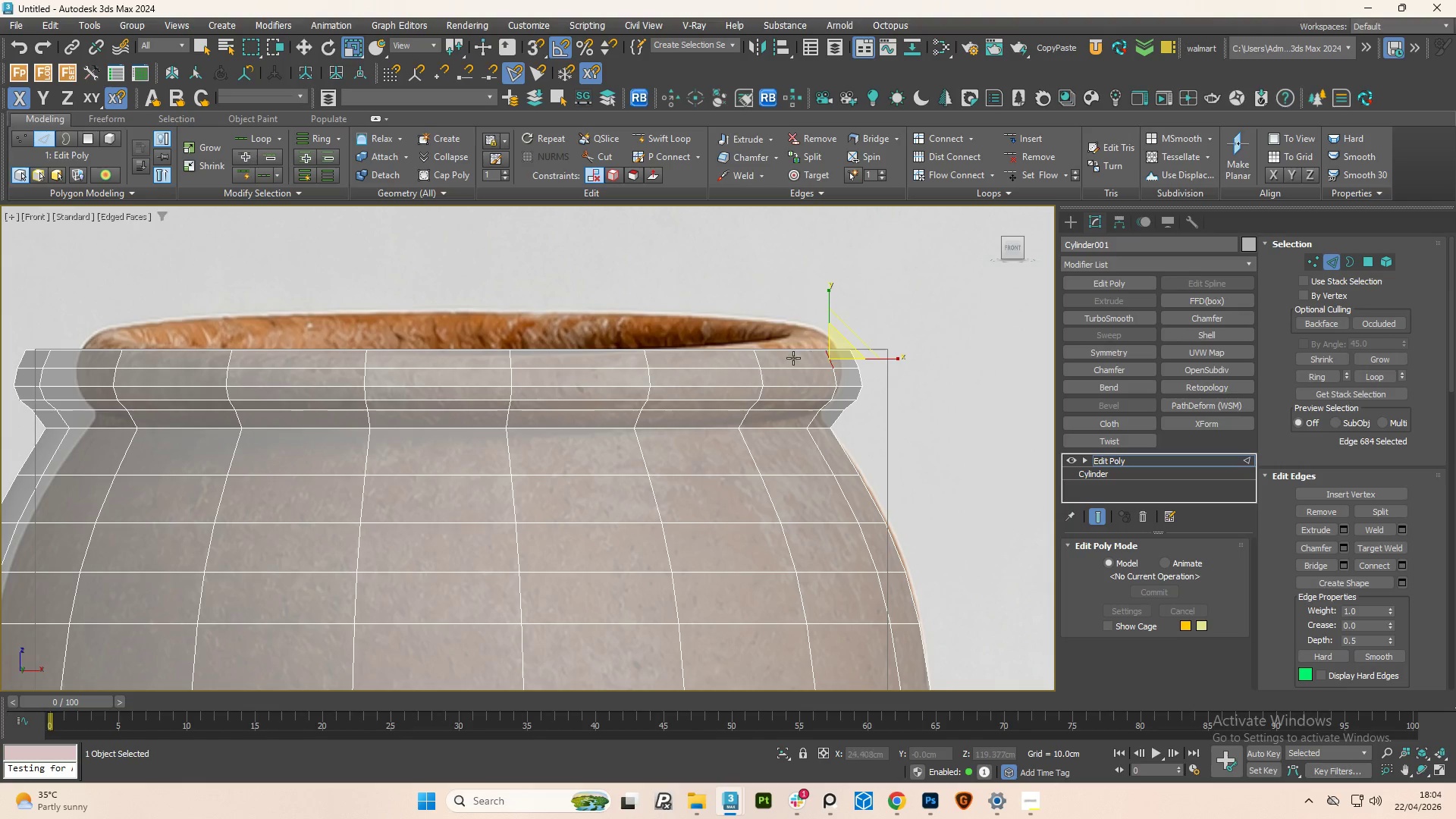 
hold_key(key=ControlLeft, duration=1.14)
double_click([761, 364])
 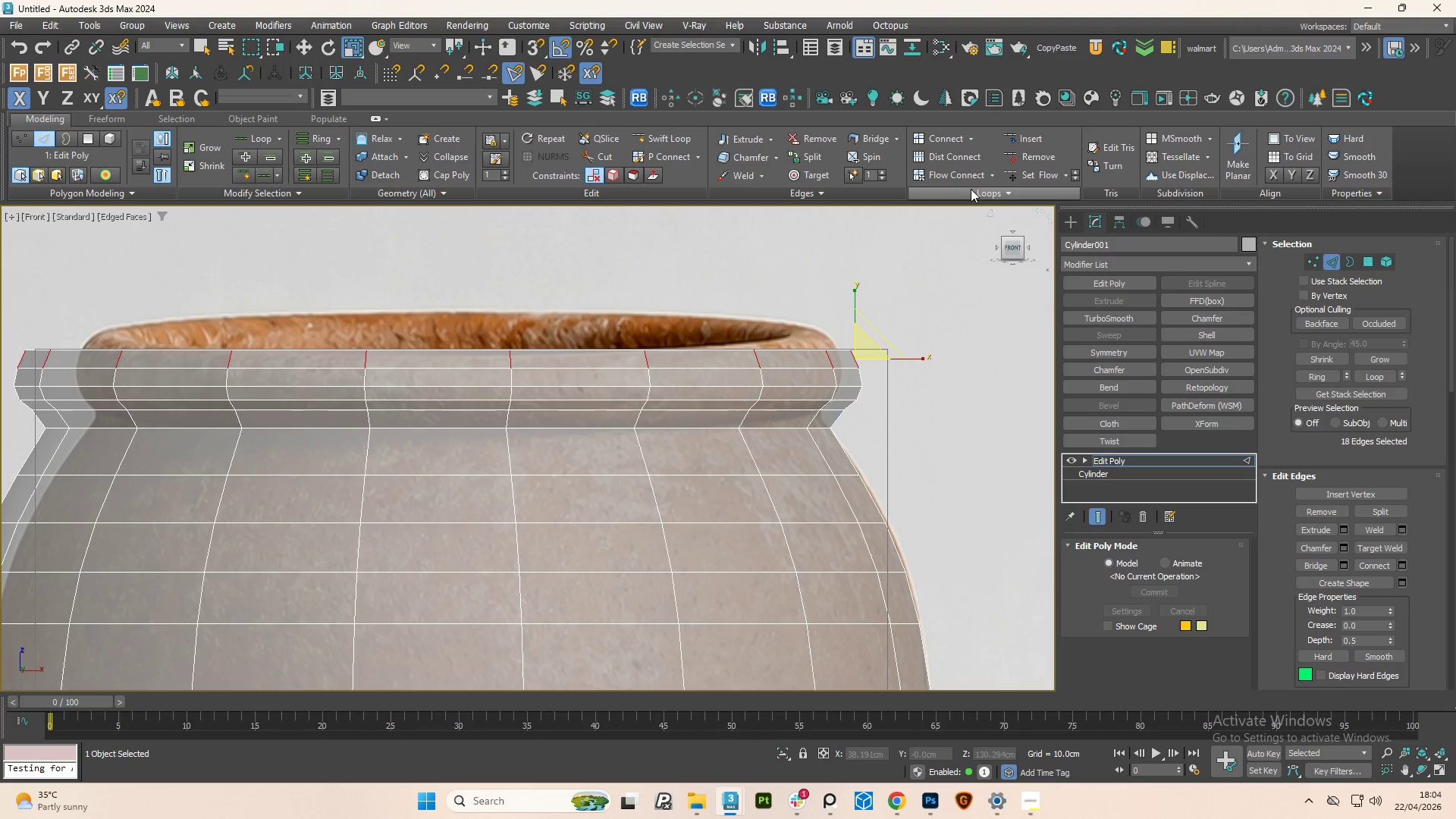 
left_click([949, 180])
 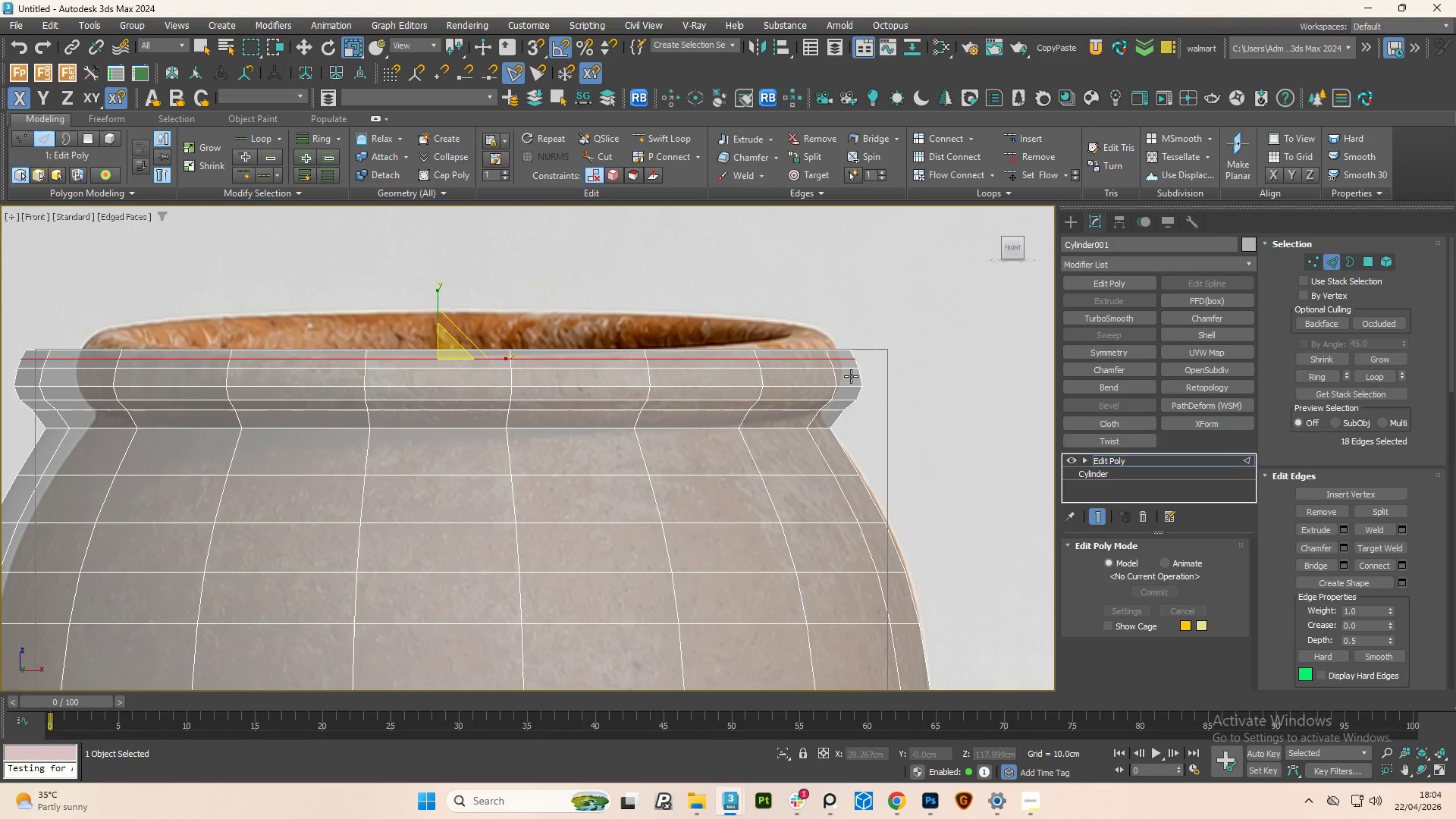 
left_click([860, 376])
 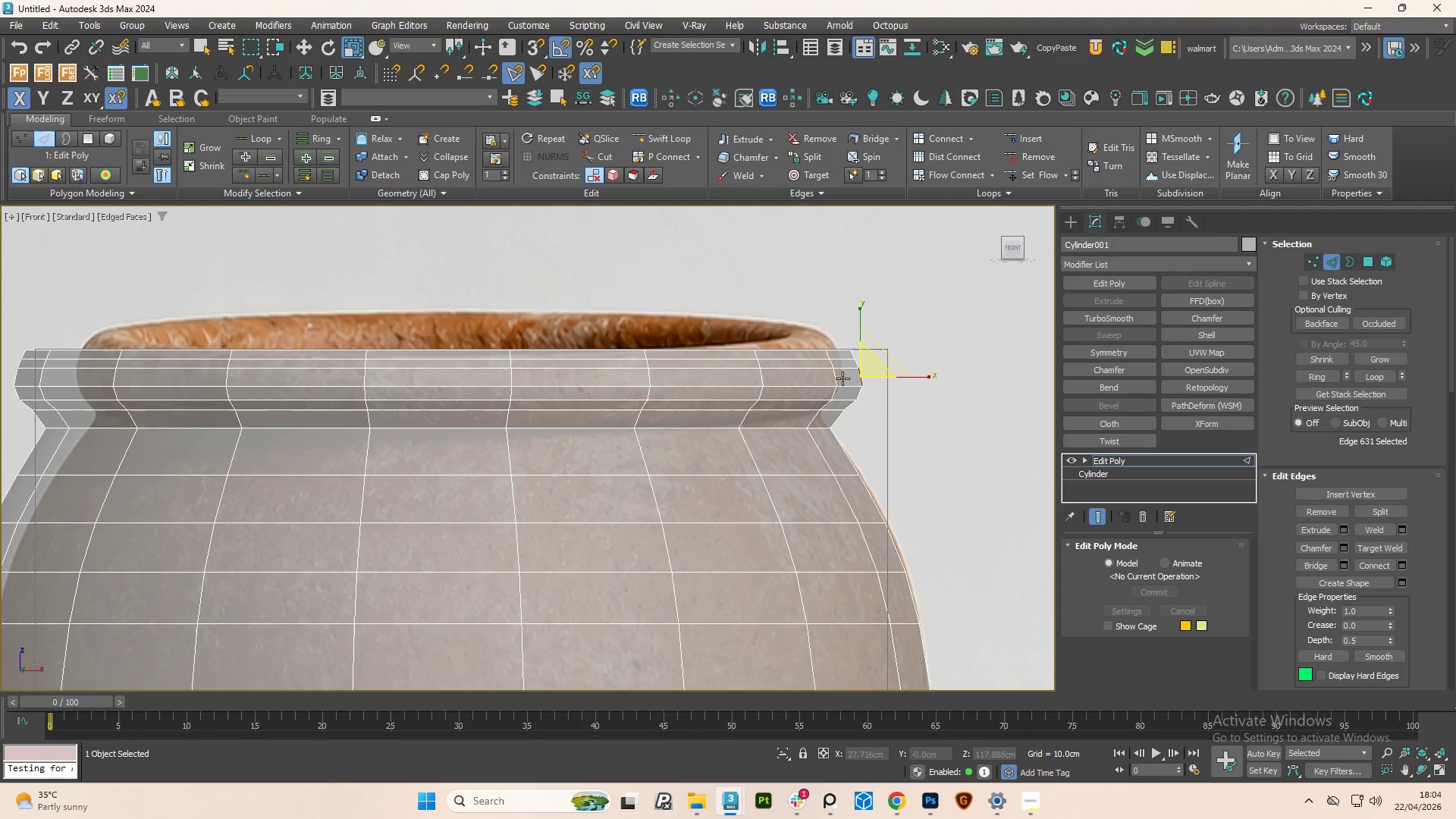 
hold_key(key=ControlLeft, duration=0.77)
double_click([840, 378])
 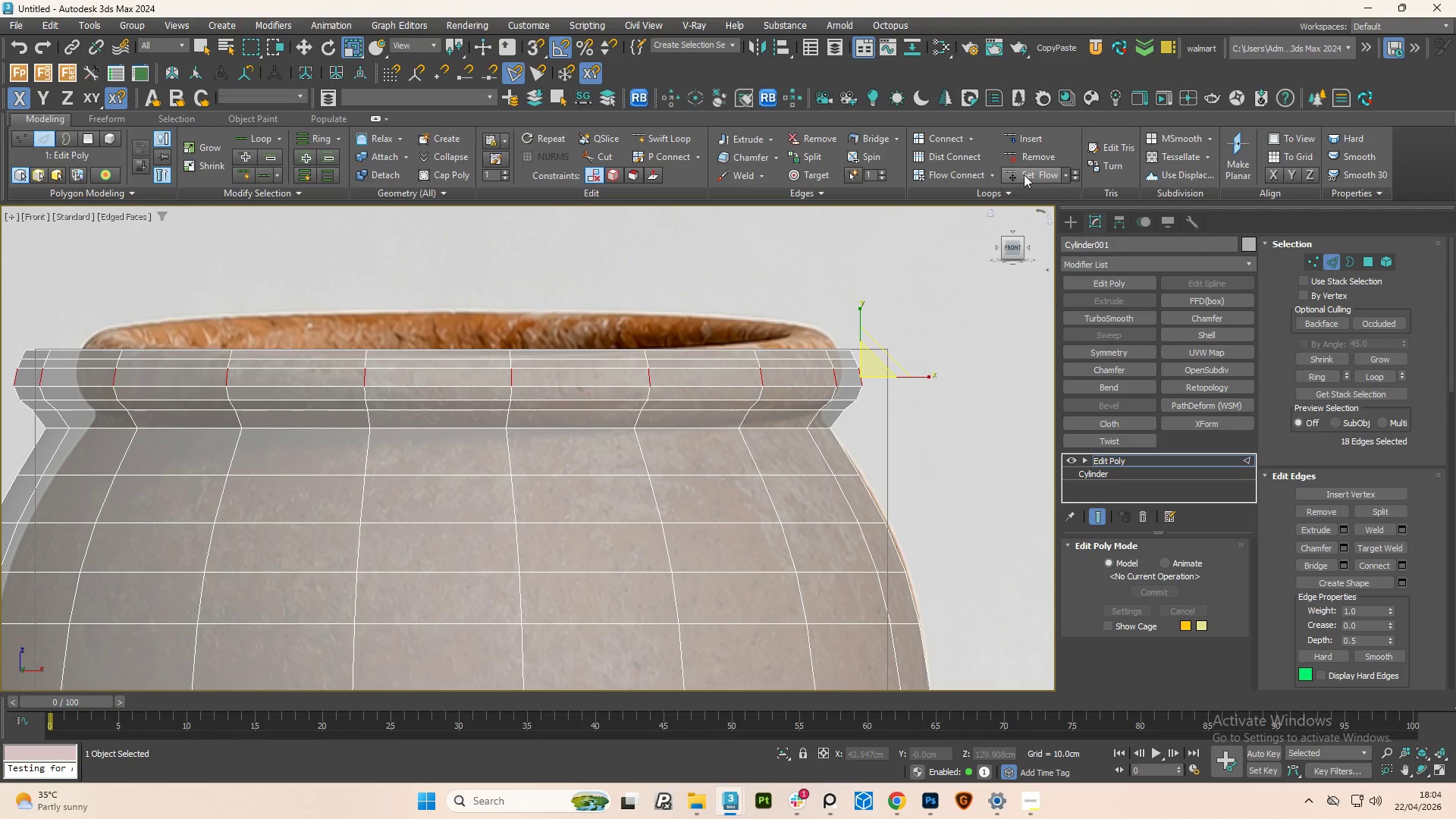 
left_click([964, 172])
 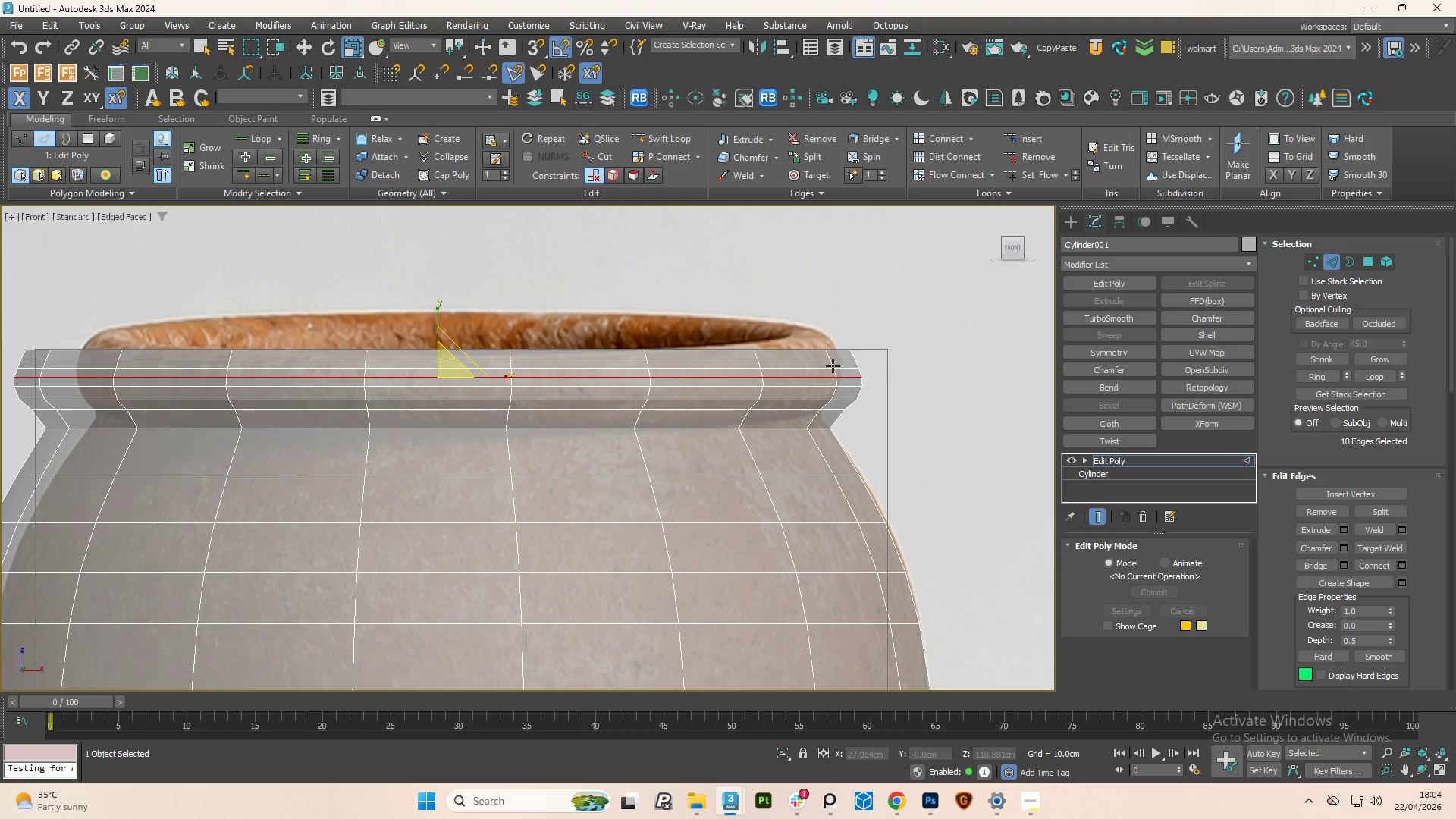 
scroll: coordinate [858, 333], scroll_direction: down, amount: 1.0
 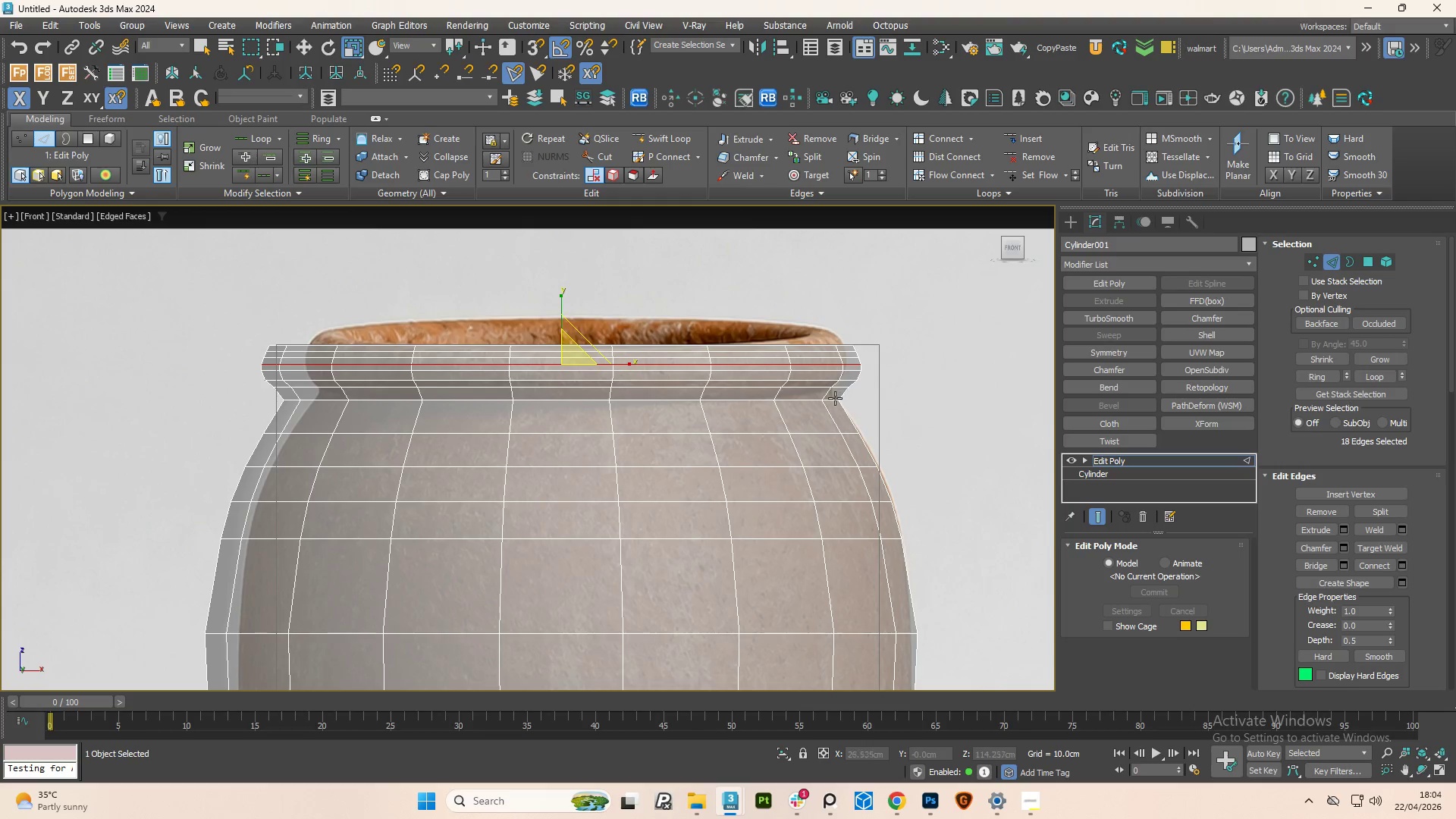 
left_click([812, 400])
 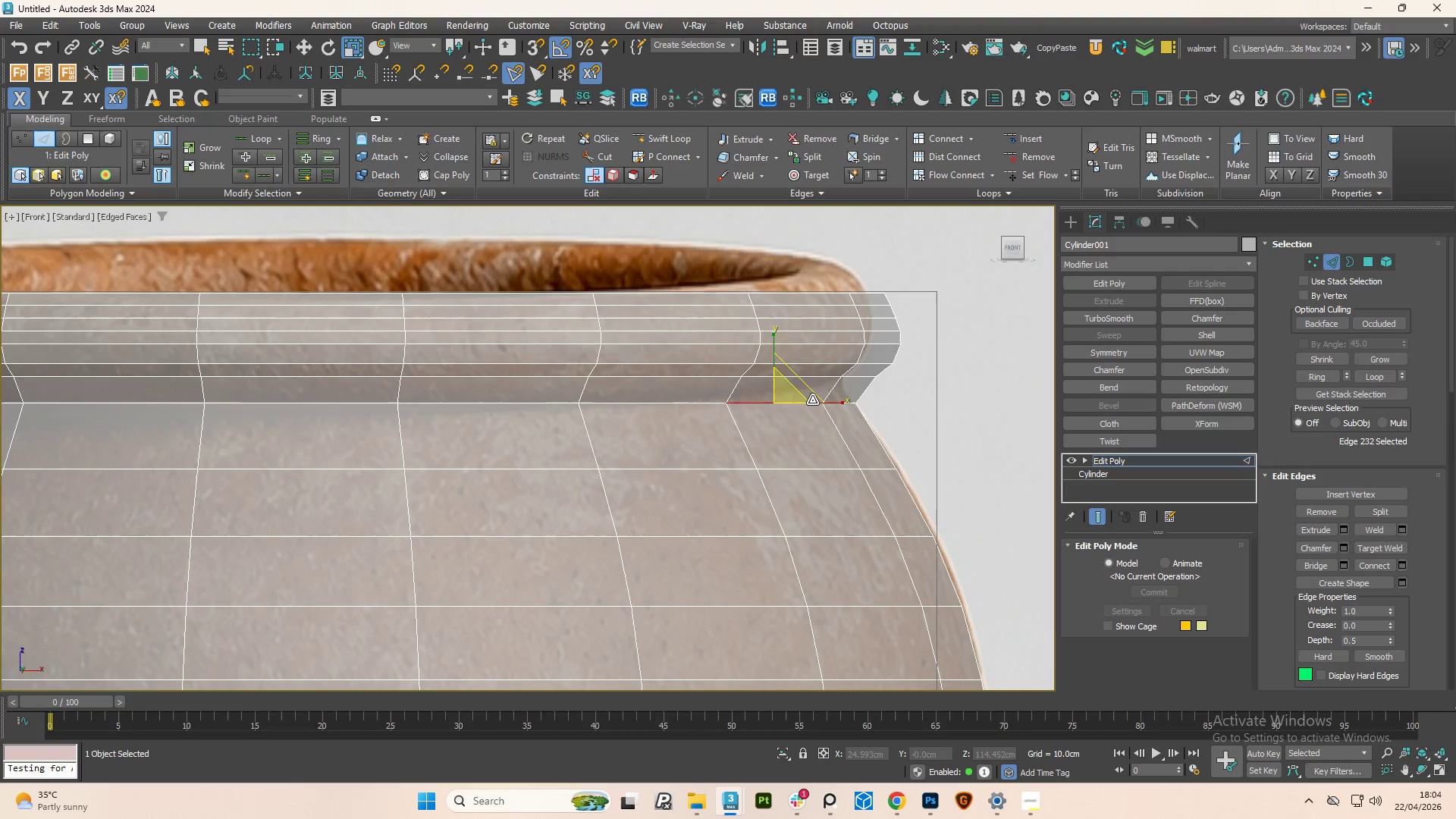 
scroll: coordinate [815, 397], scroll_direction: up, amount: 2.0
 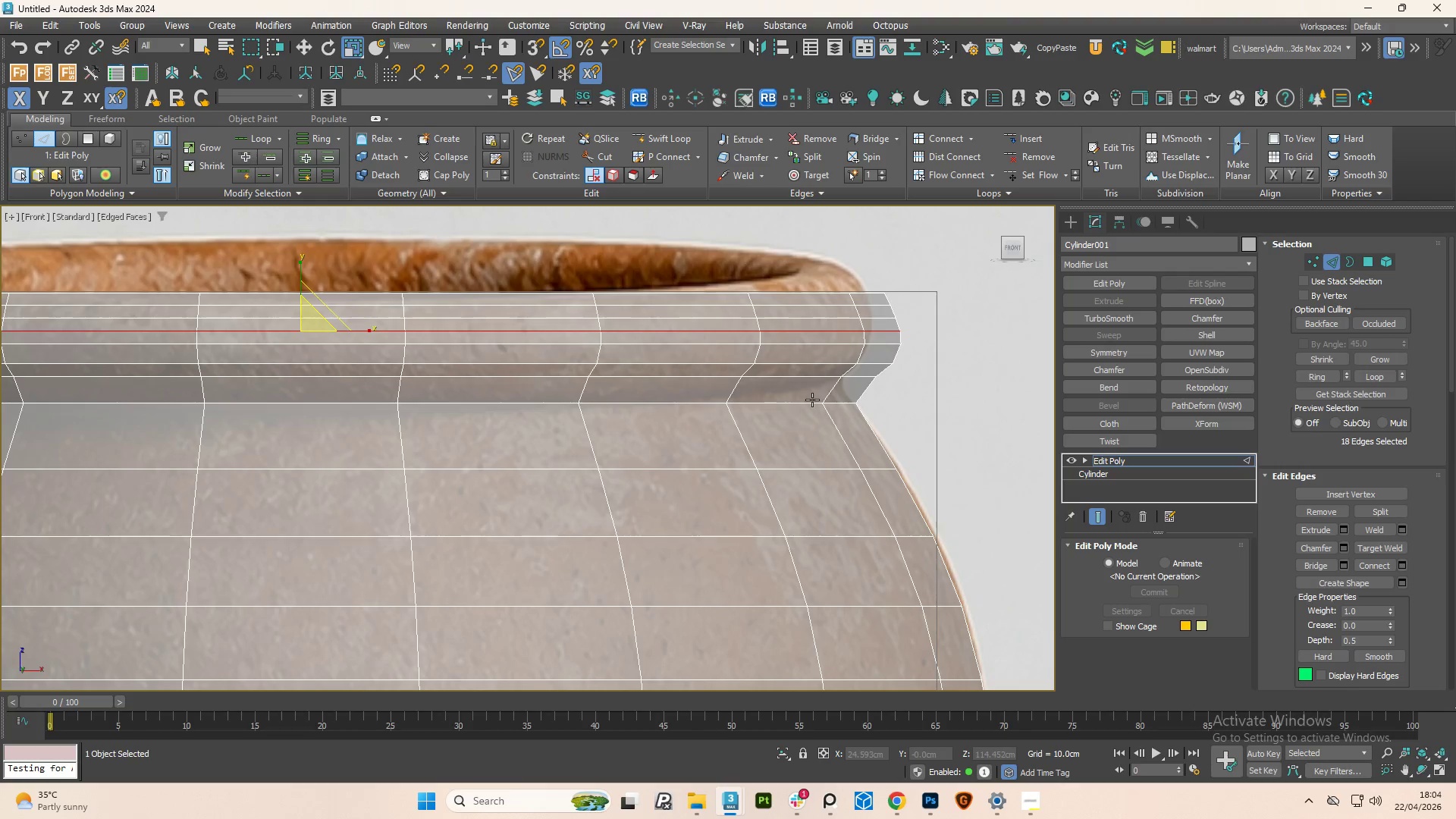 
double_click([812, 400])
 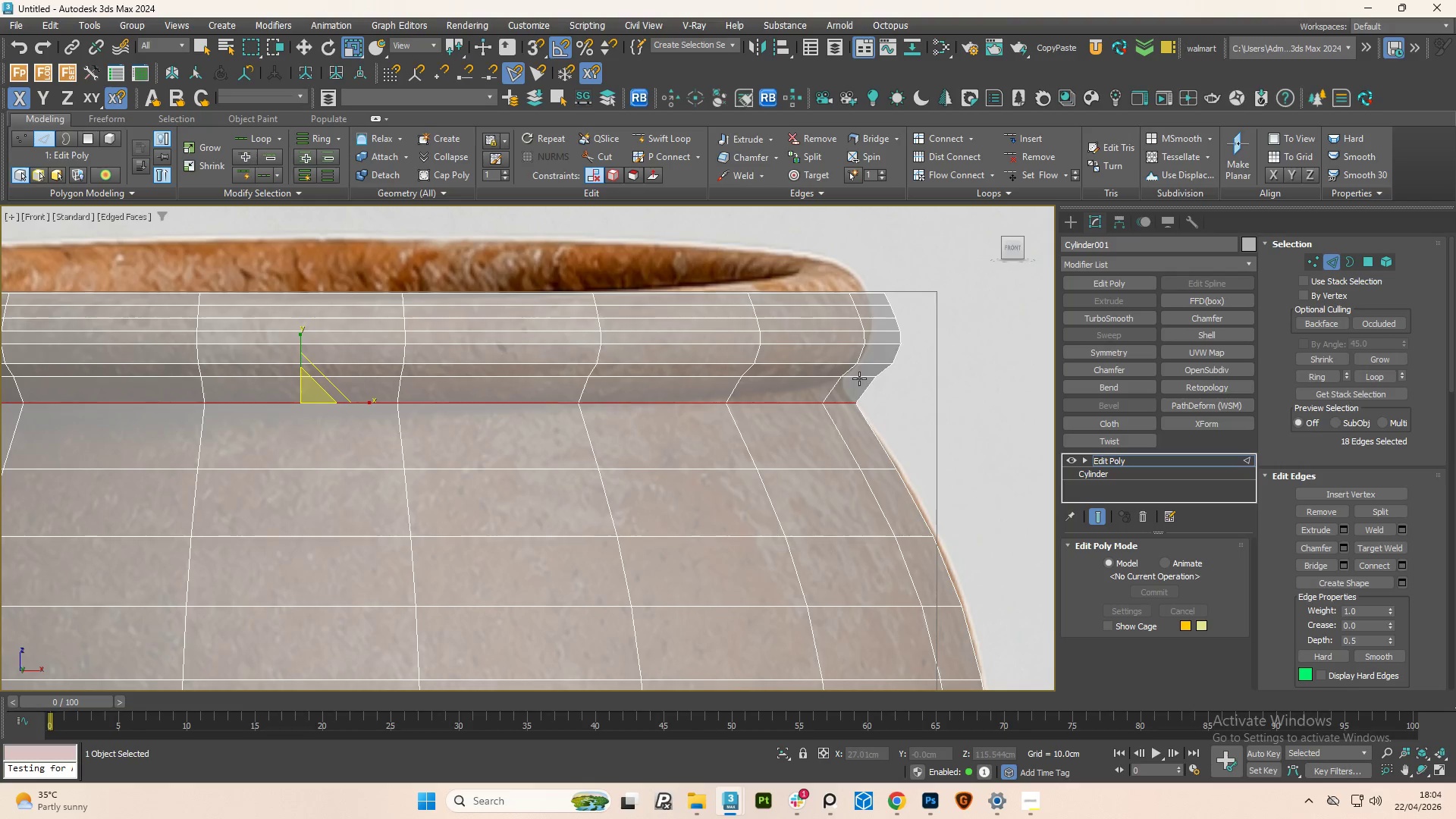 
scroll: coordinate [859, 378], scroll_direction: down, amount: 1.0
 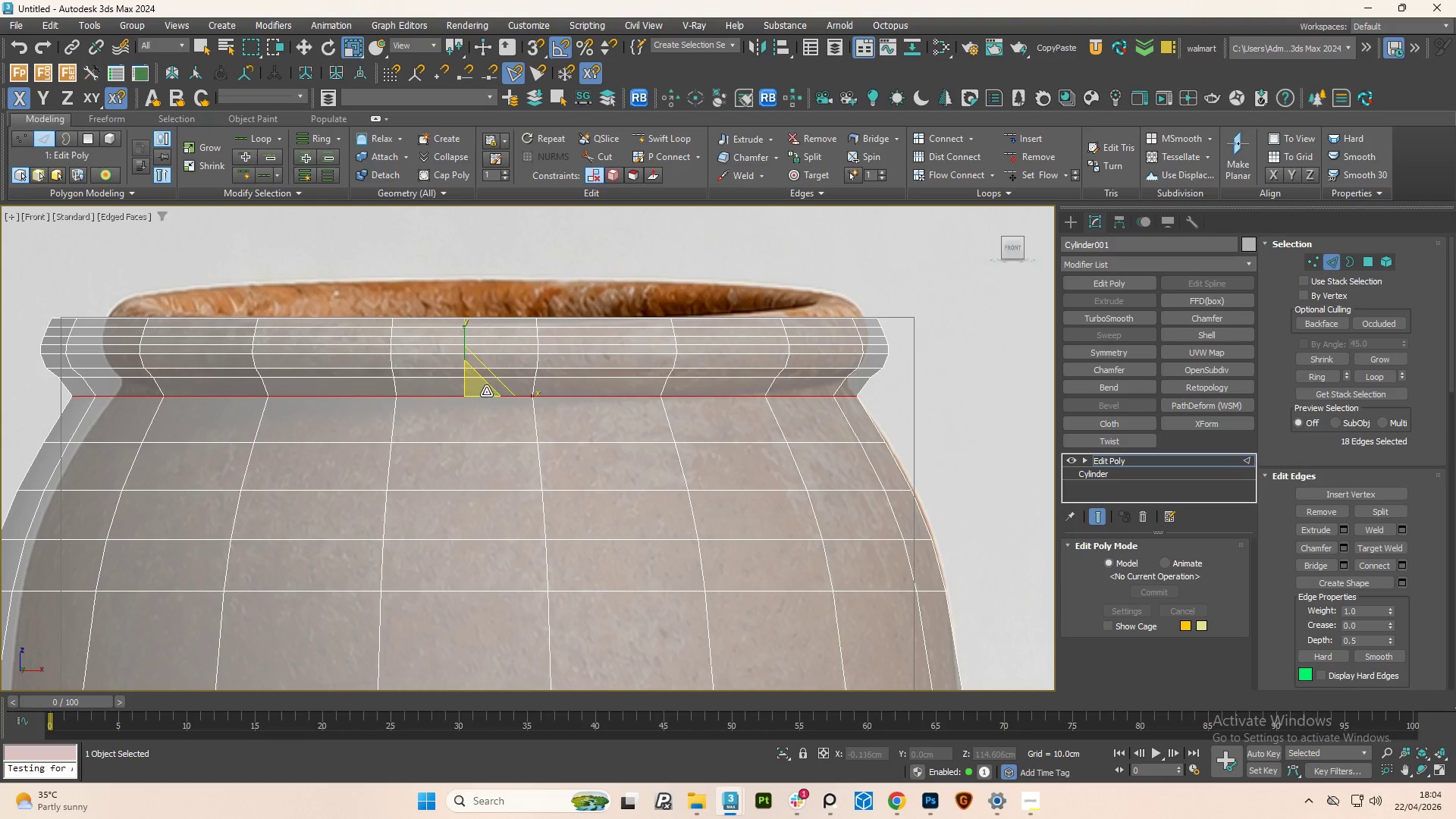 
left_click_drag(start_coordinate=[482, 390], to_coordinate=[490, 391])
 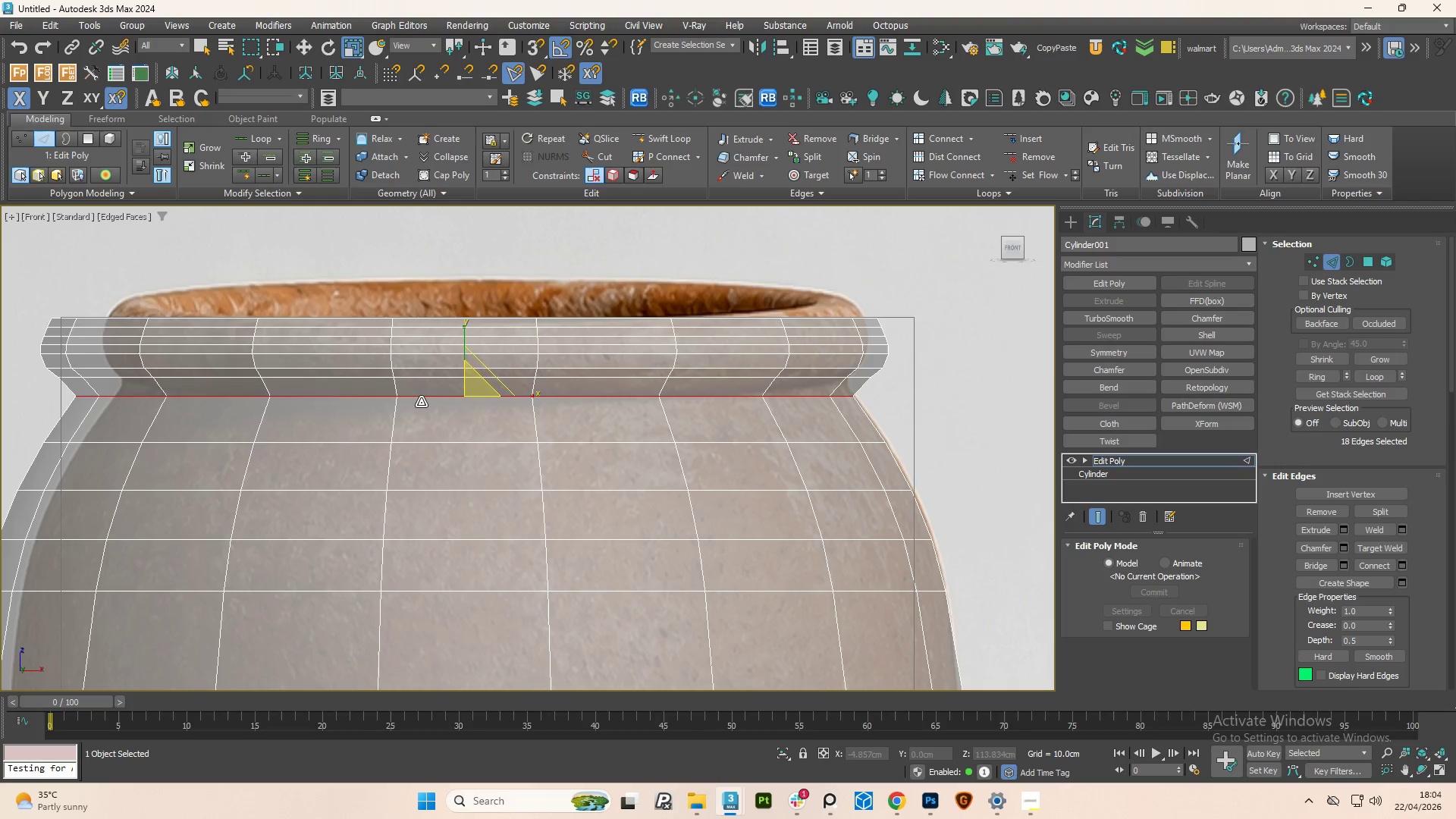 
scroll: coordinate [421, 402], scroll_direction: up, amount: 1.0
 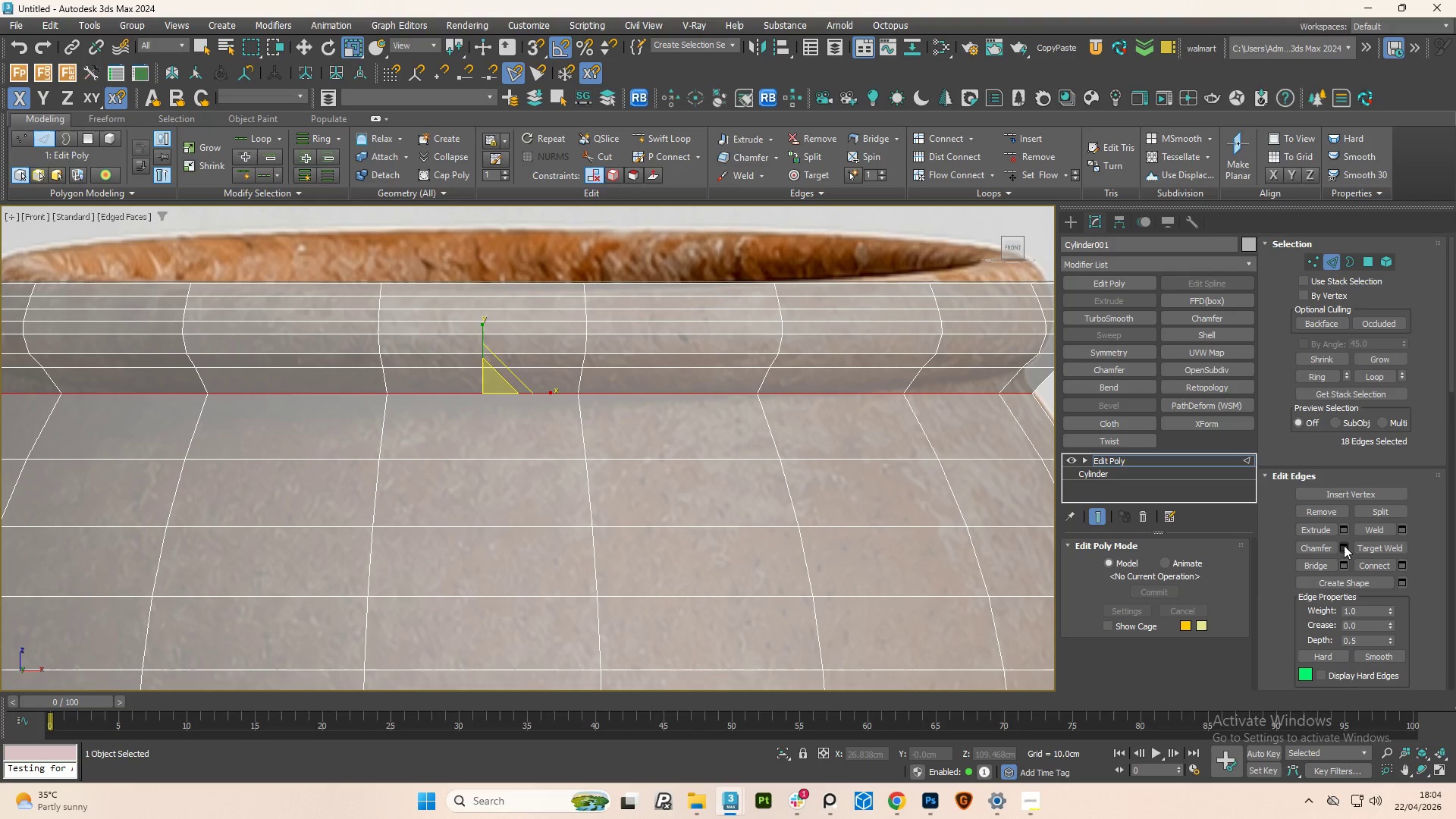 
left_click([1344, 545])
 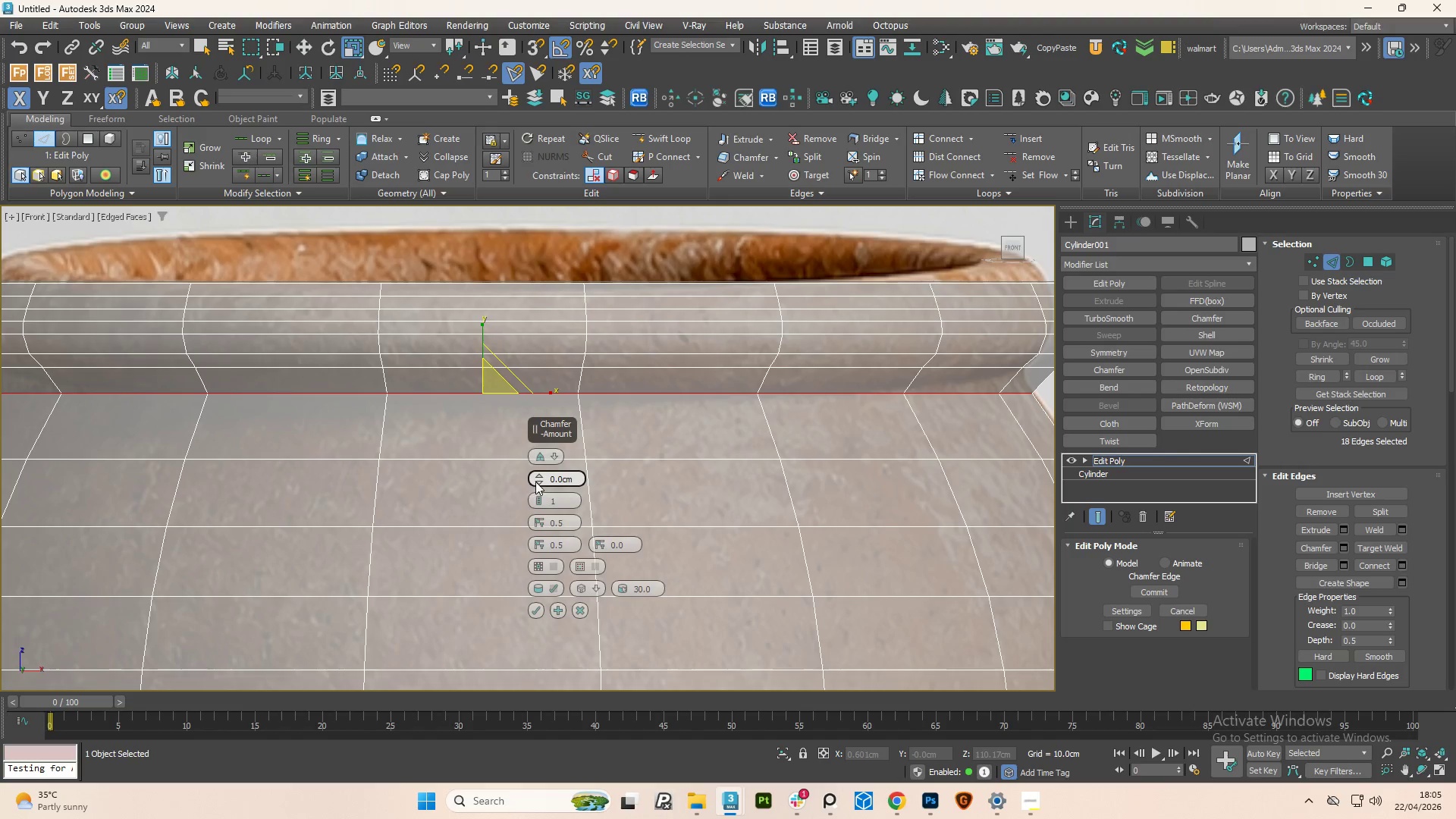 
left_click_drag(start_coordinate=[538, 476], to_coordinate=[549, 469])
 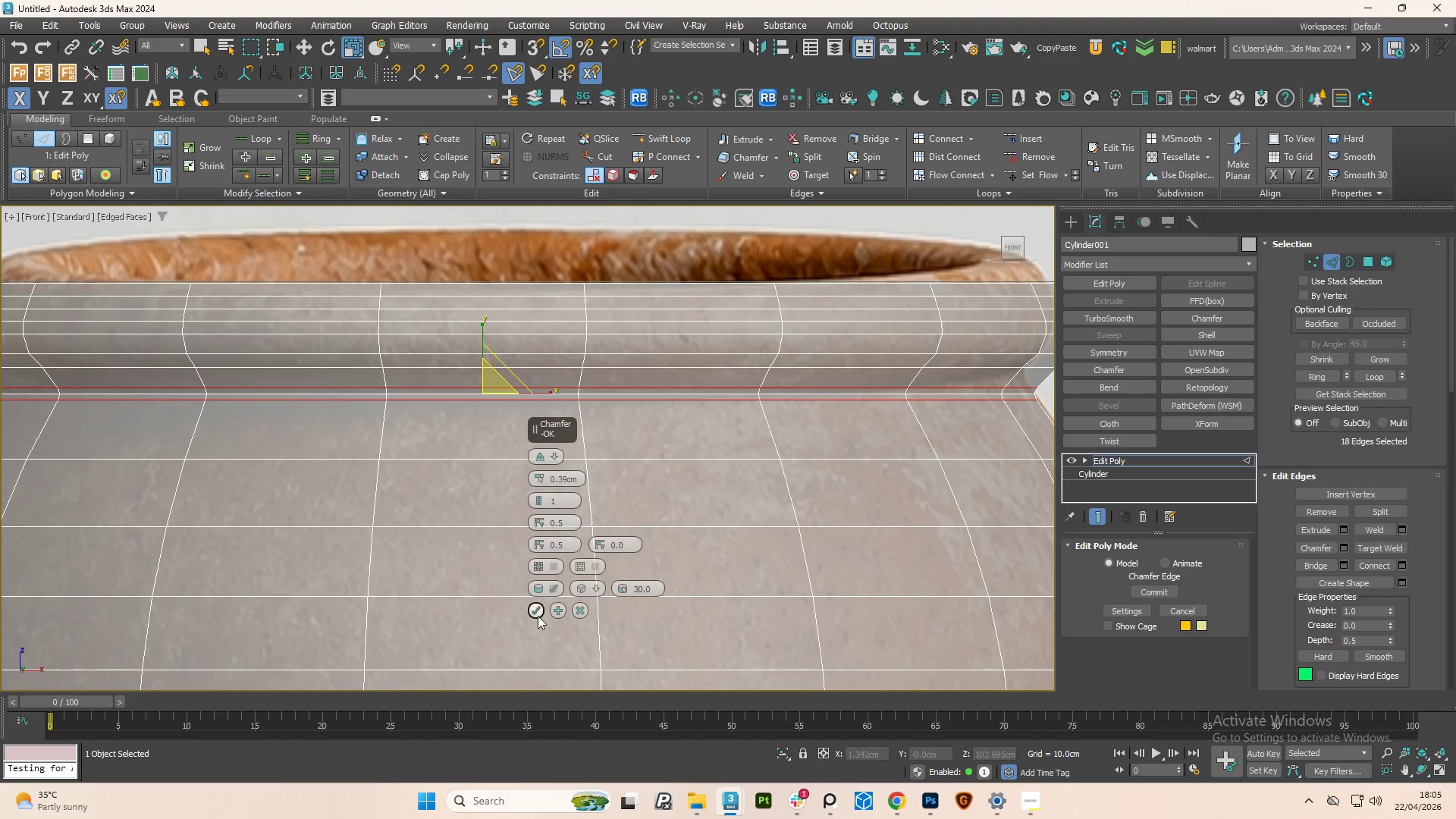 
left_click([537, 615])
 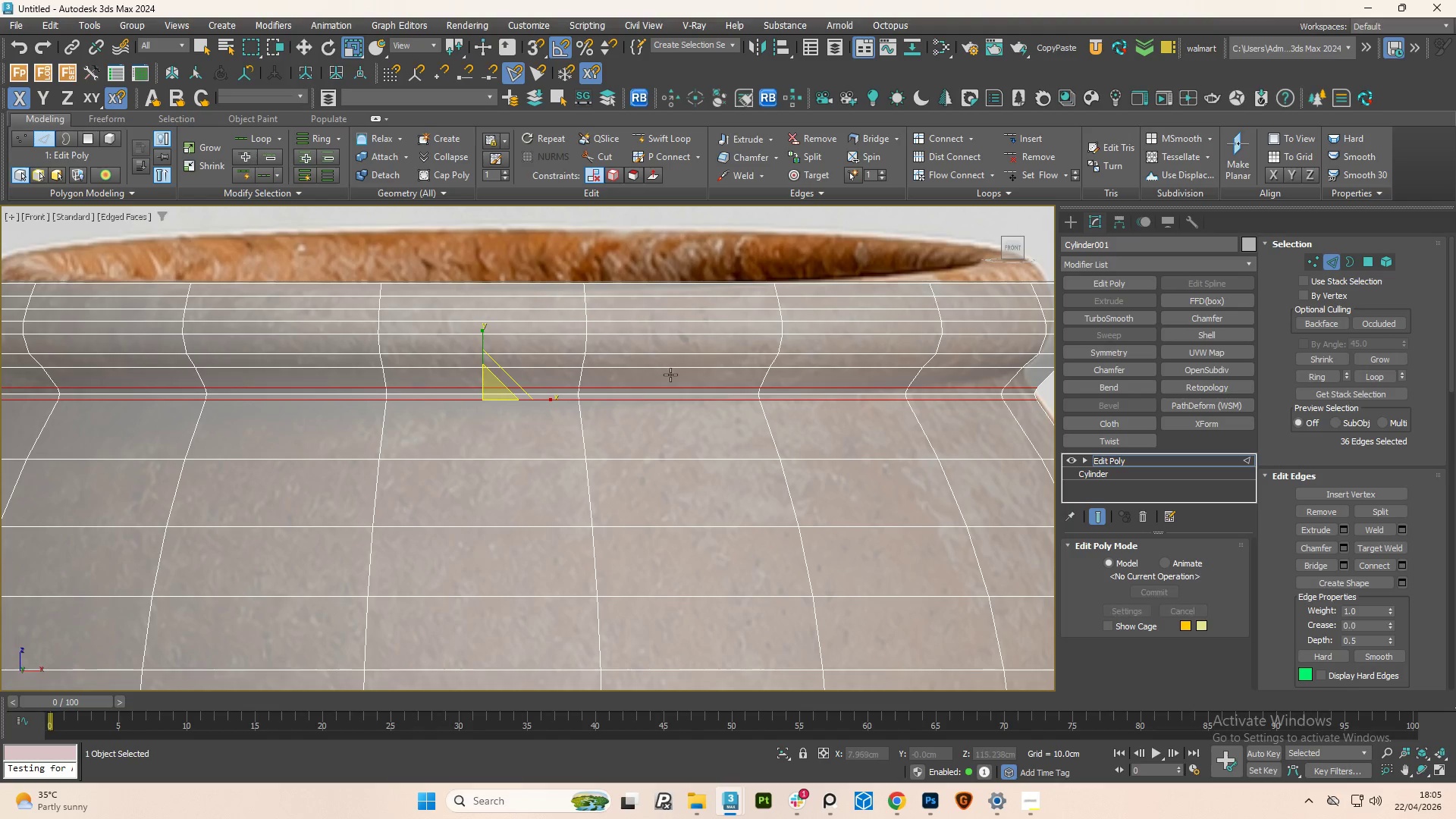 
scroll: coordinate [778, 381], scroll_direction: down, amount: 6.0
 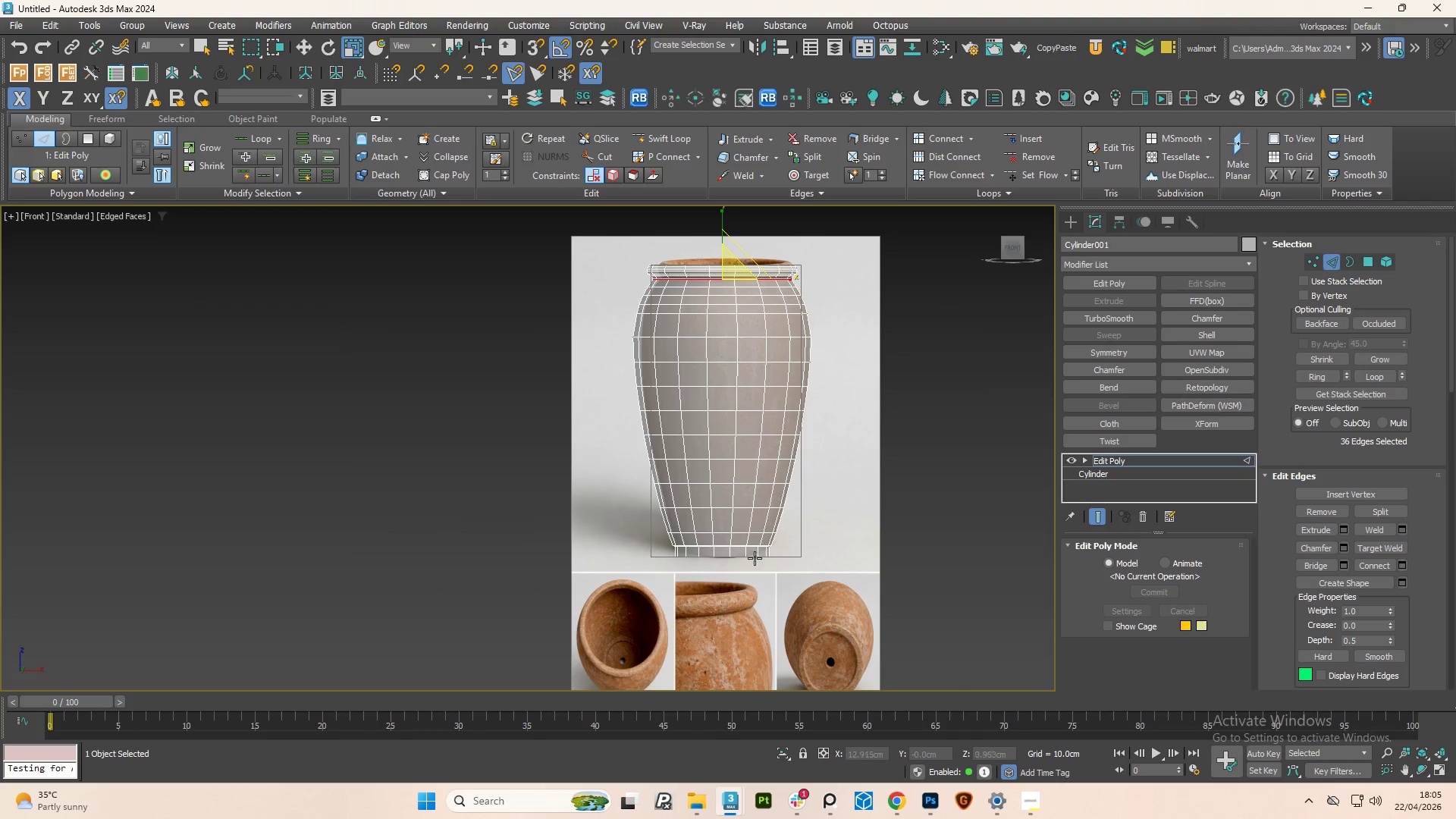 
scroll: coordinate [675, 539], scroll_direction: up, amount: 2.0
 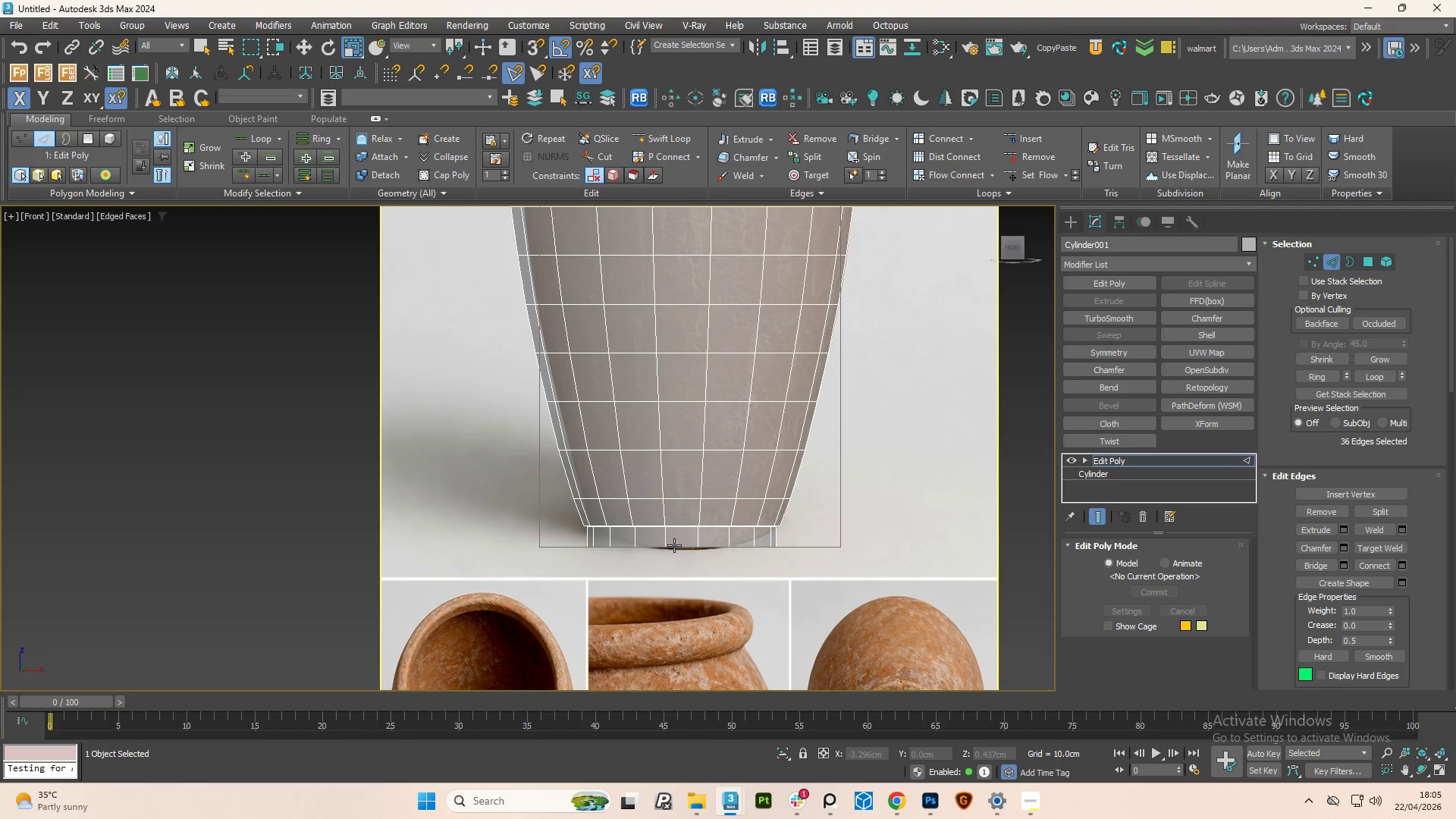 
scroll: coordinate [674, 545], scroll_direction: down, amount: 2.0
 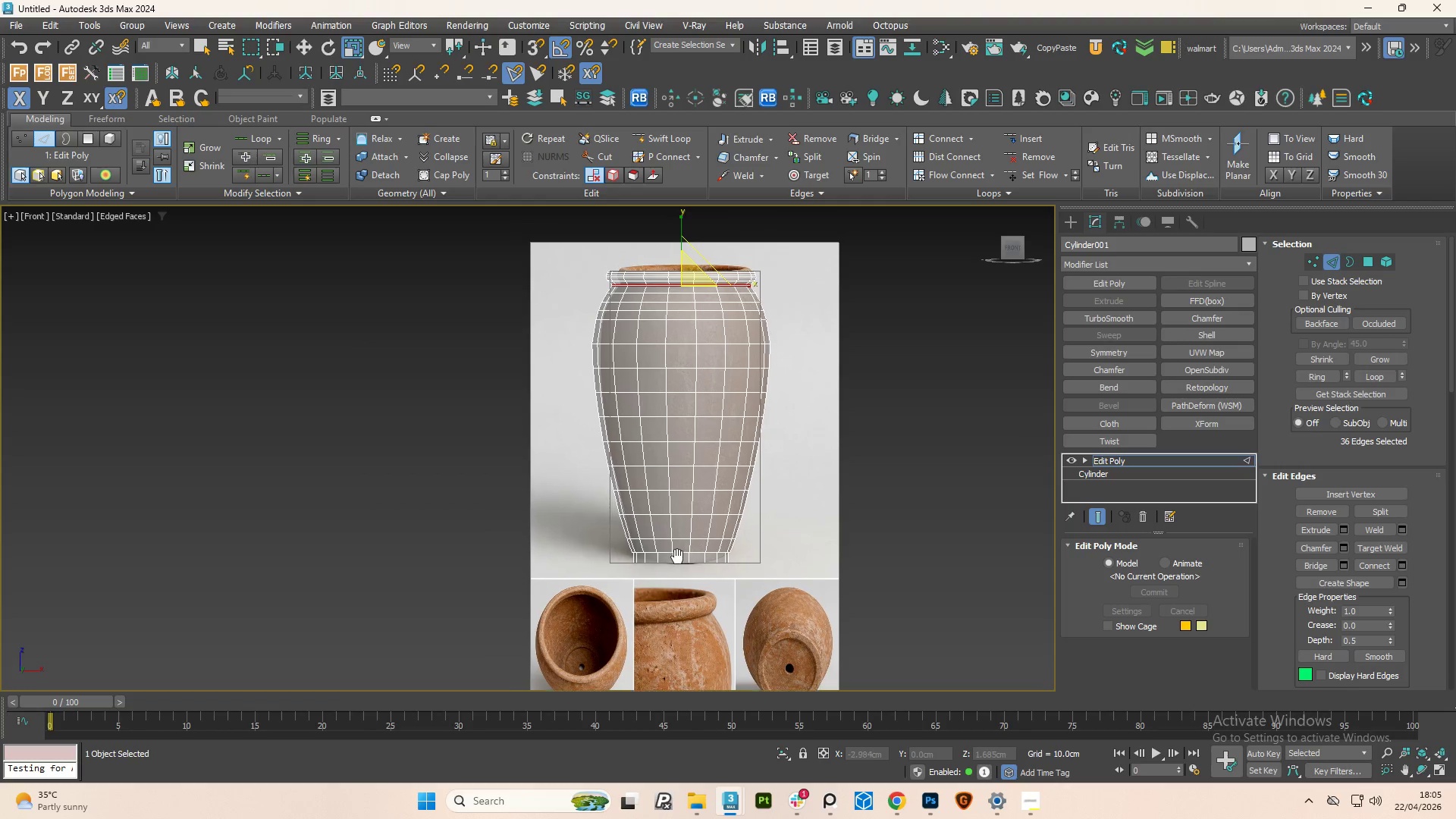 
scroll: coordinate [679, 560], scroll_direction: up, amount: 1.0
 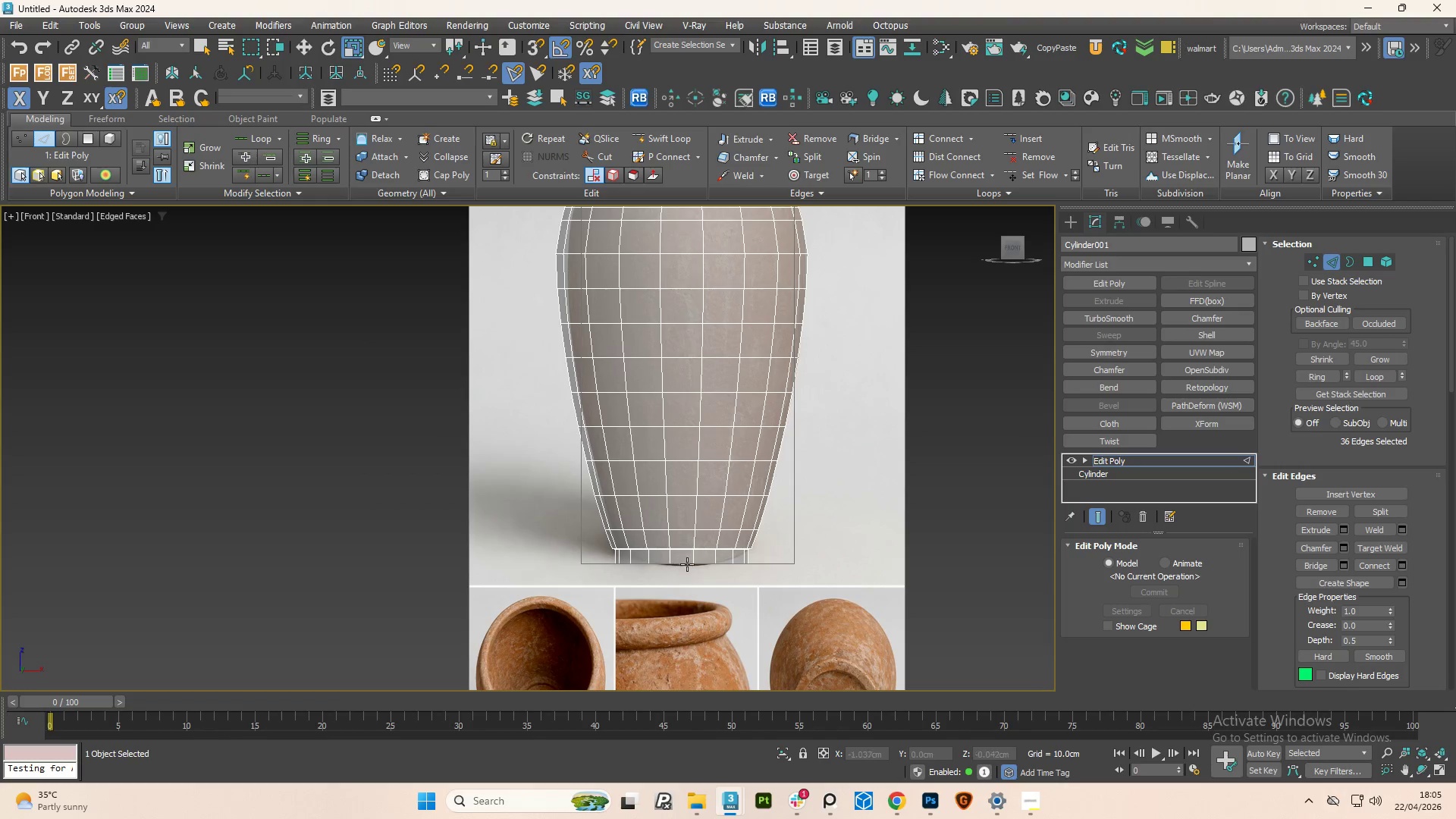 
hold_key(key=AltLeft, duration=1.2)
 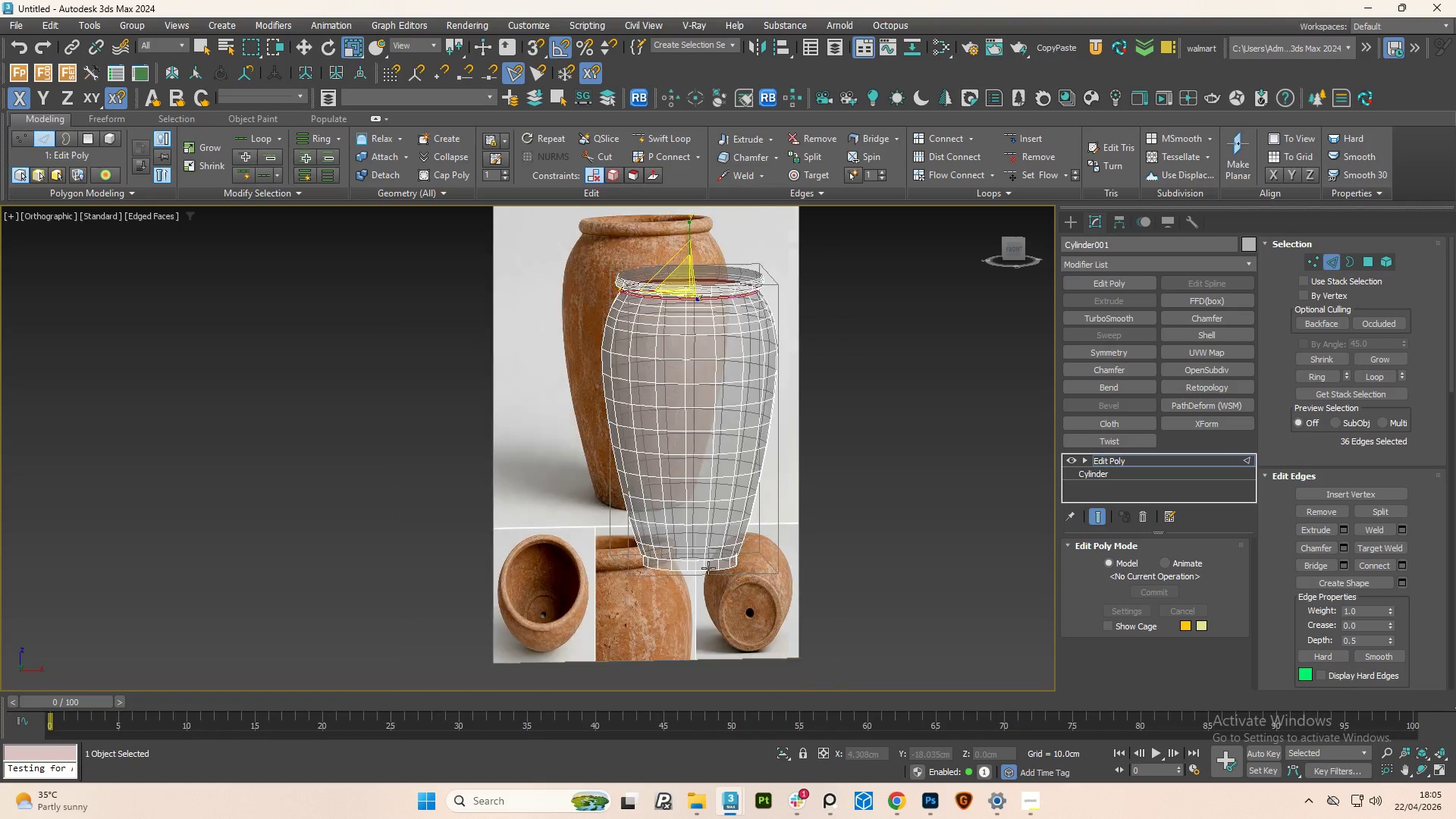 
scroll: coordinate [720, 532], scroll_direction: down, amount: 1.0
 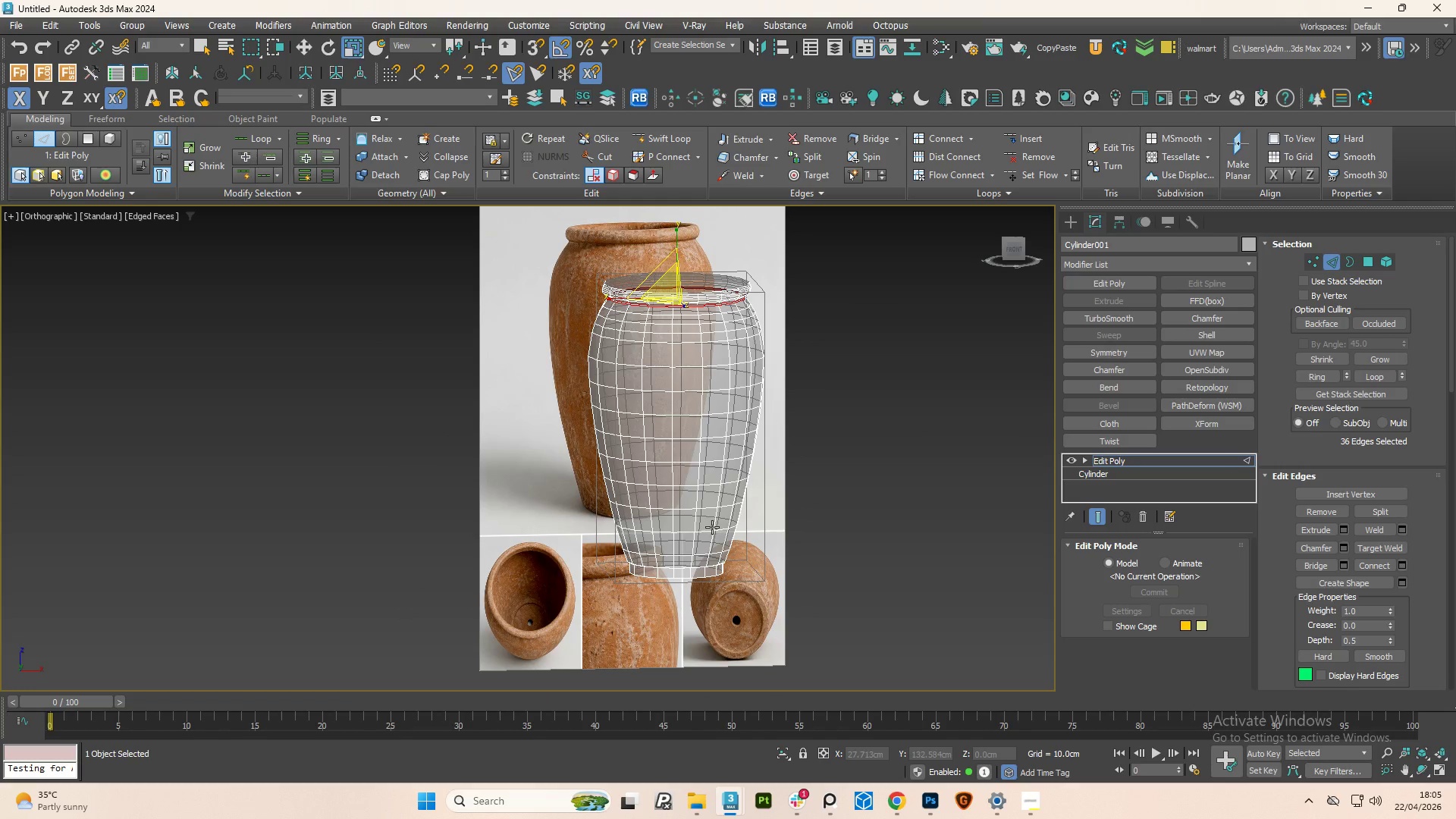 
key(Control+S)
 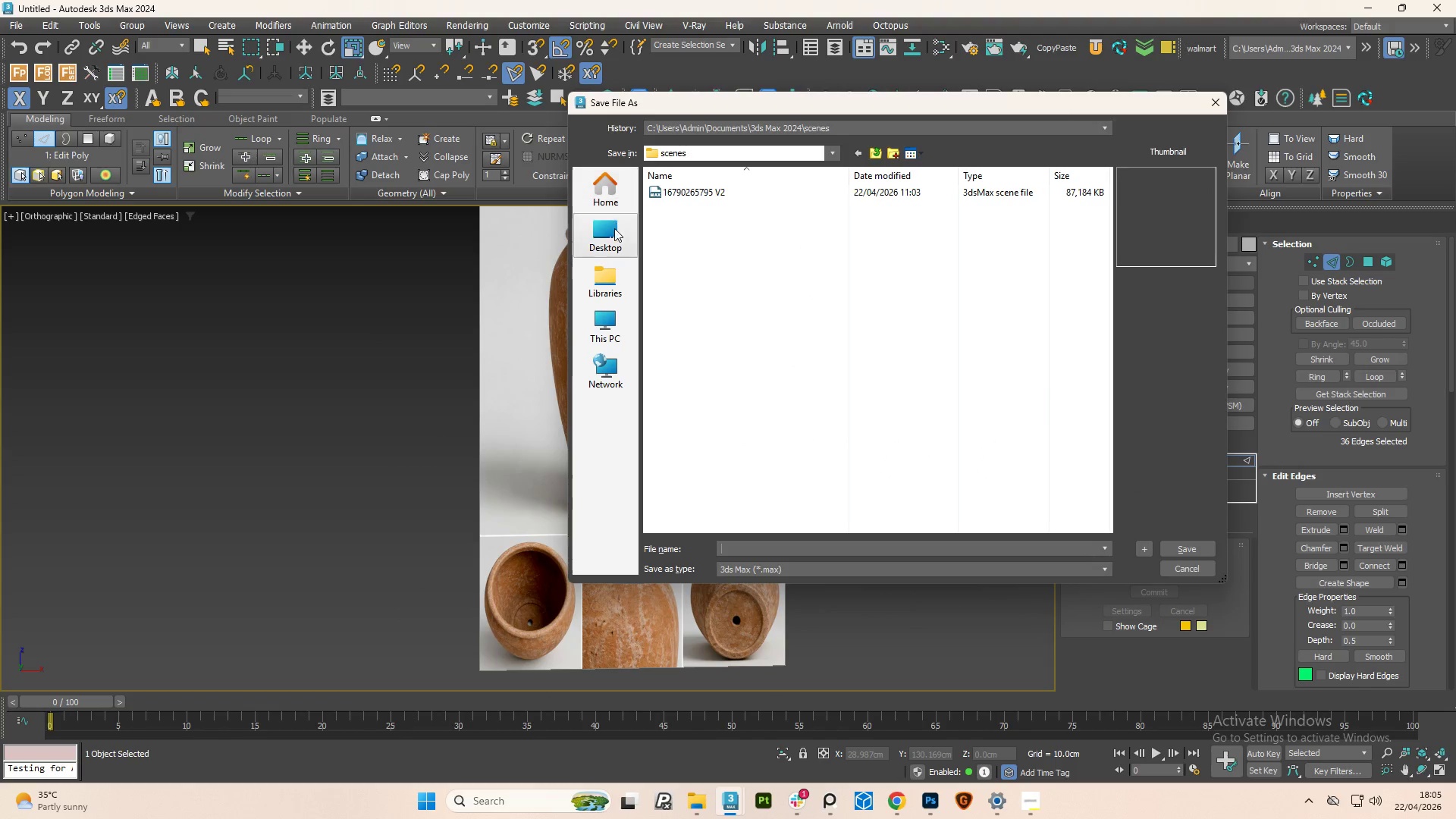 
double_click([613, 243])
 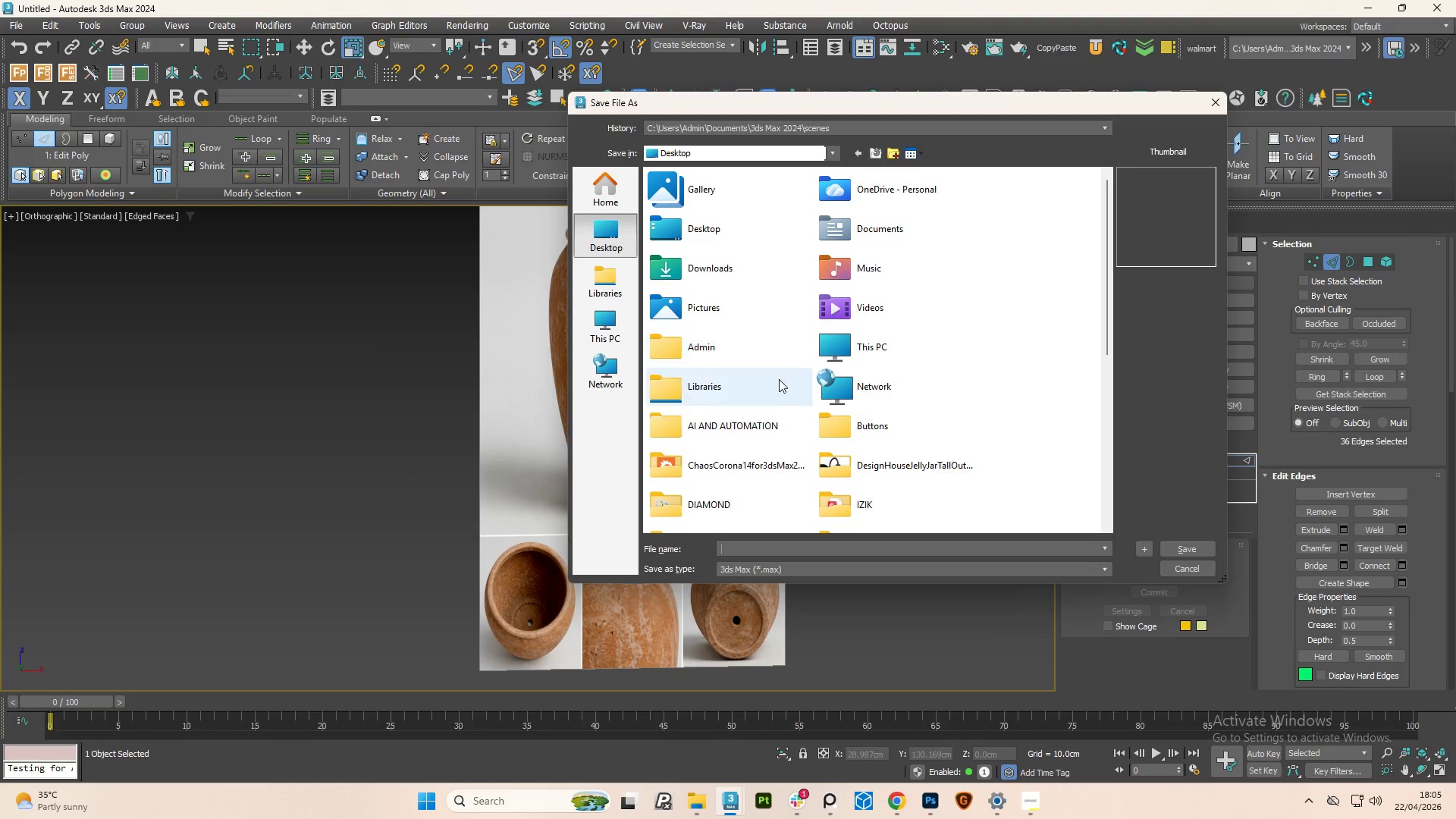 
scroll: coordinate [748, 453], scroll_direction: down, amount: 7.0
 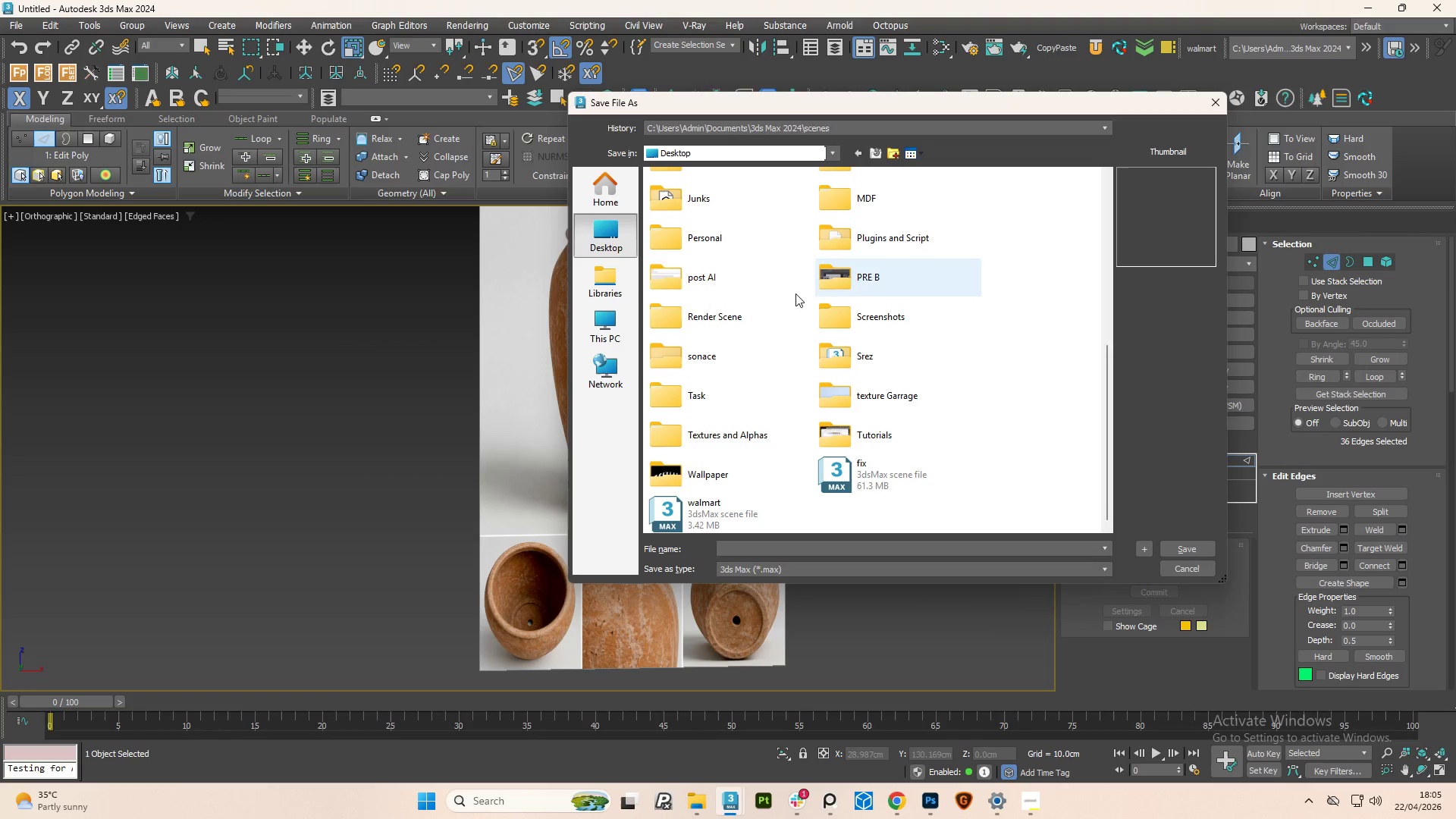 
double_click([663, 293])
 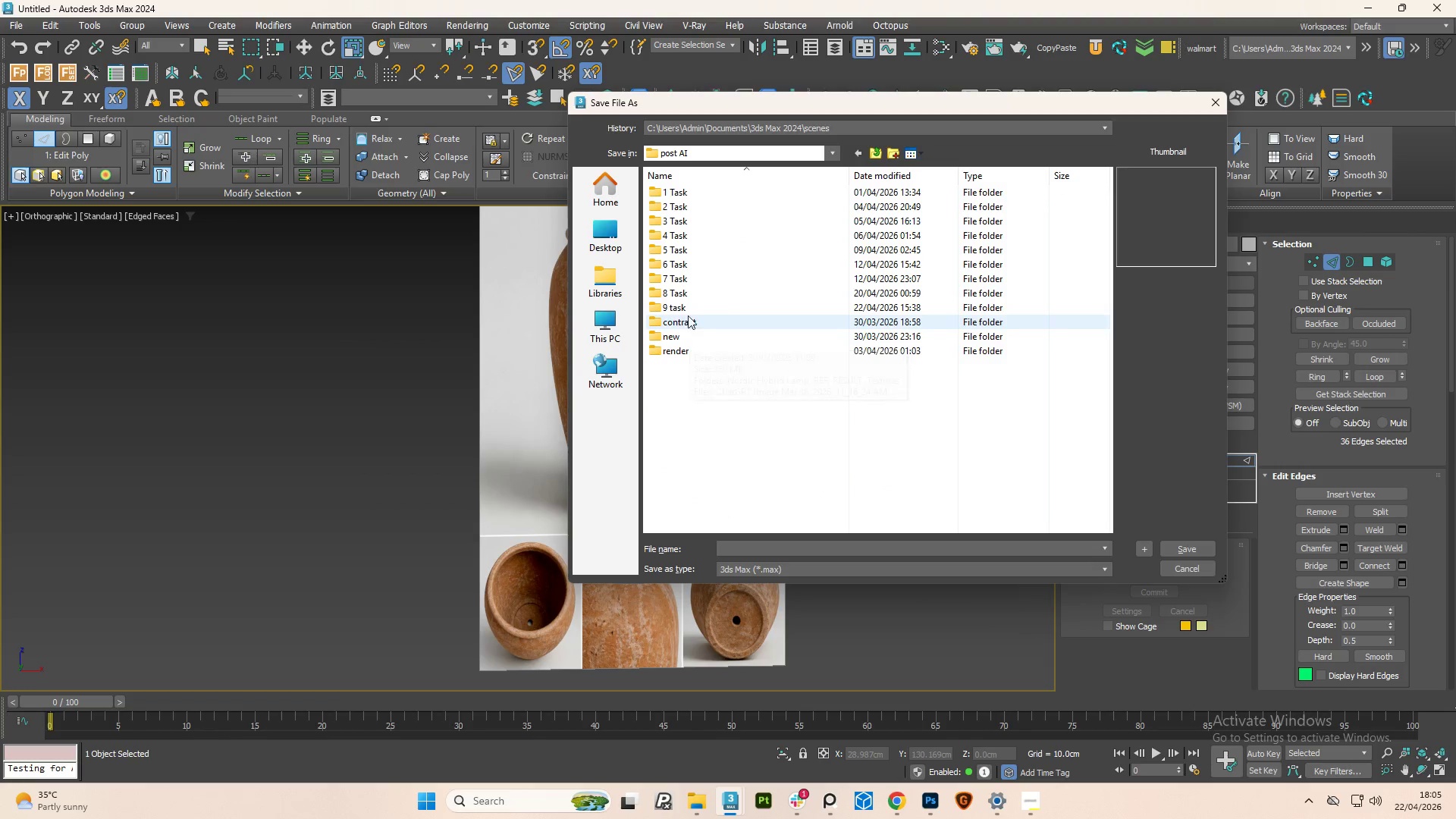 
double_click([687, 313])
 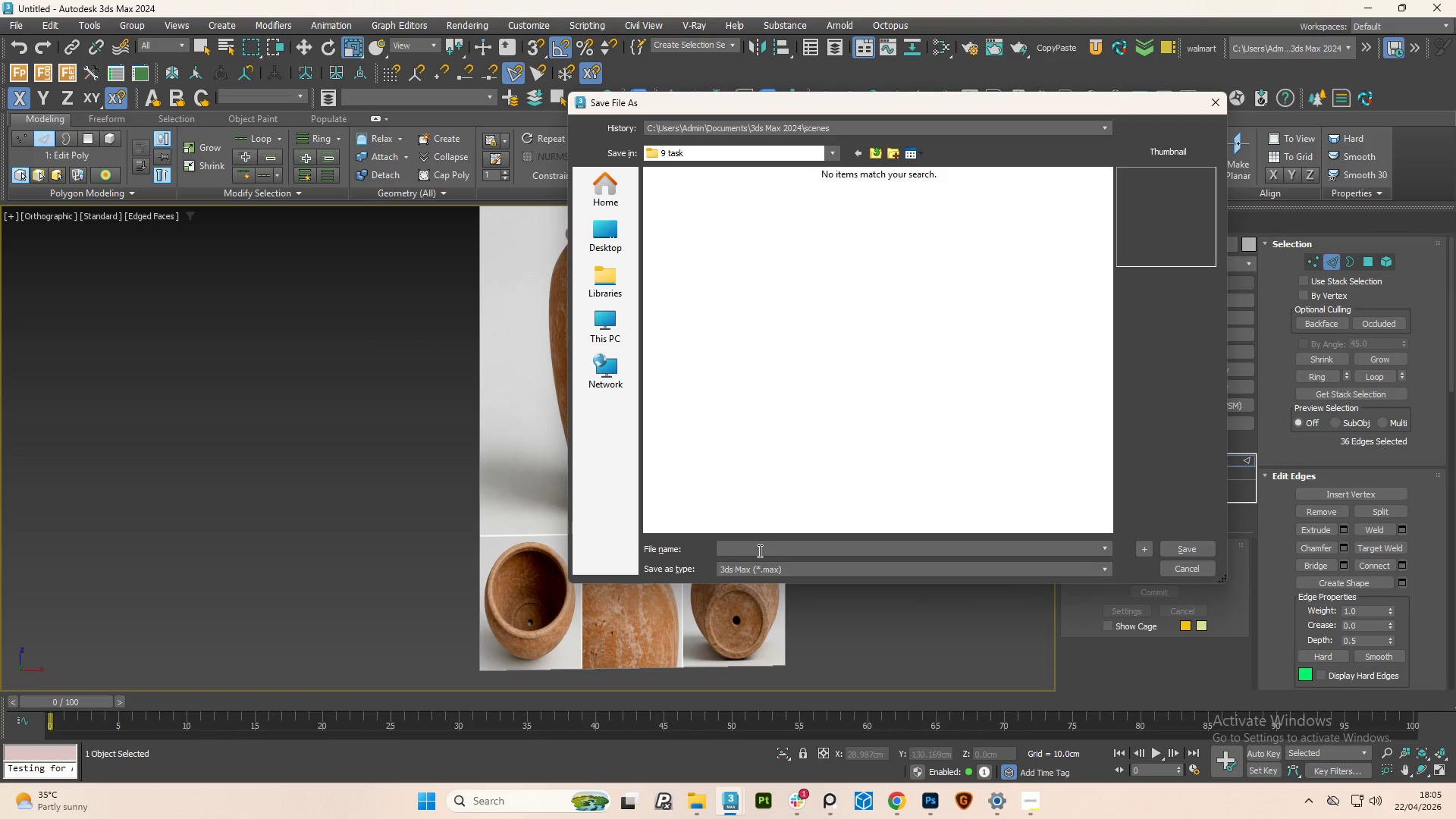 
left_click([755, 551])
 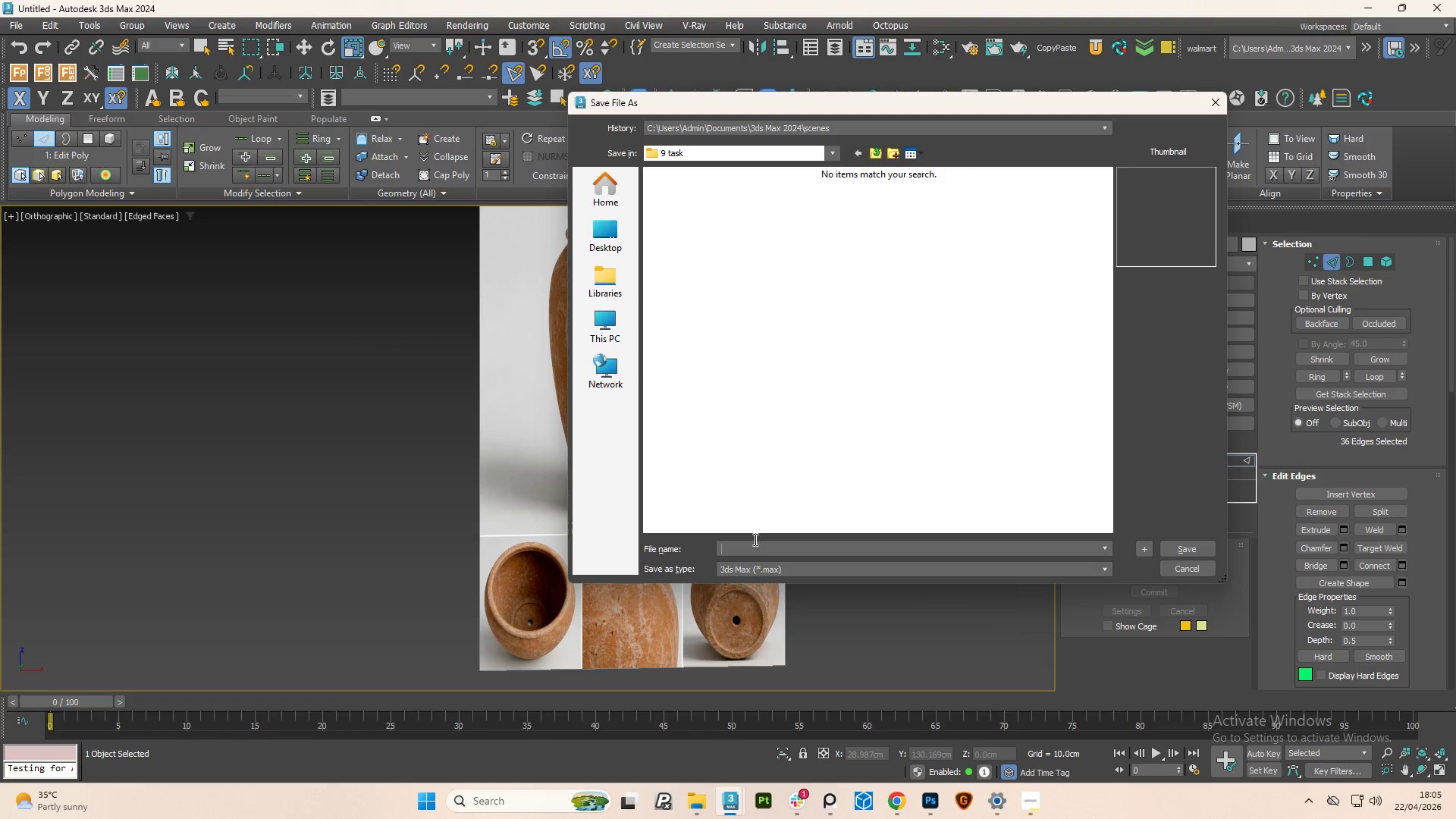 
type(vase)
 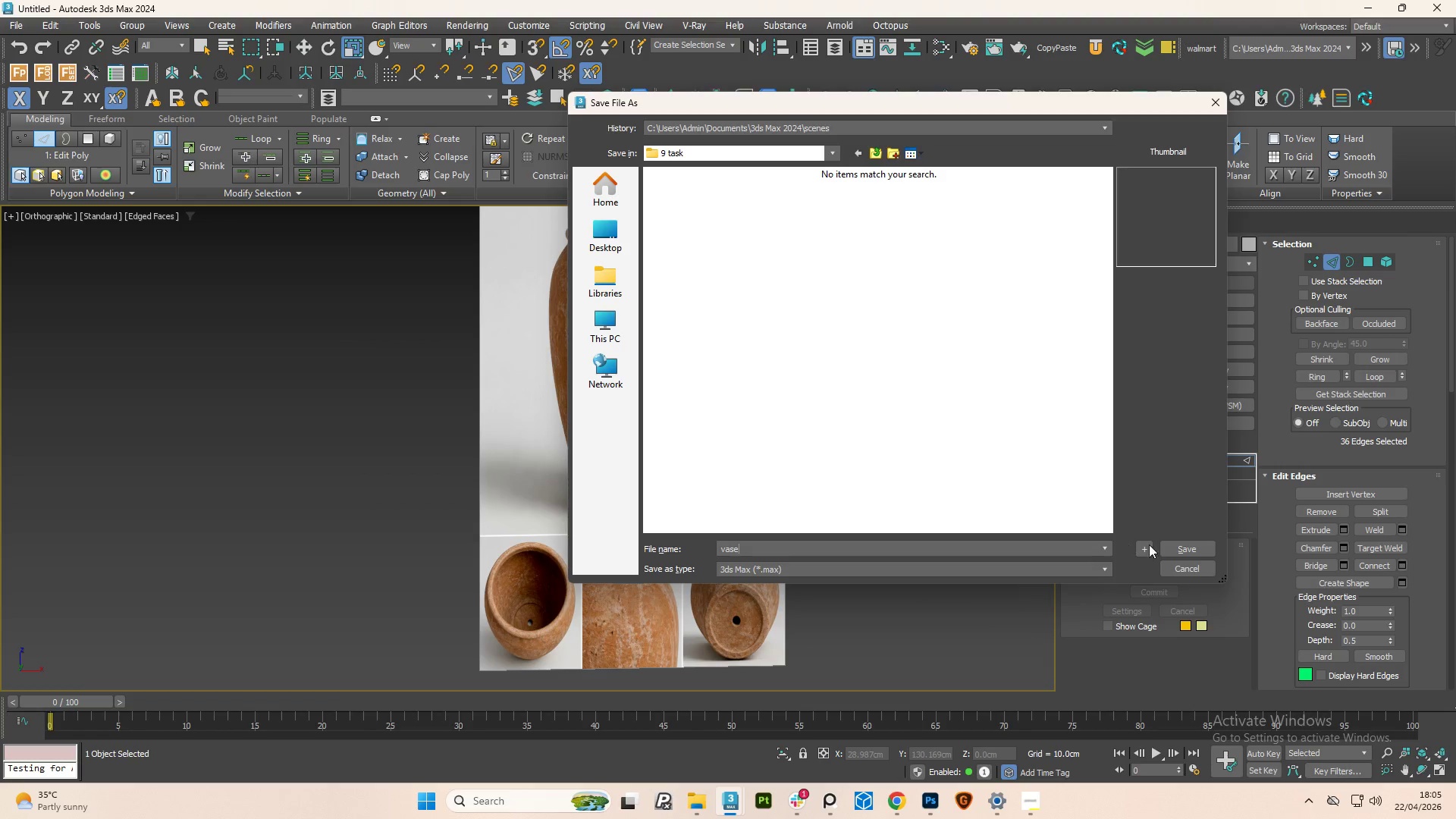 
left_click([1196, 551])
 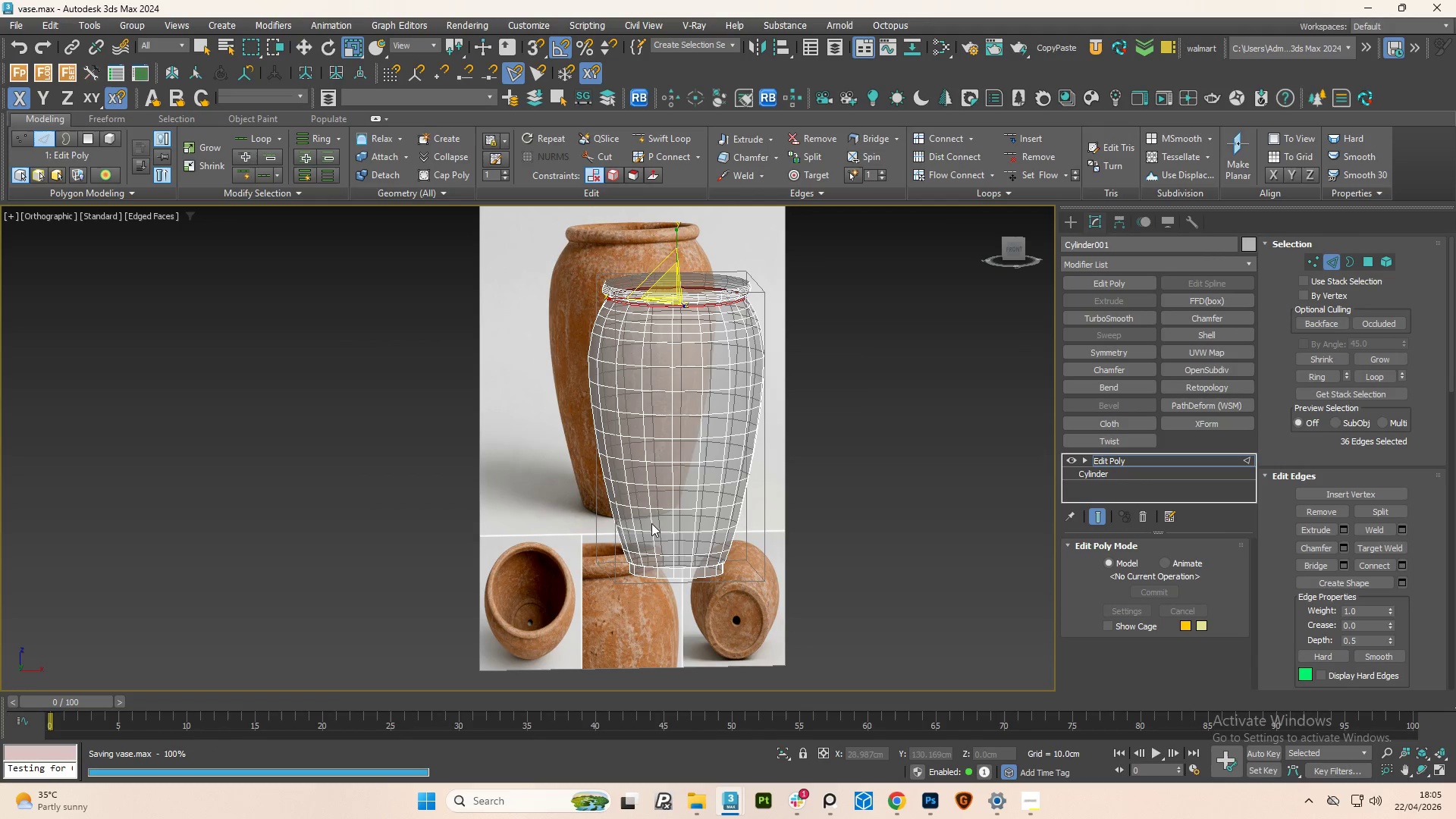 
key(Control+S)
 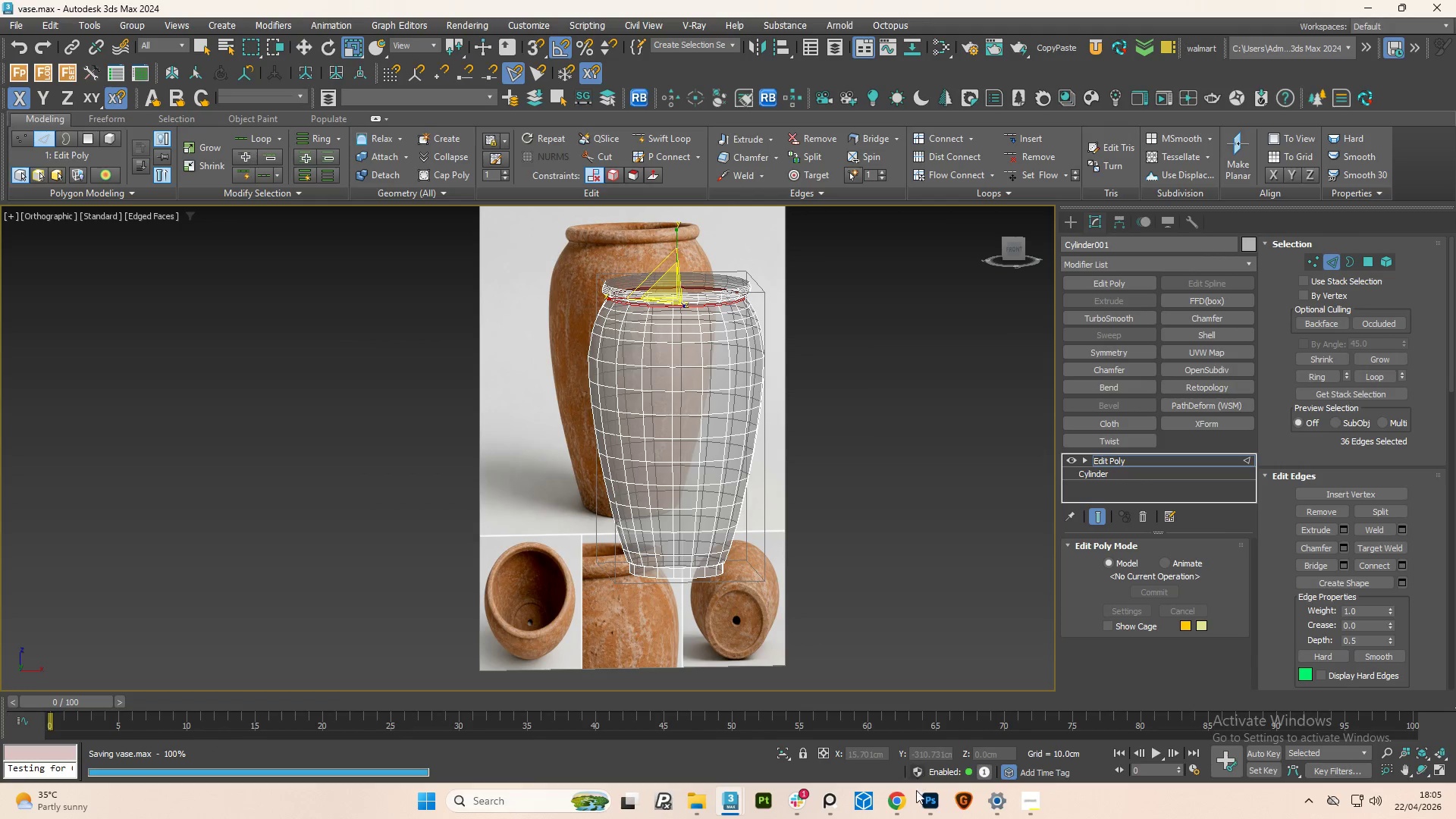 
left_click([896, 815])
 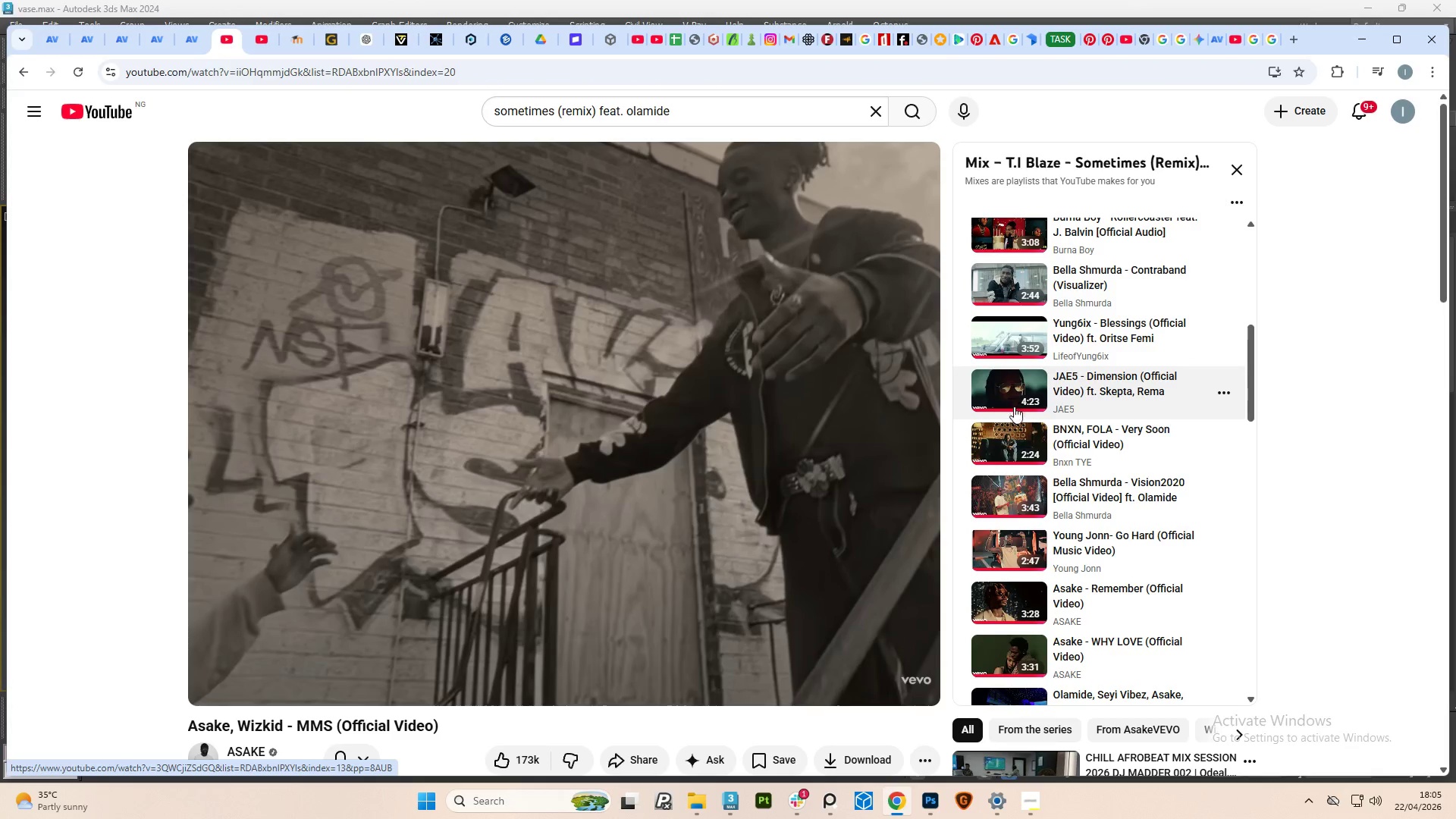 
wait(6.74)
 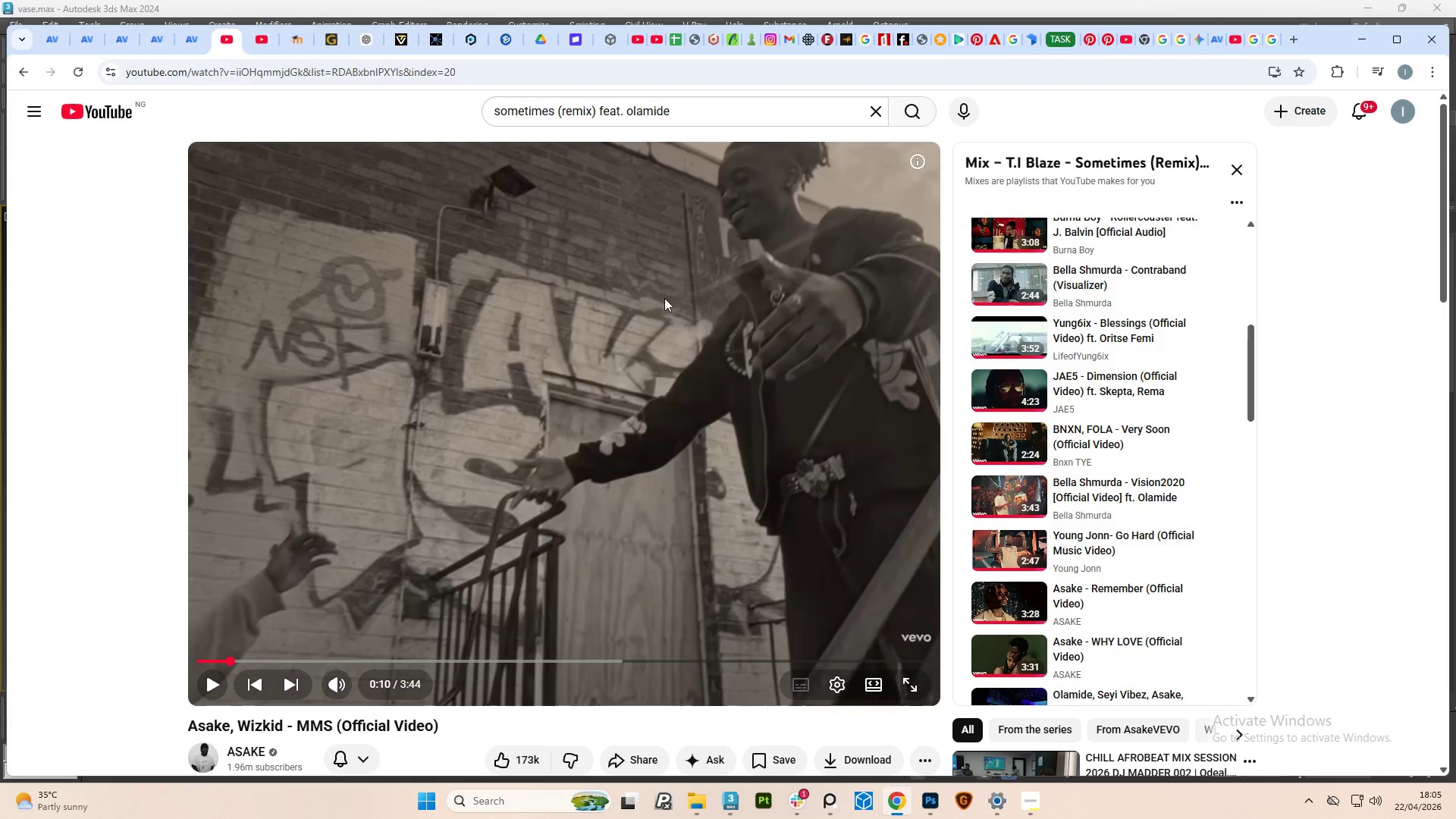 
double_click([1008, 441])
 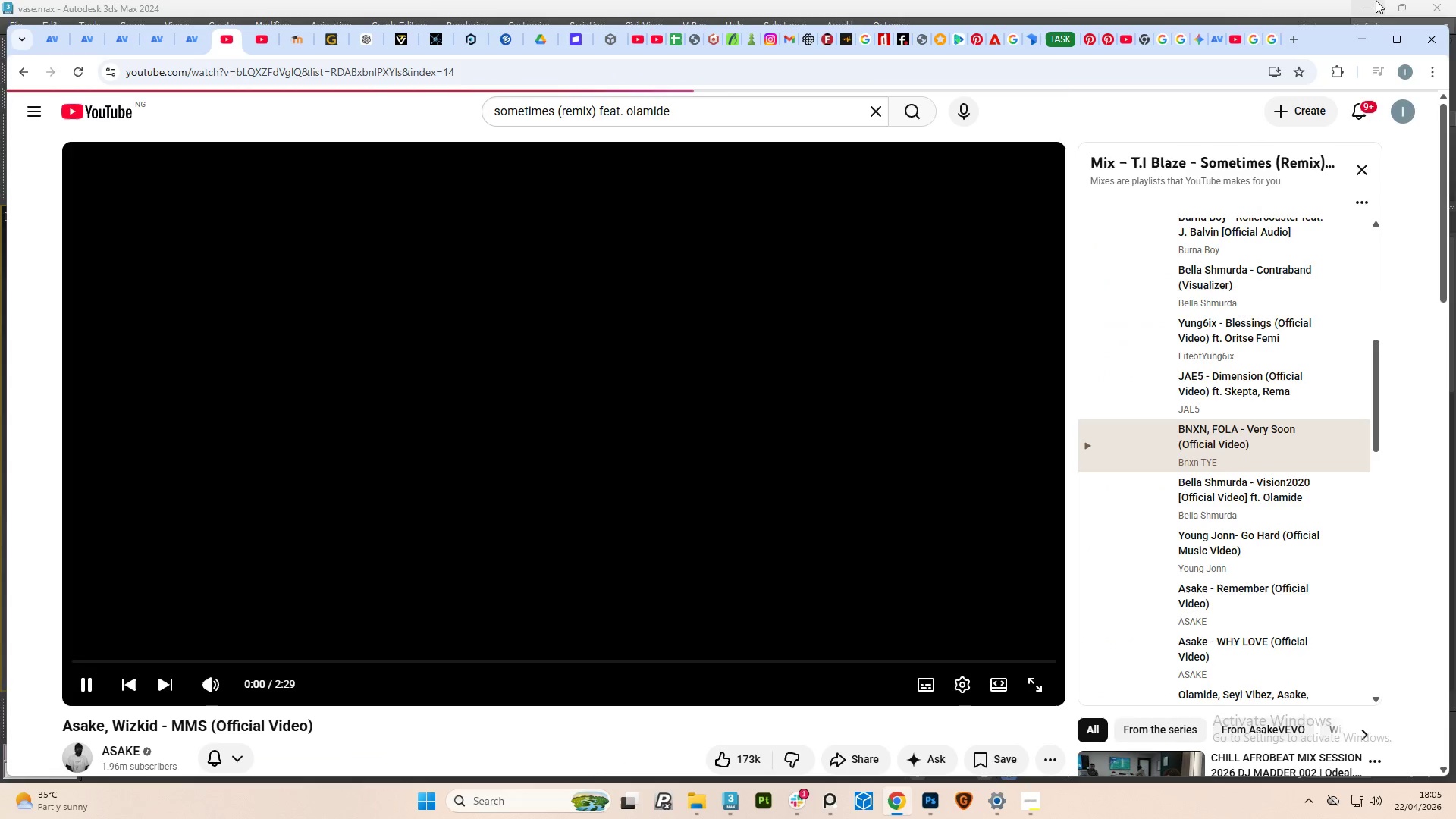 
left_click([1360, 32])
 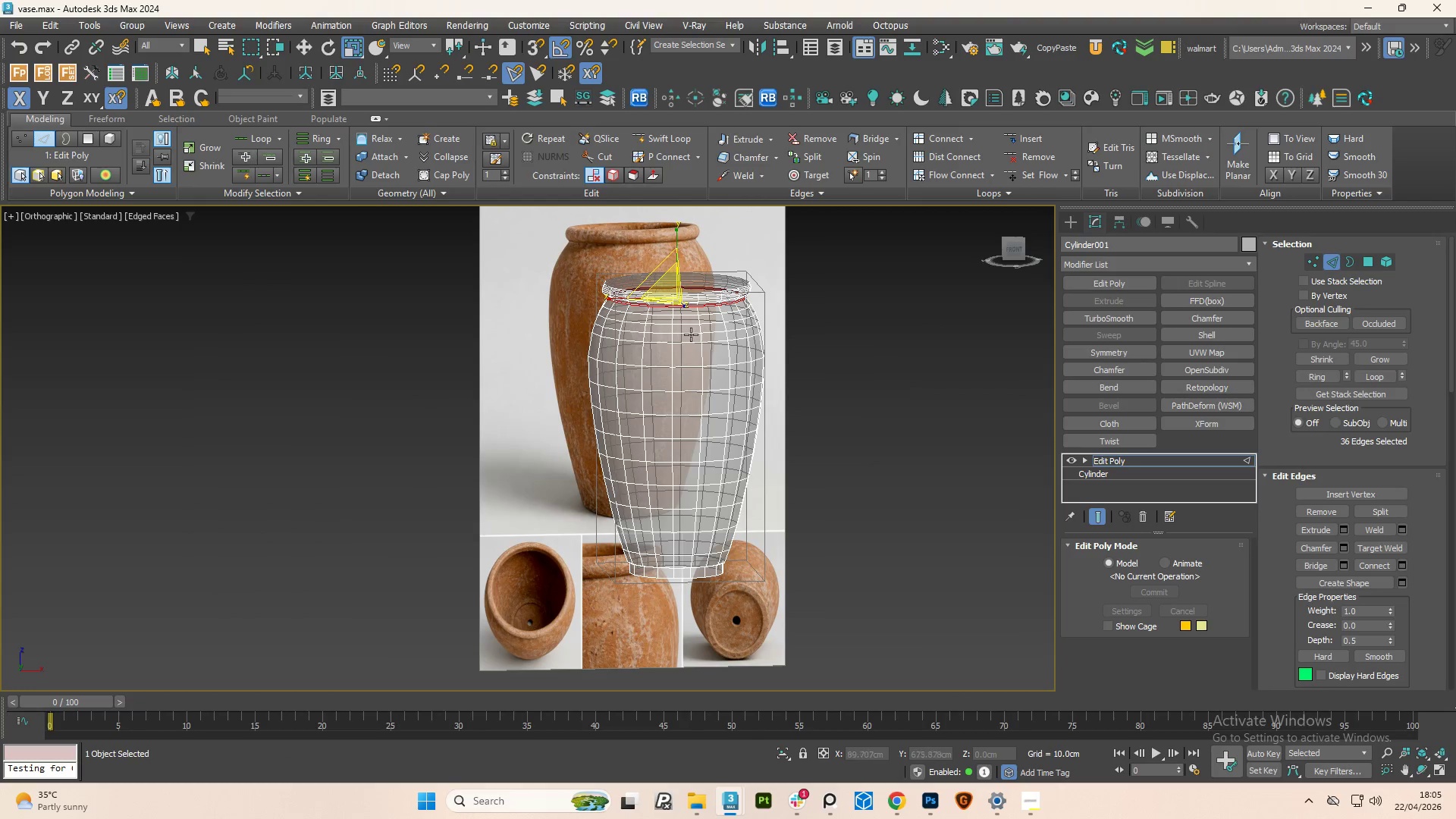 
scroll: coordinate [674, 326], scroll_direction: up, amount: 3.0
 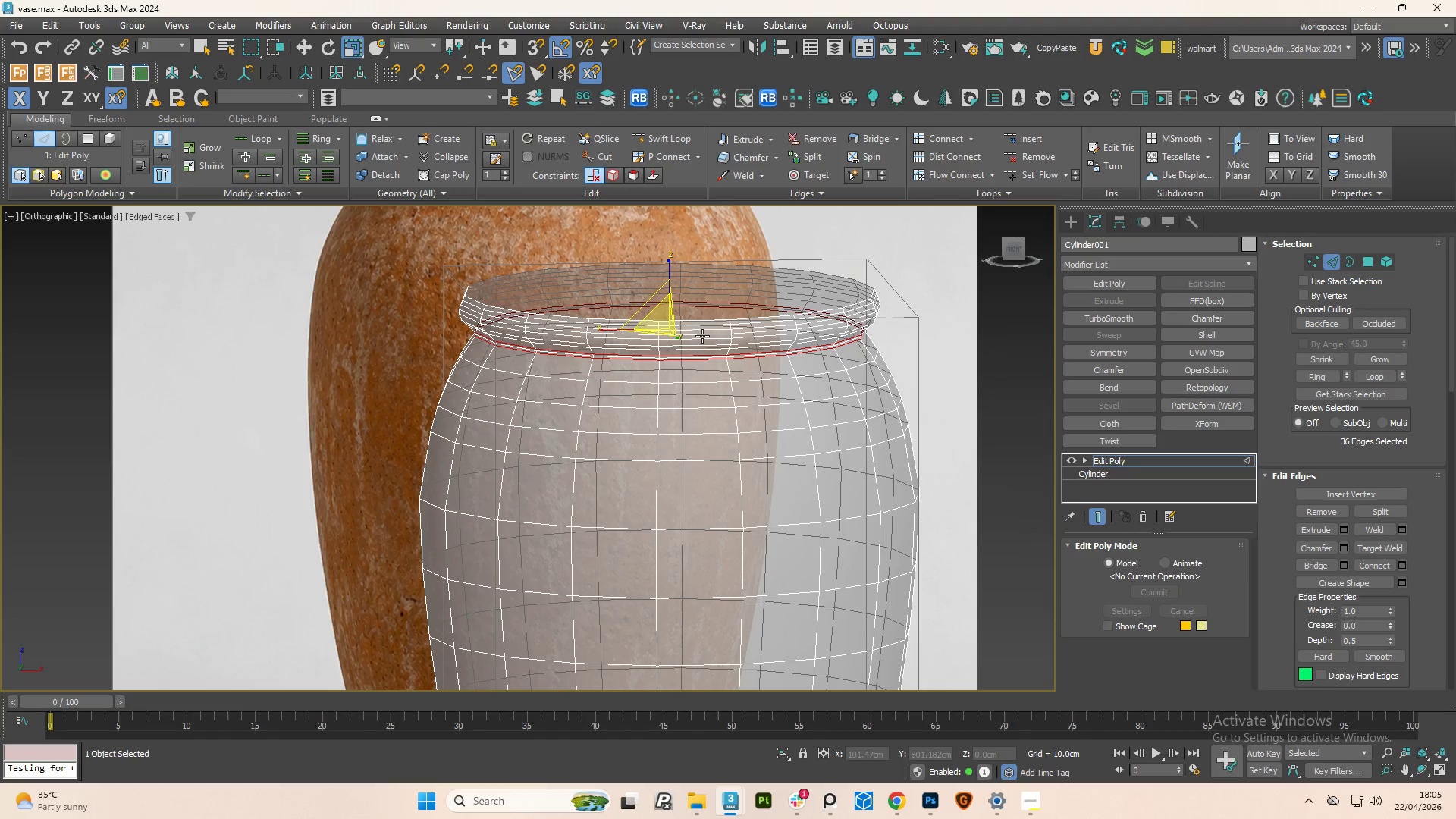 
hold_key(key=AltLeft, duration=4.08)
 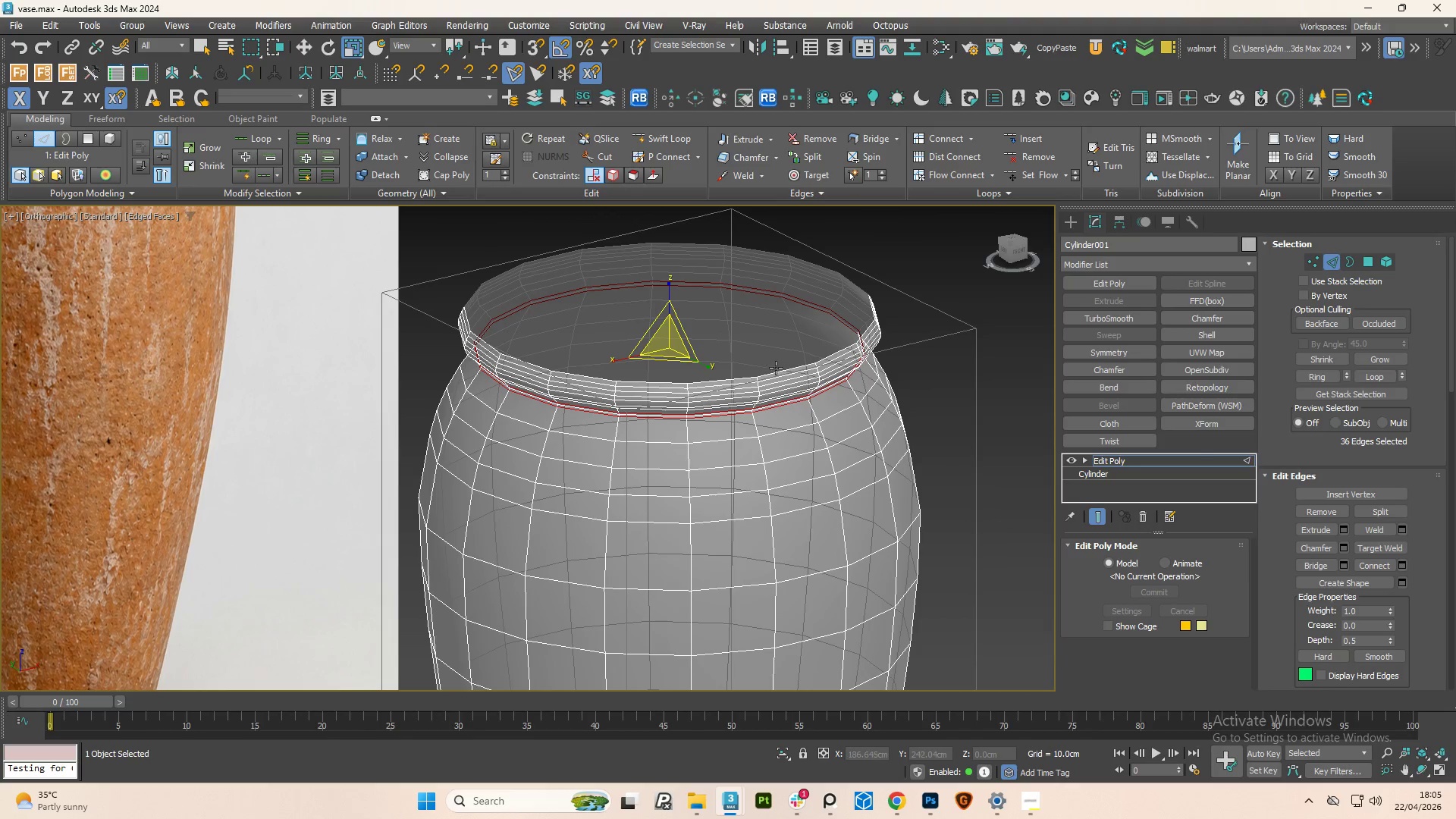 
scroll: coordinate [776, 368], scroll_direction: up, amount: 1.0
 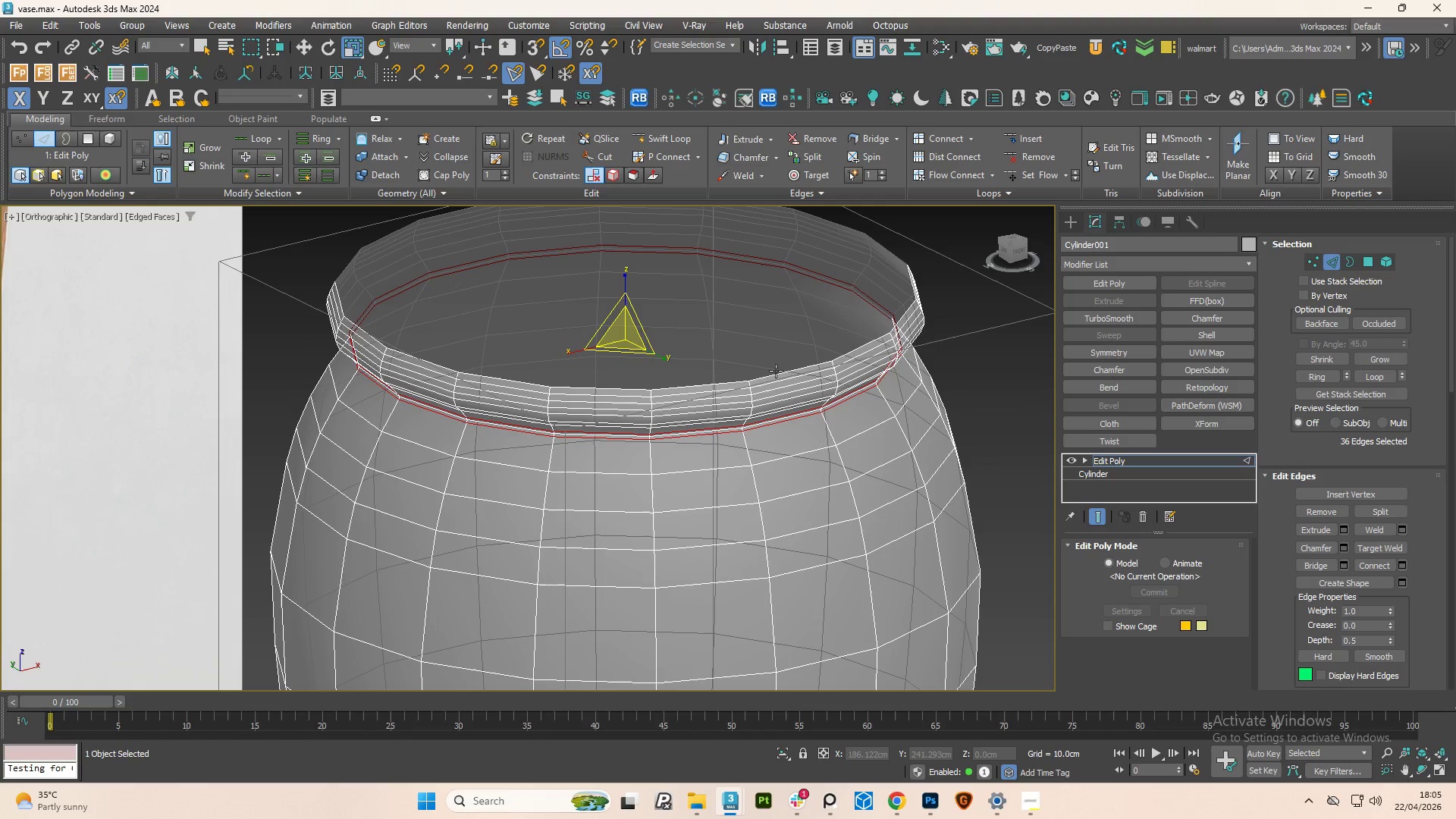 
left_click([776, 371])
 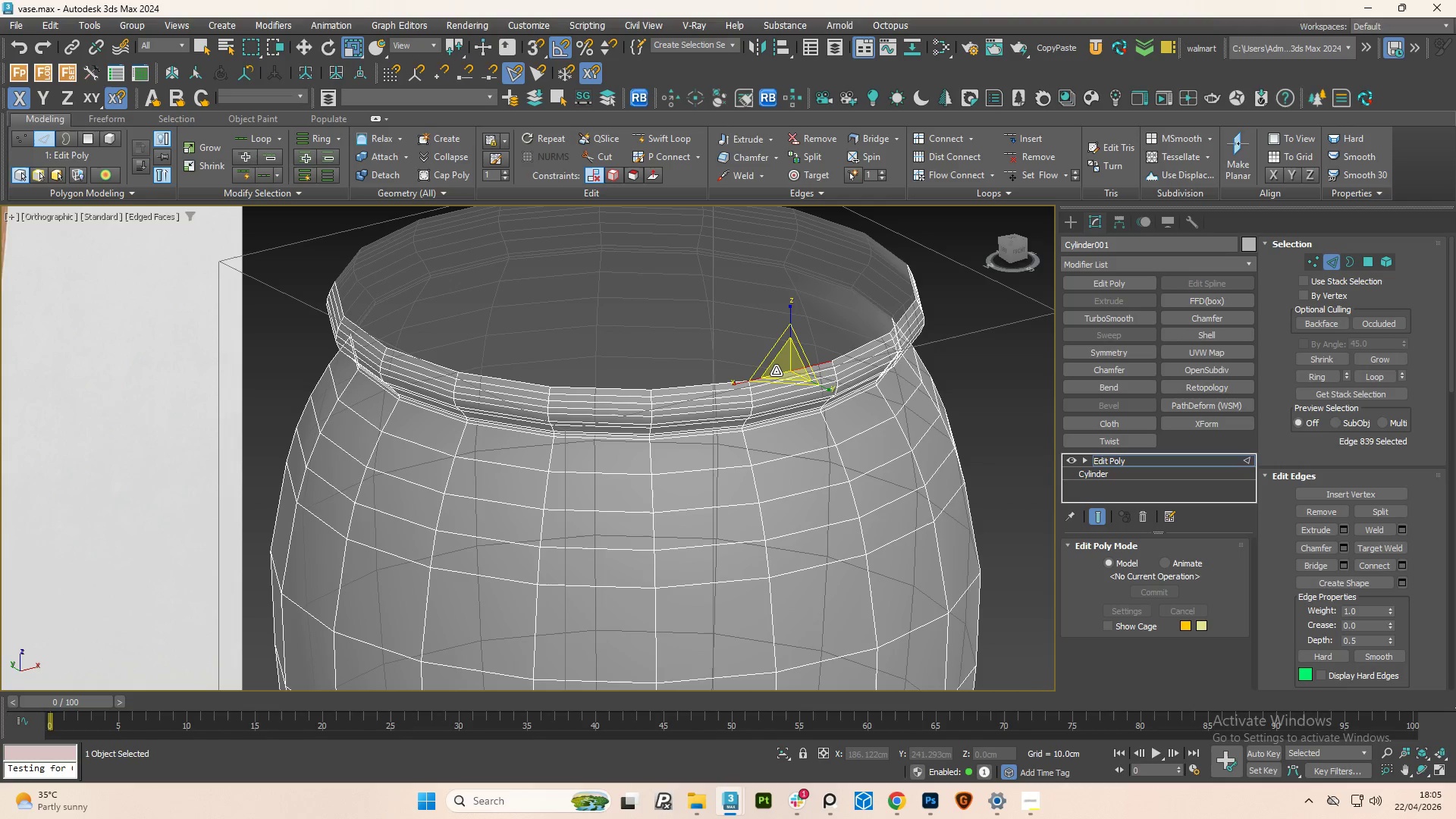 
left_click([776, 371])
 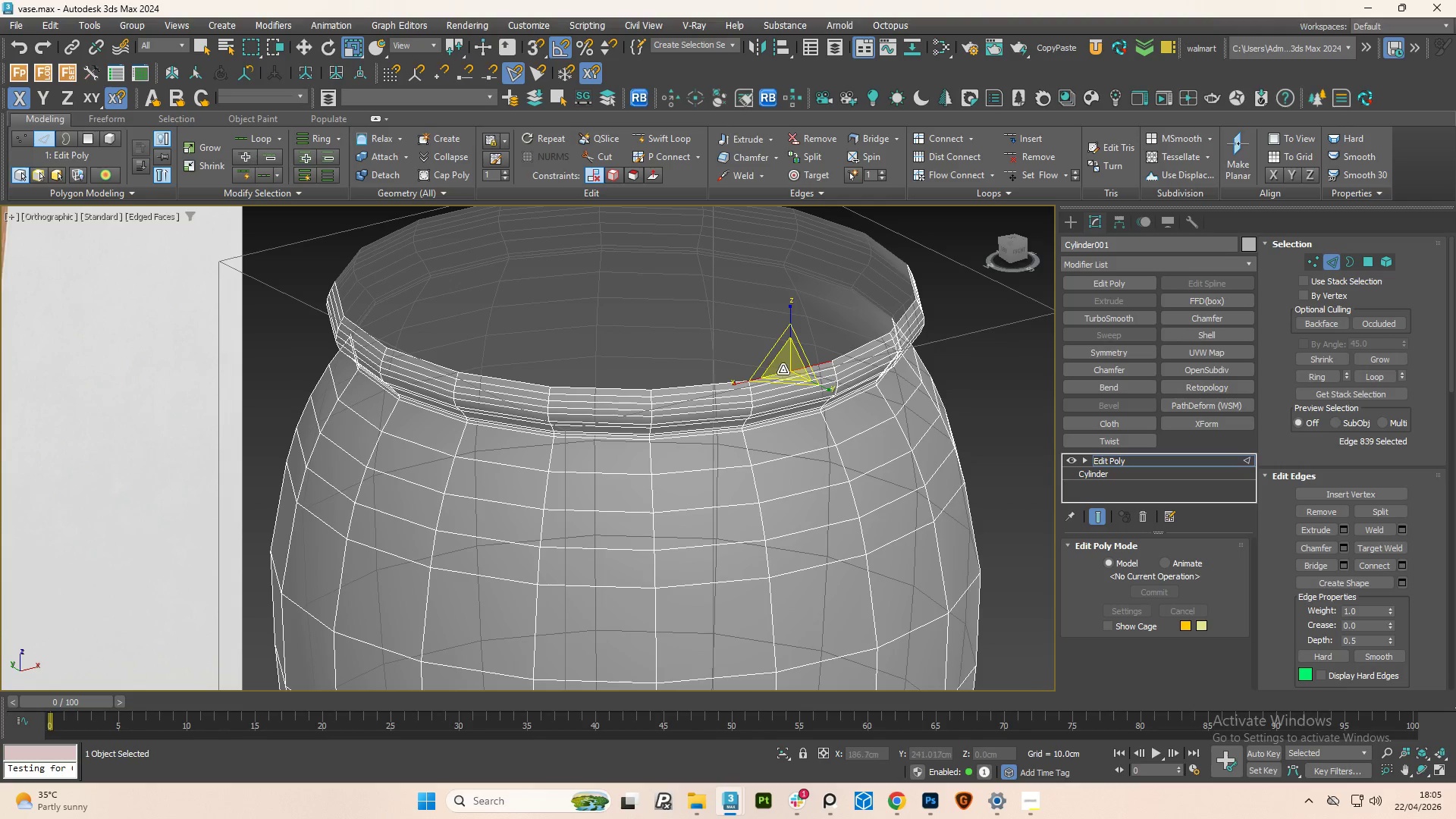 
hold_key(key=AltLeft, duration=0.88)
 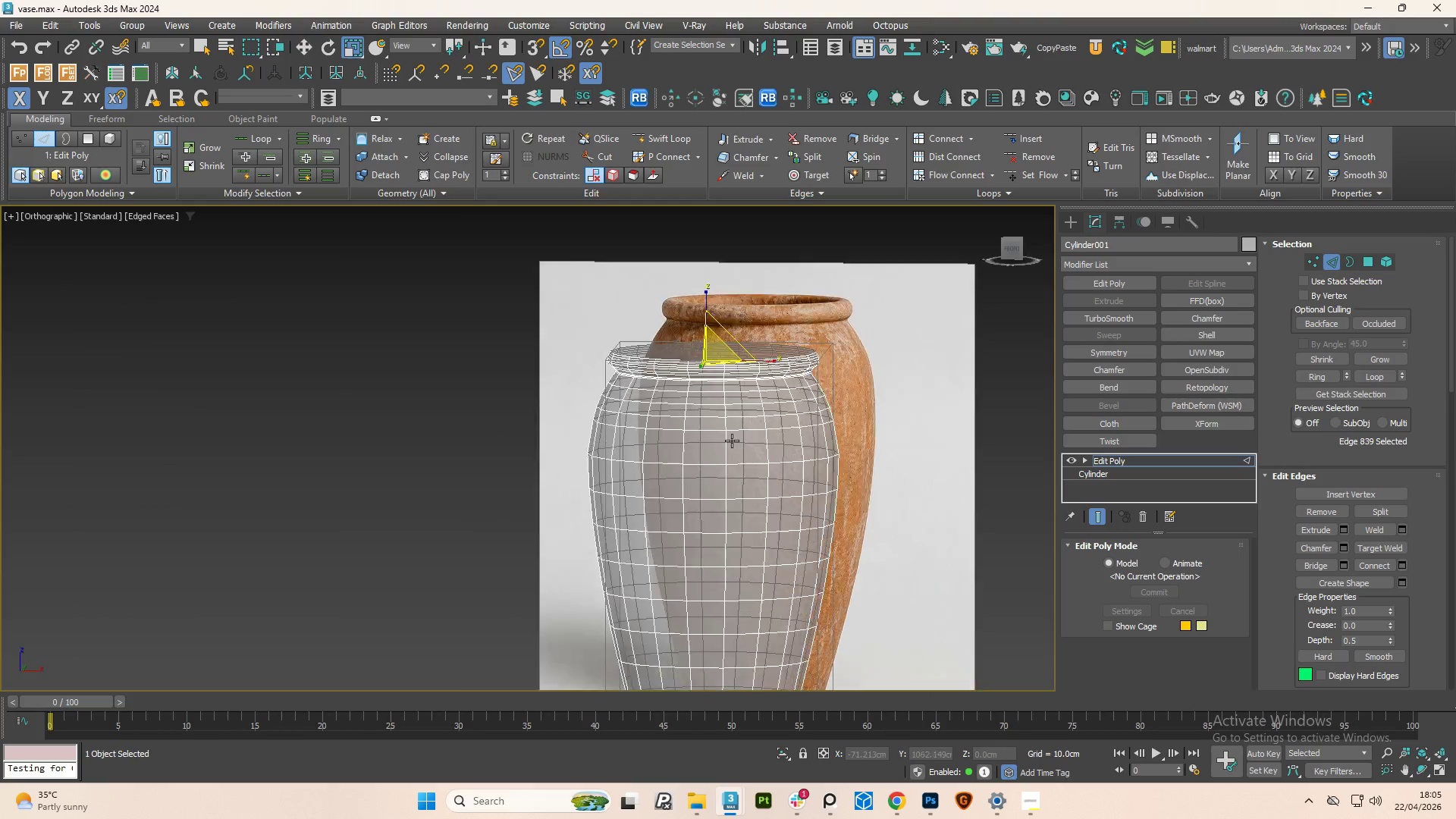 
scroll: coordinate [789, 366], scroll_direction: down, amount: 2.0
 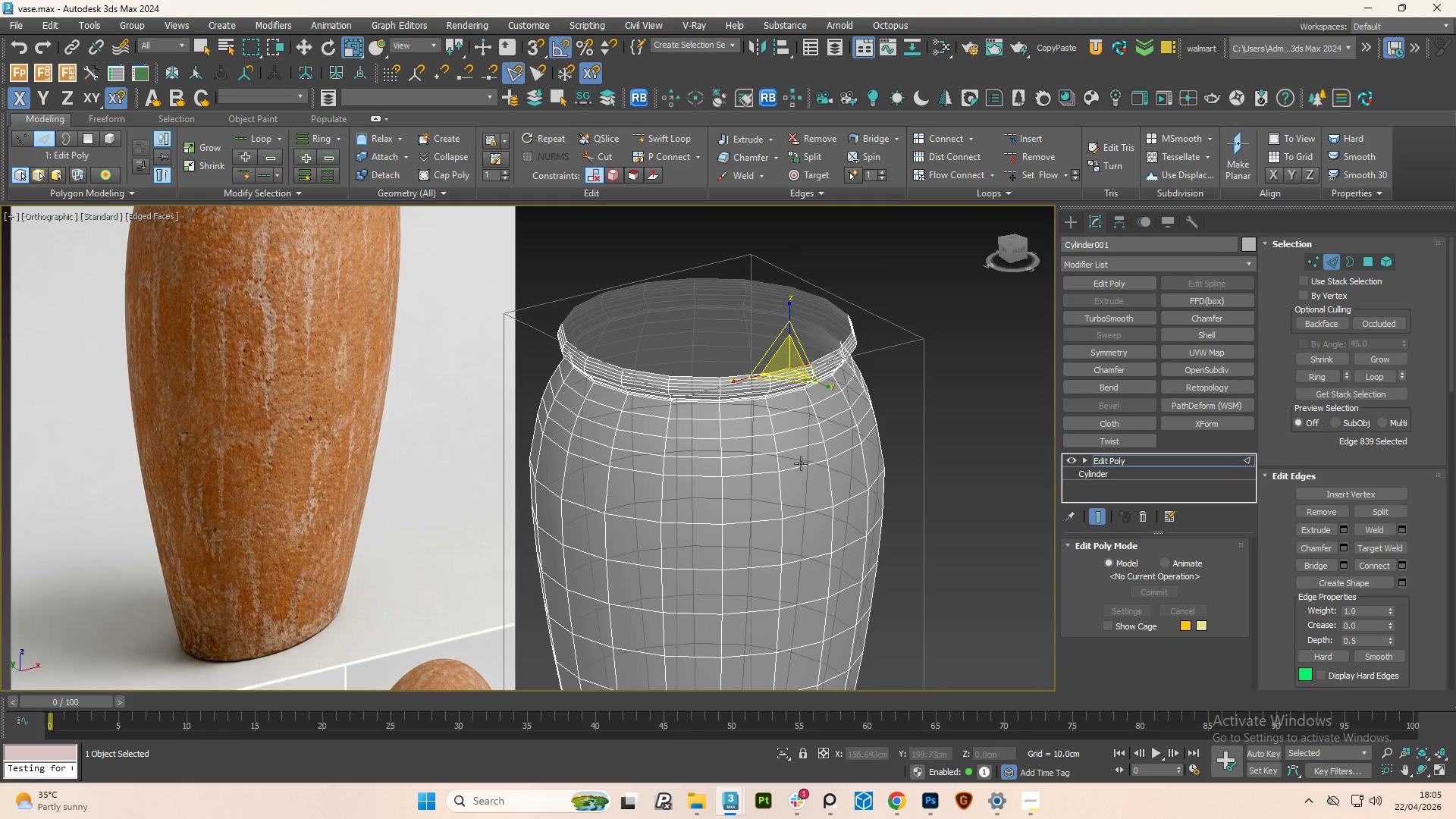 
hold_key(key=AltLeft, duration=3.45)
 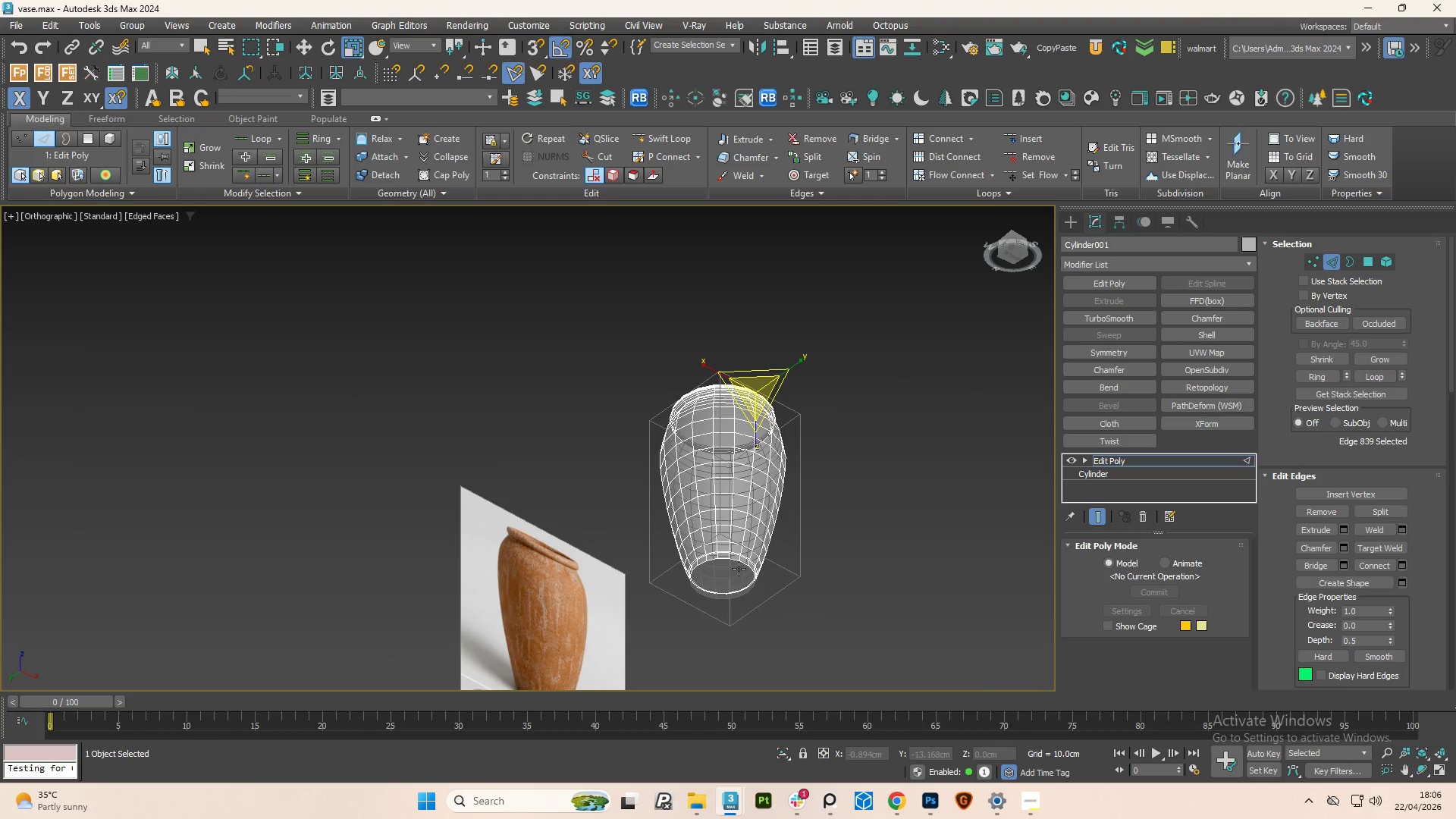 
scroll: coordinate [733, 438], scroll_direction: down, amount: 3.0
 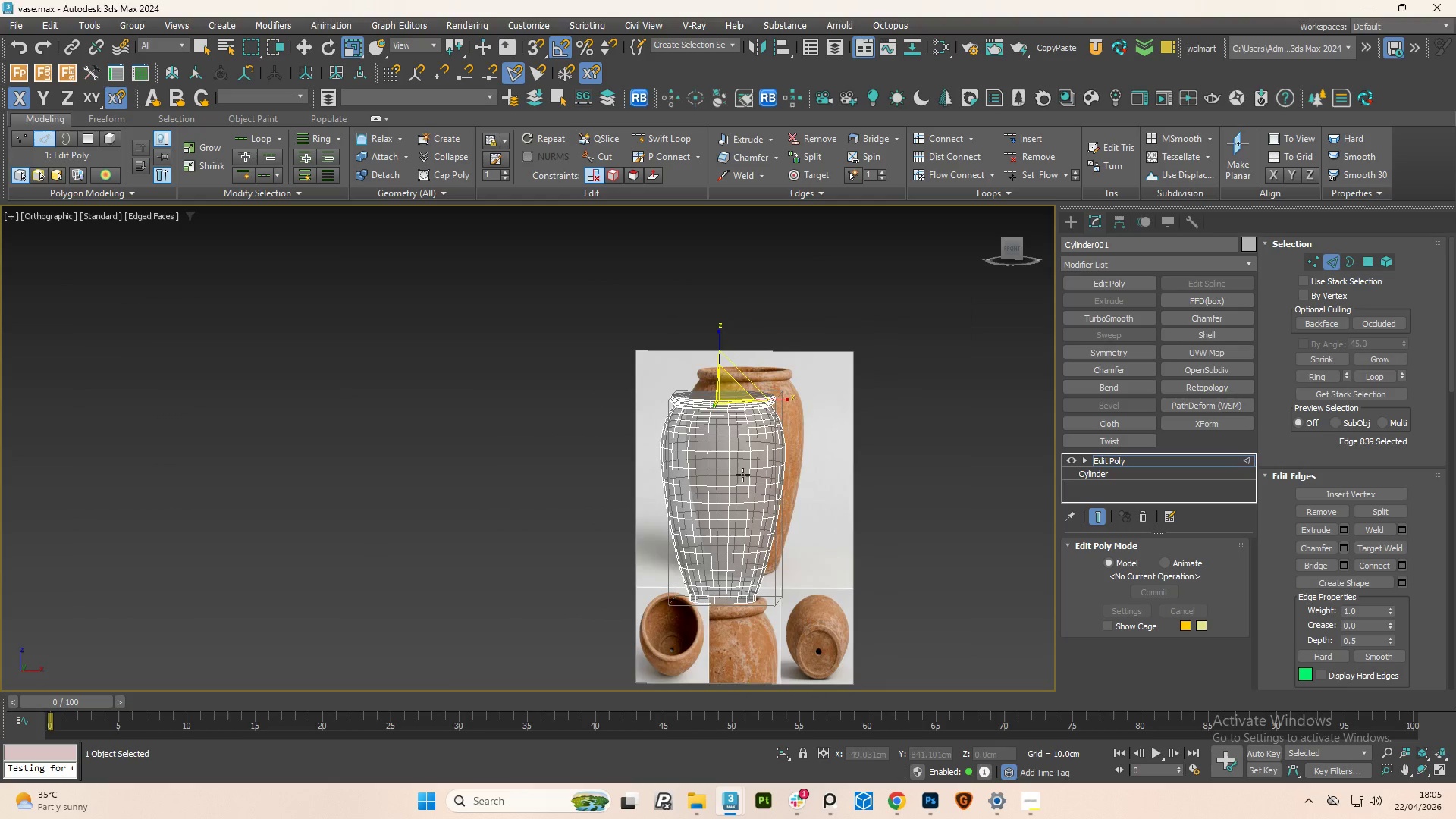 
scroll: coordinate [739, 569], scroll_direction: up, amount: 3.0
 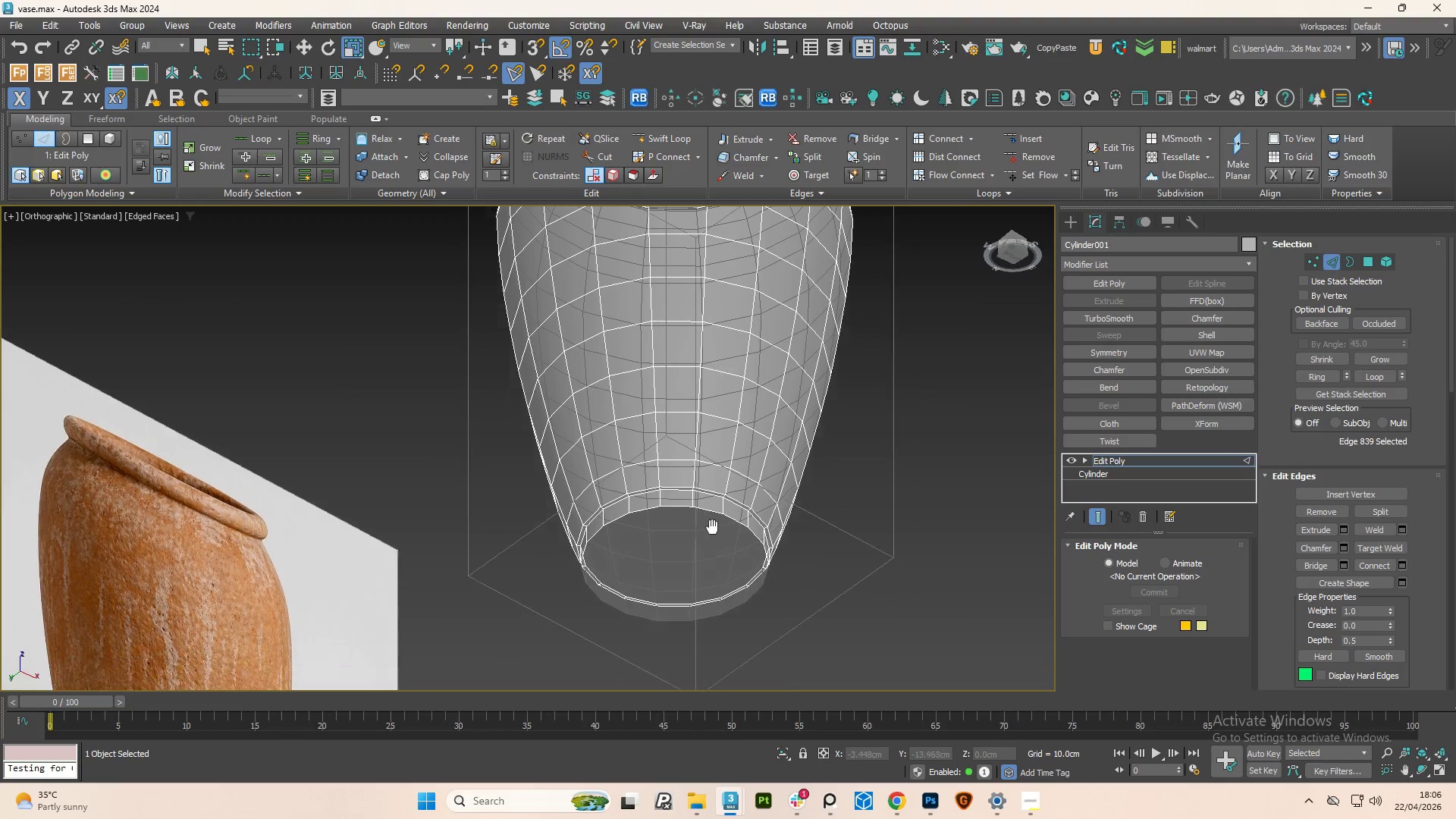 
hold_key(key=AltLeft, duration=0.73)
 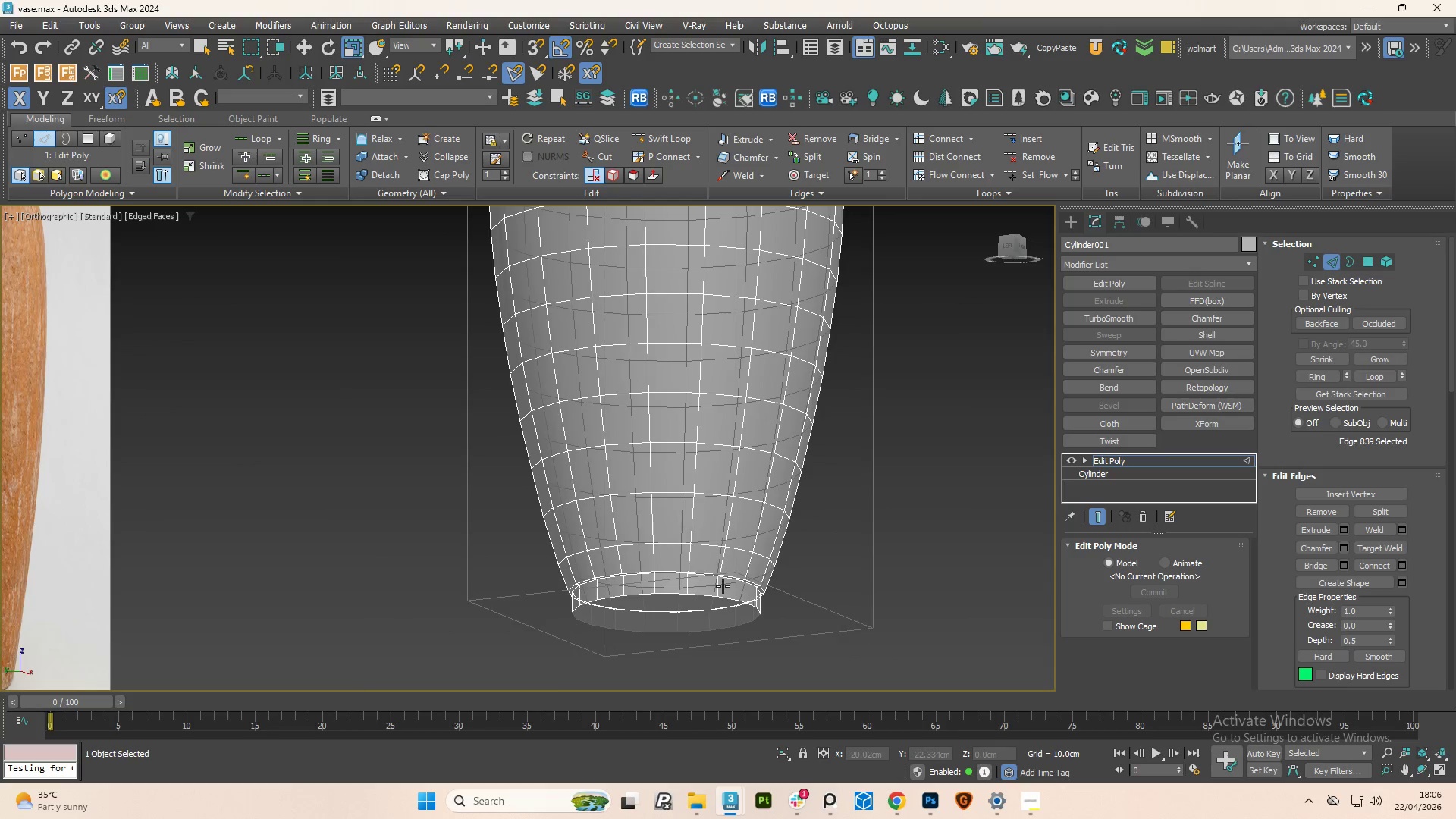 
scroll: coordinate [723, 586], scroll_direction: up, amount: 4.0
 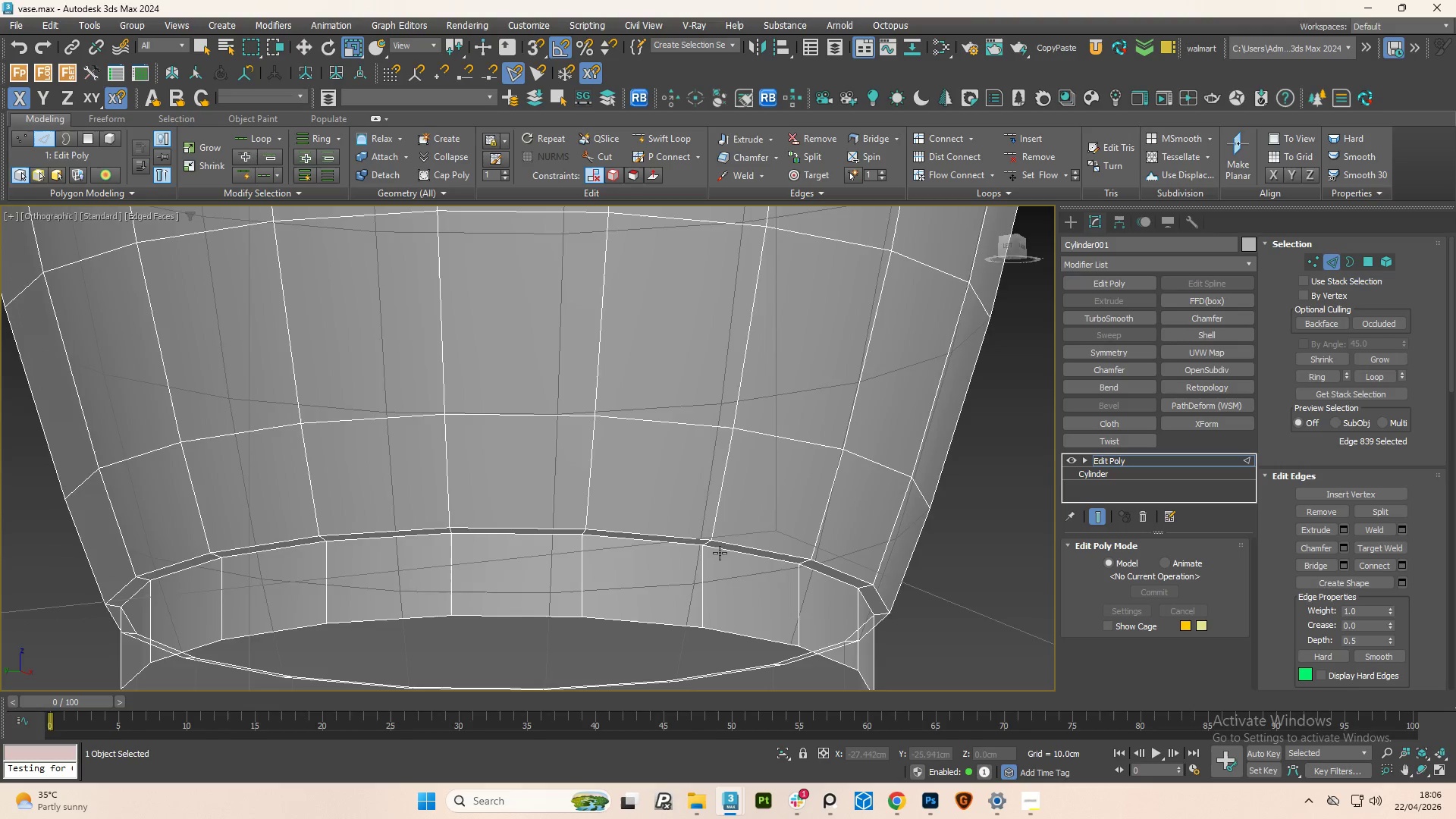 
hold_key(key=AltLeft, duration=1.56)
 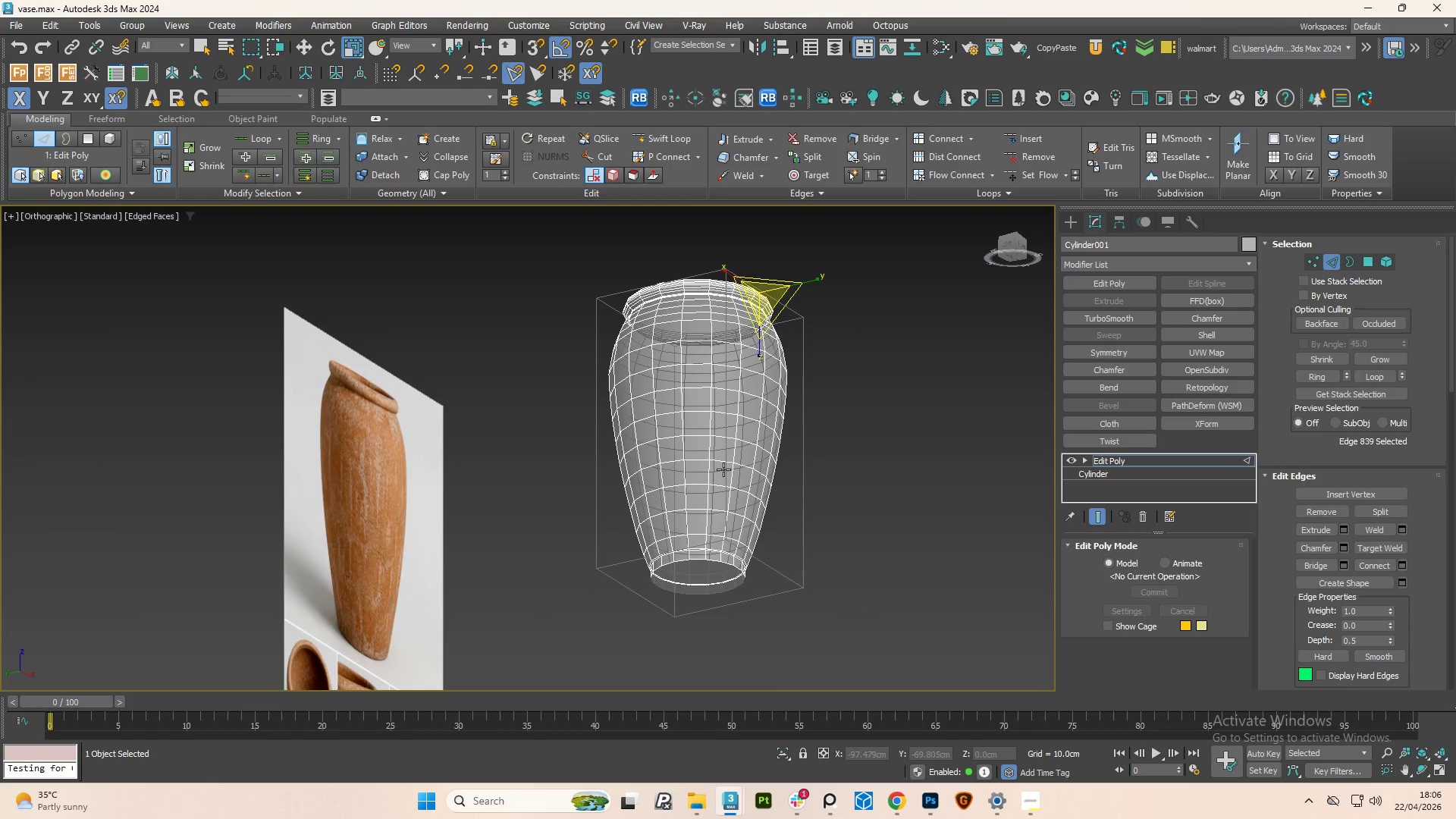 
scroll: coordinate [728, 573], scroll_direction: down, amount: 6.0
 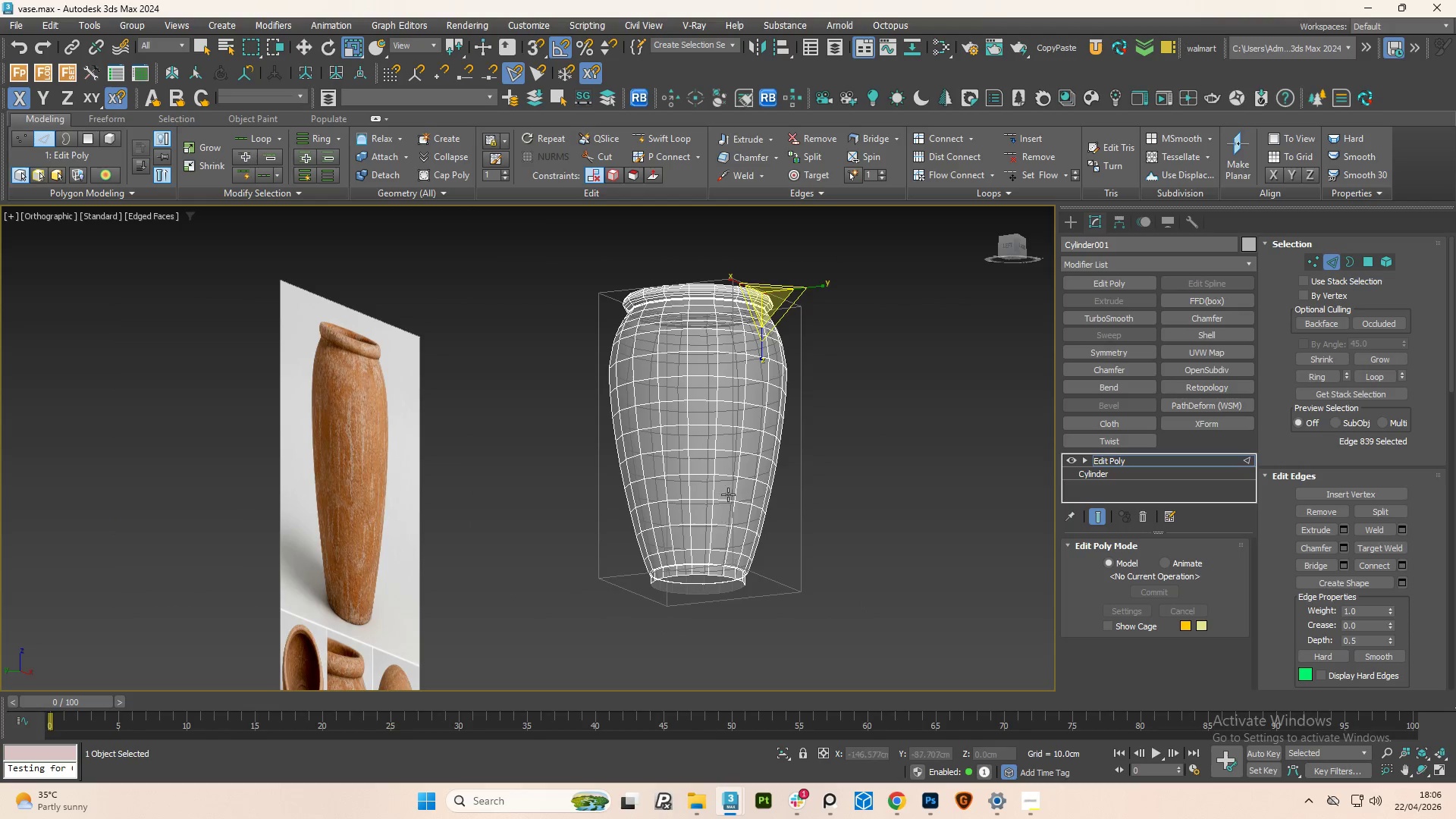 
key(W)
 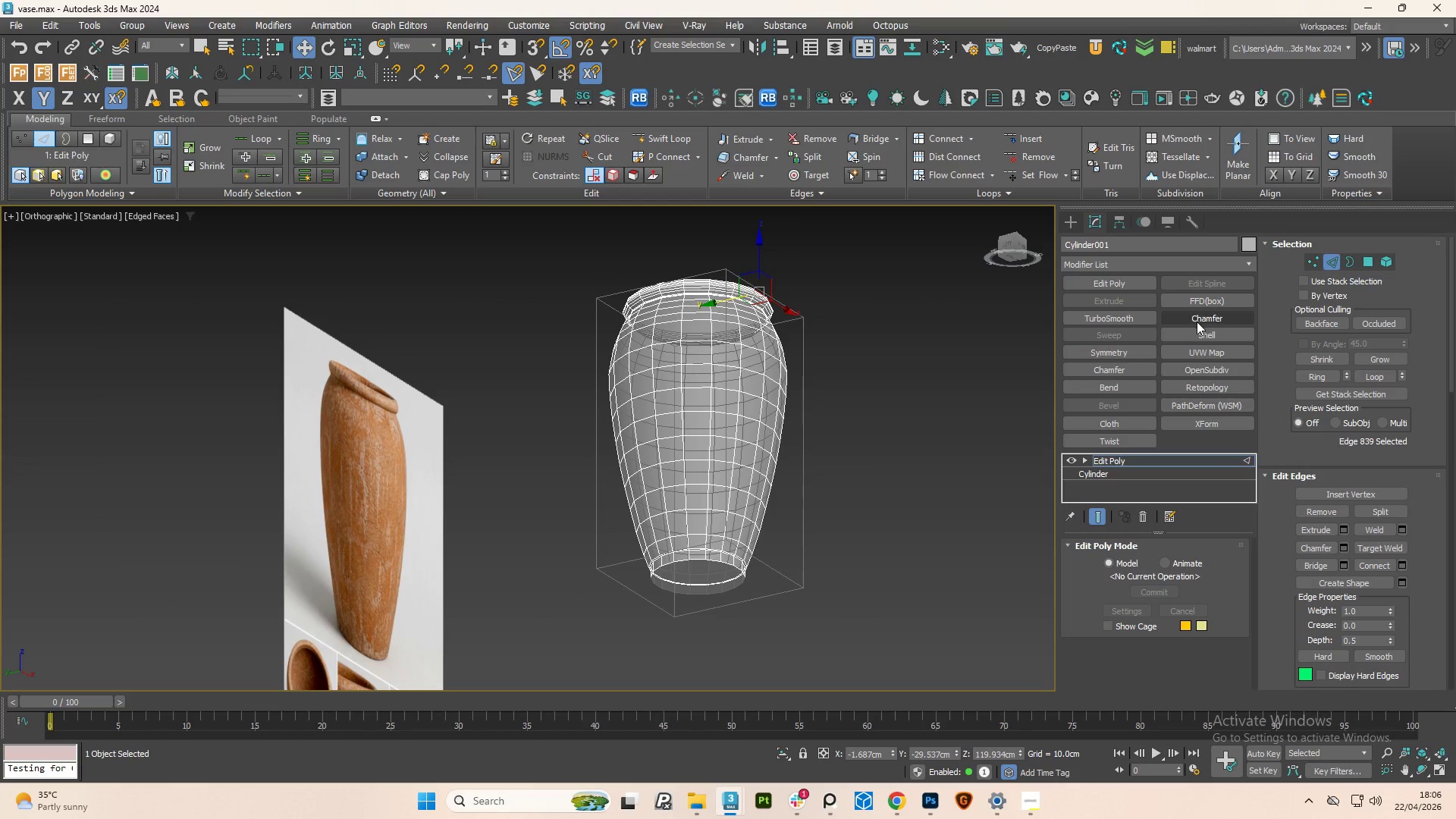 
left_click([1203, 334])
 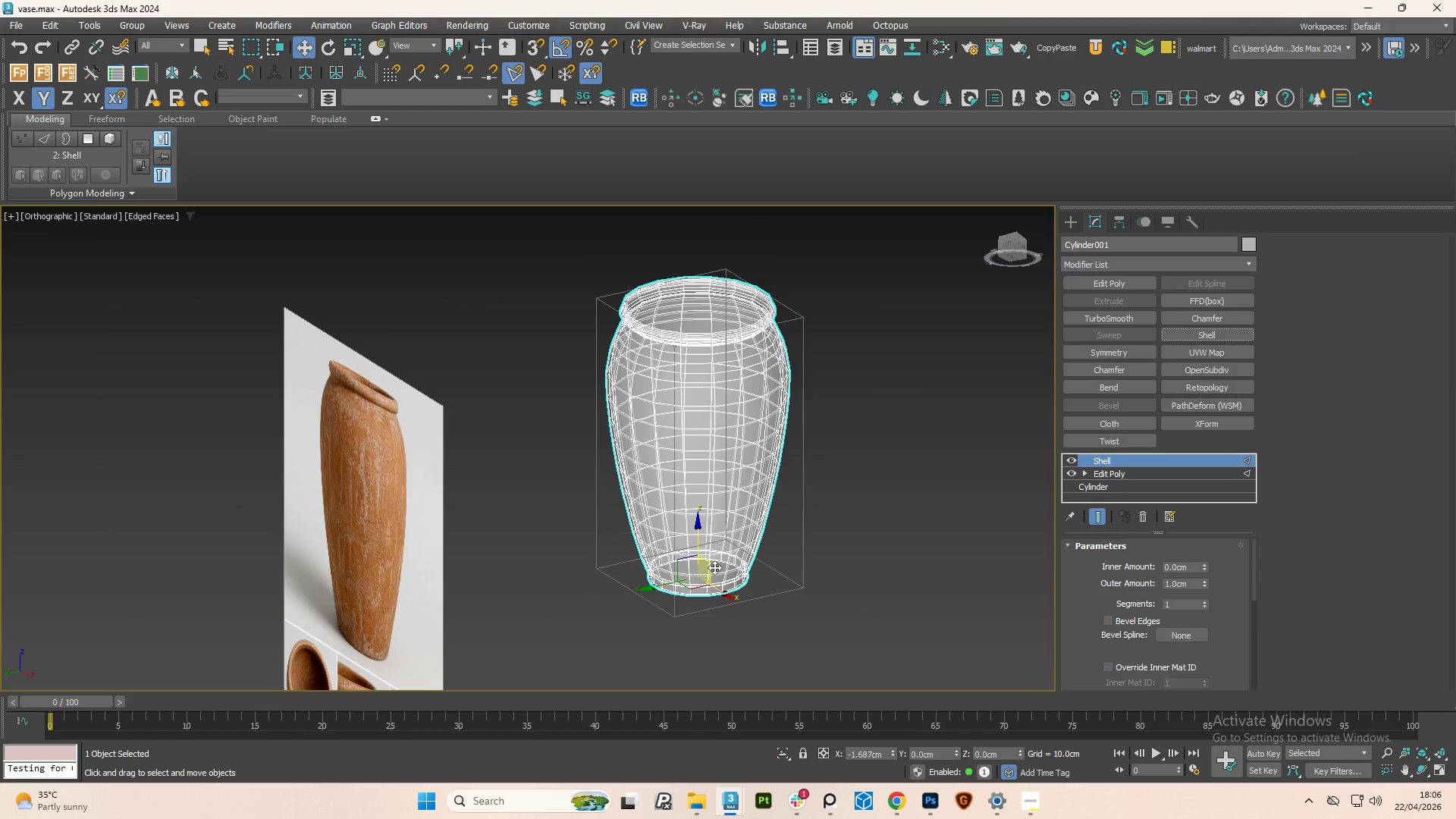 
scroll: coordinate [719, 567], scroll_direction: up, amount: 4.0
 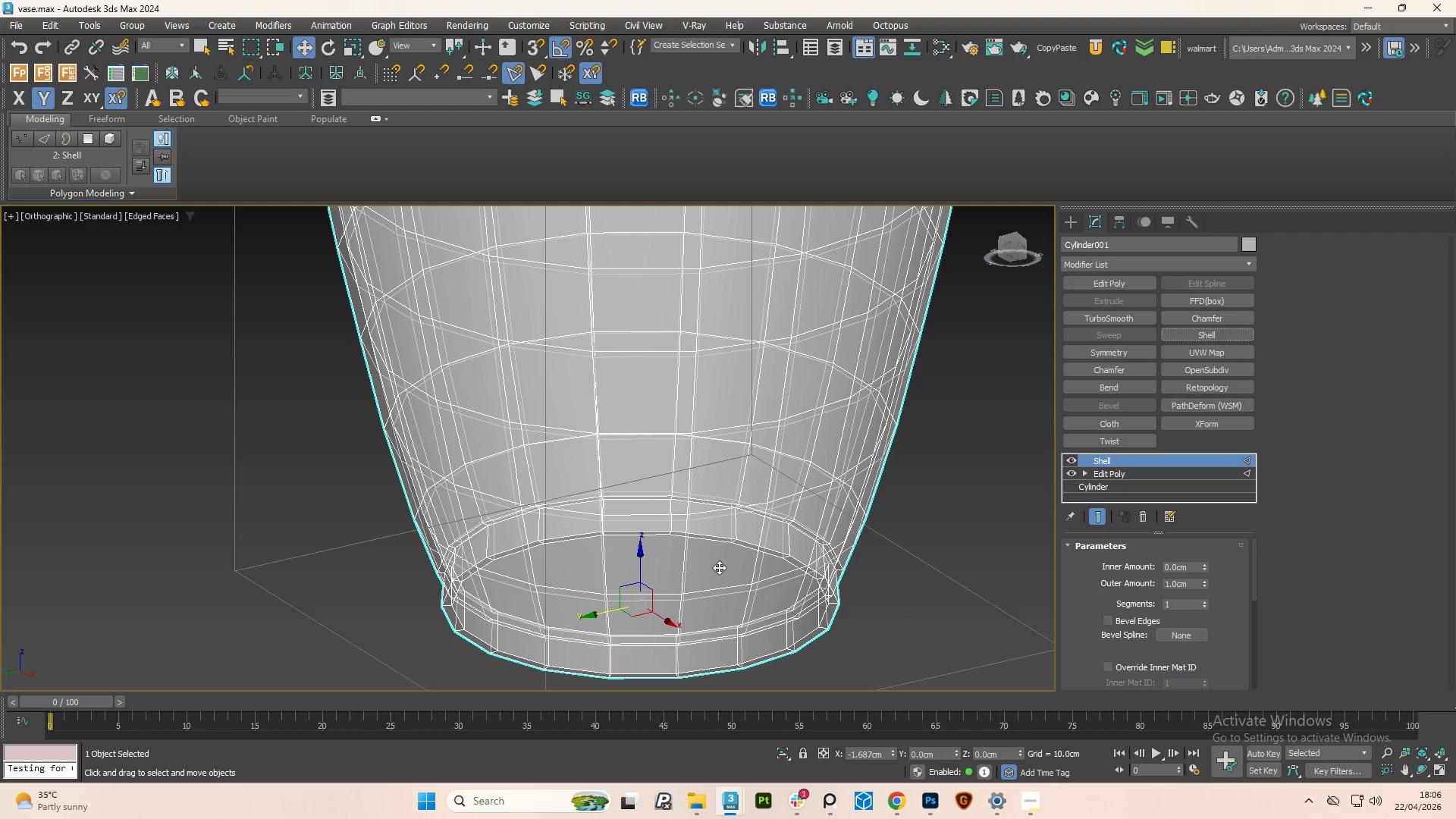 
key(Alt+X)
 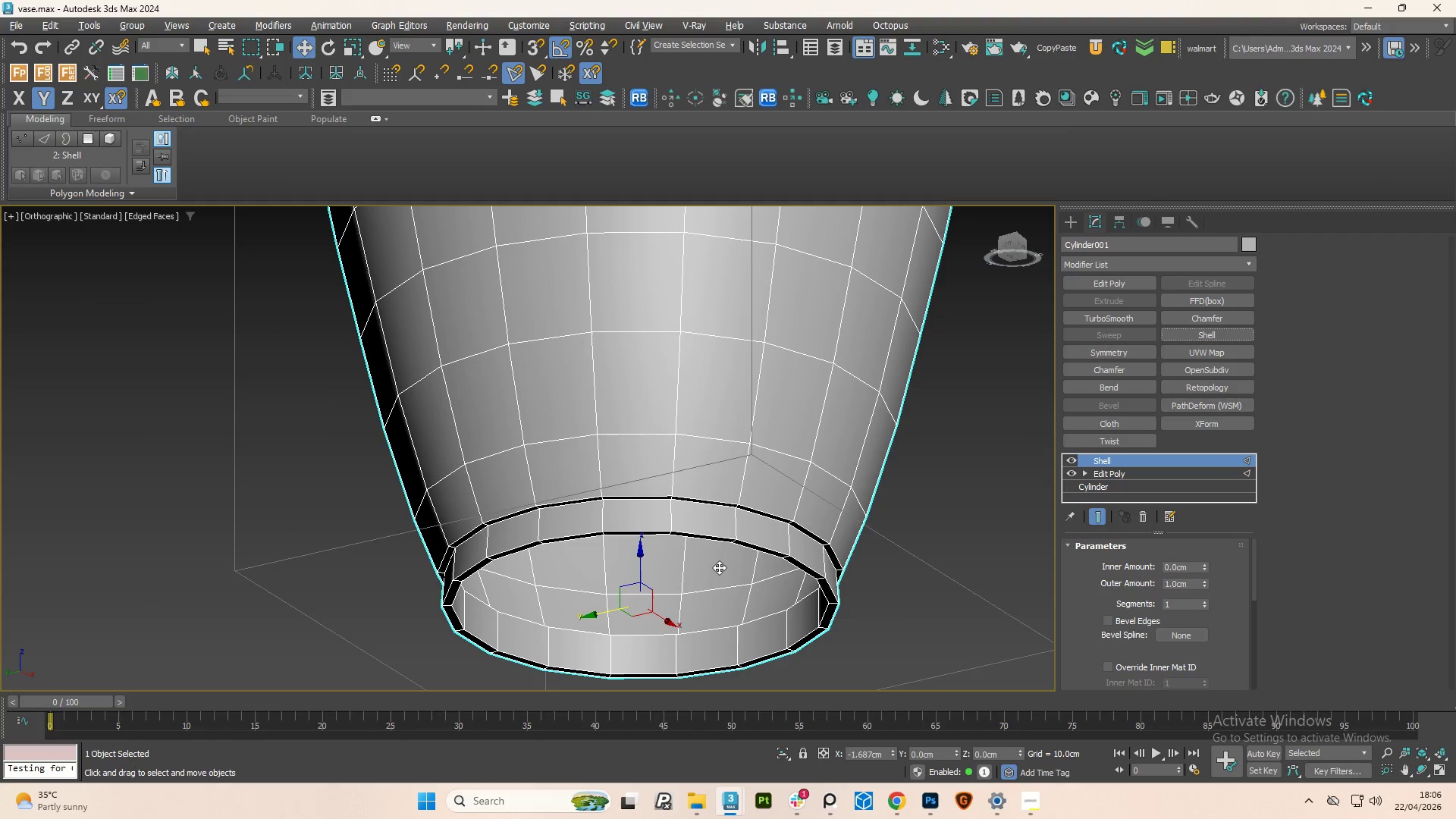 
hold_key(key=AltLeft, duration=3.39)
 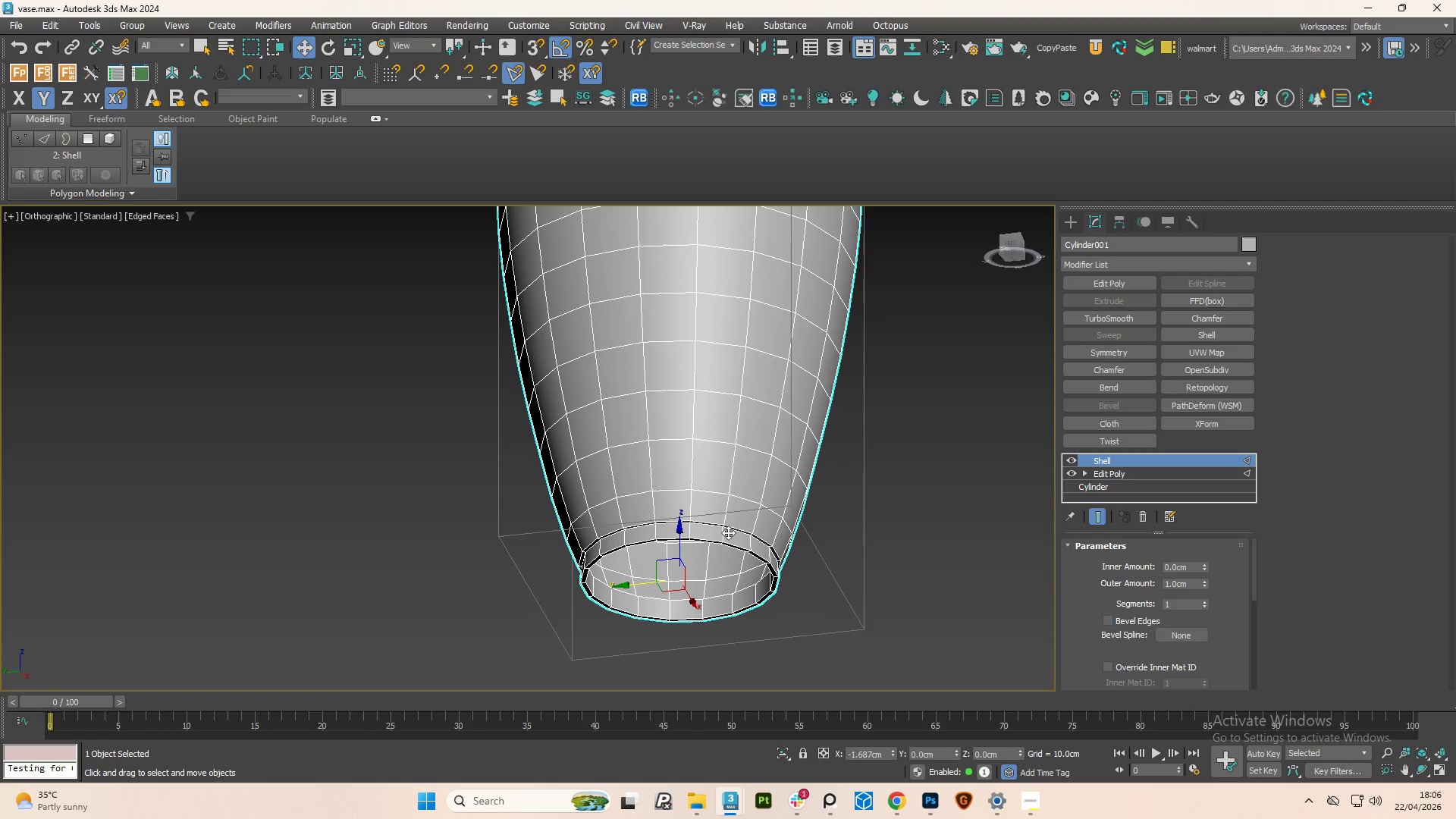 
scroll: coordinate [719, 567], scroll_direction: down, amount: 2.0
 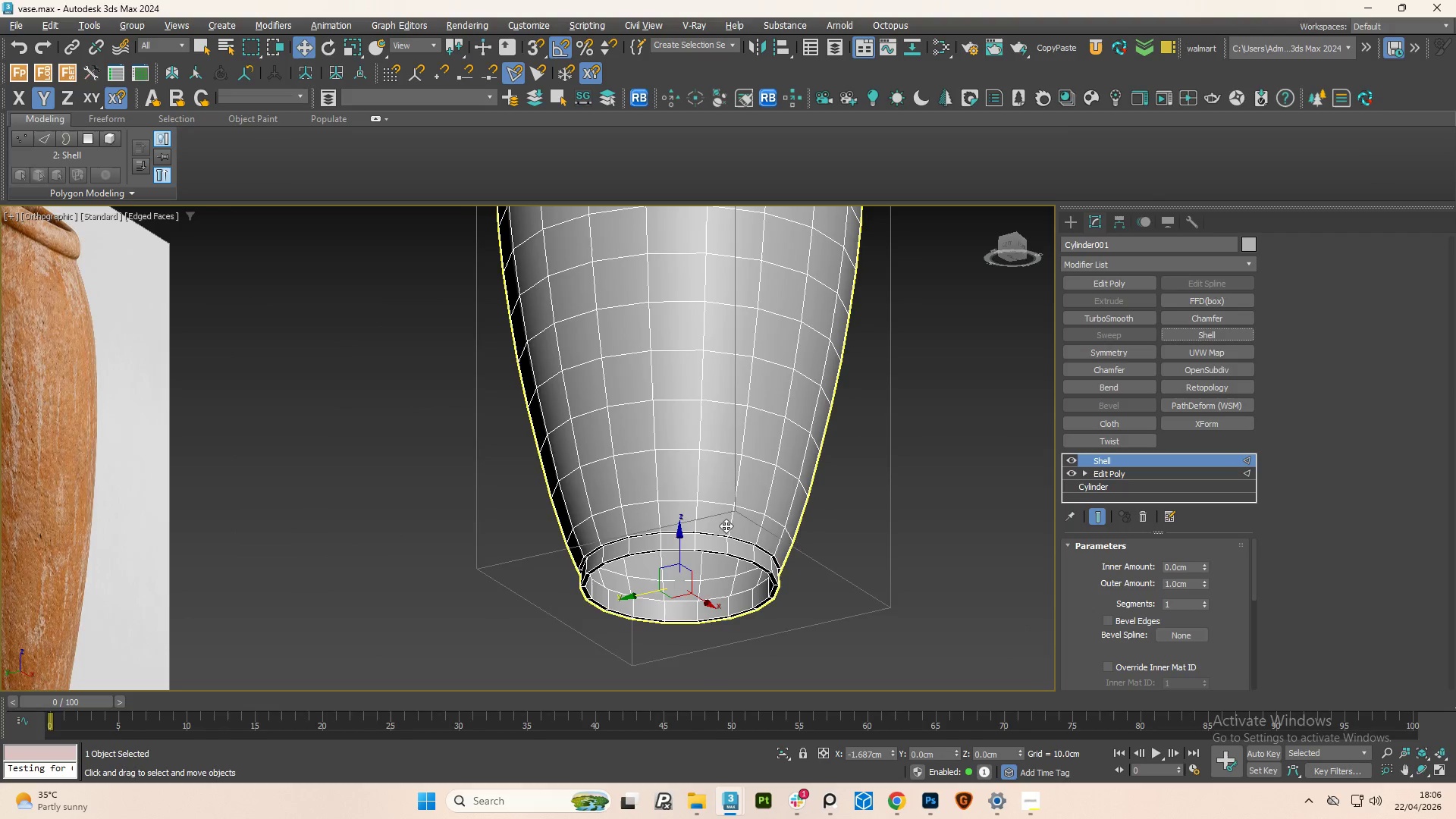 
scroll: coordinate [724, 540], scroll_direction: up, amount: 2.0
 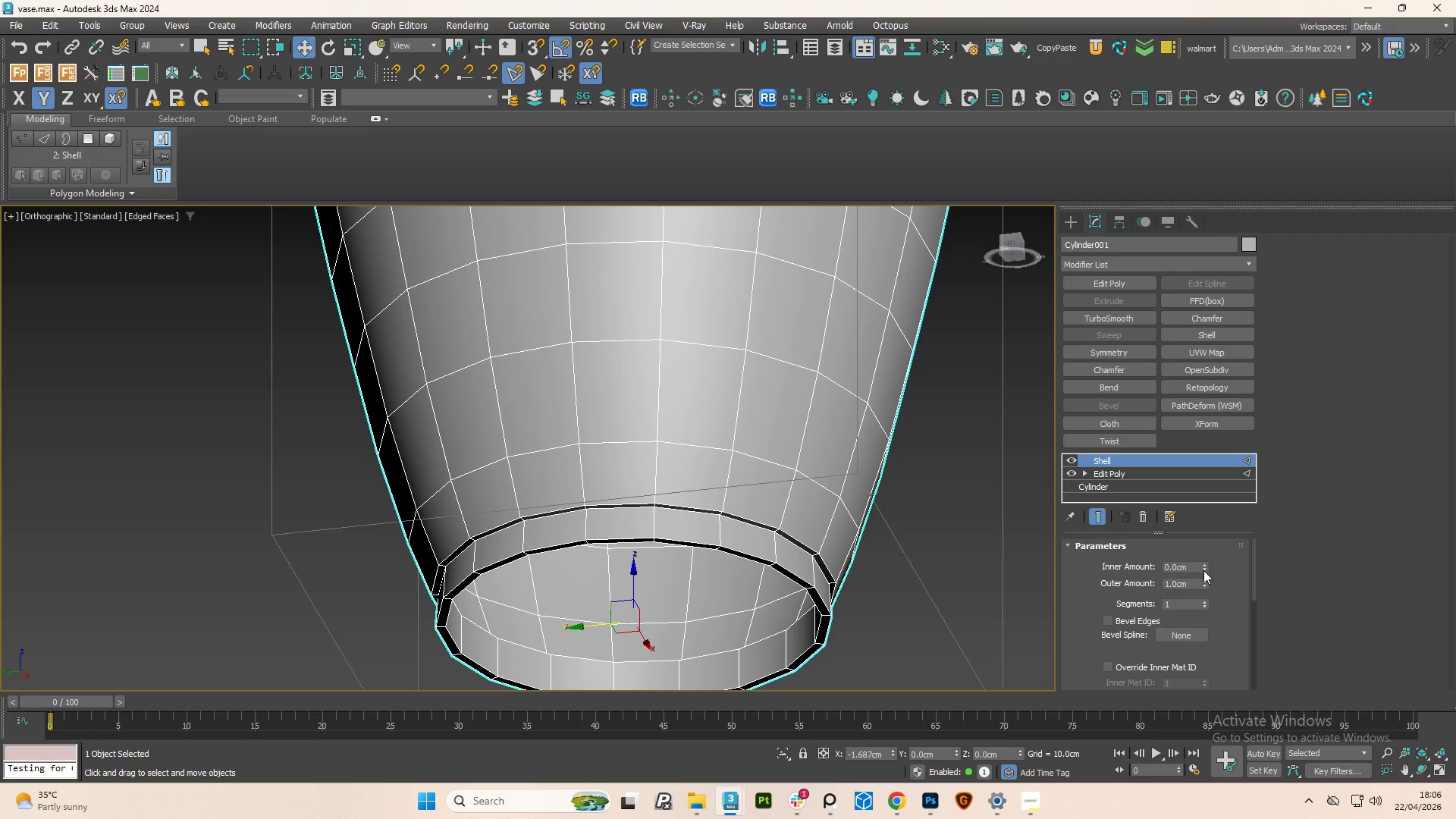 
left_click_drag(start_coordinate=[1203, 581], to_coordinate=[1191, 501])
 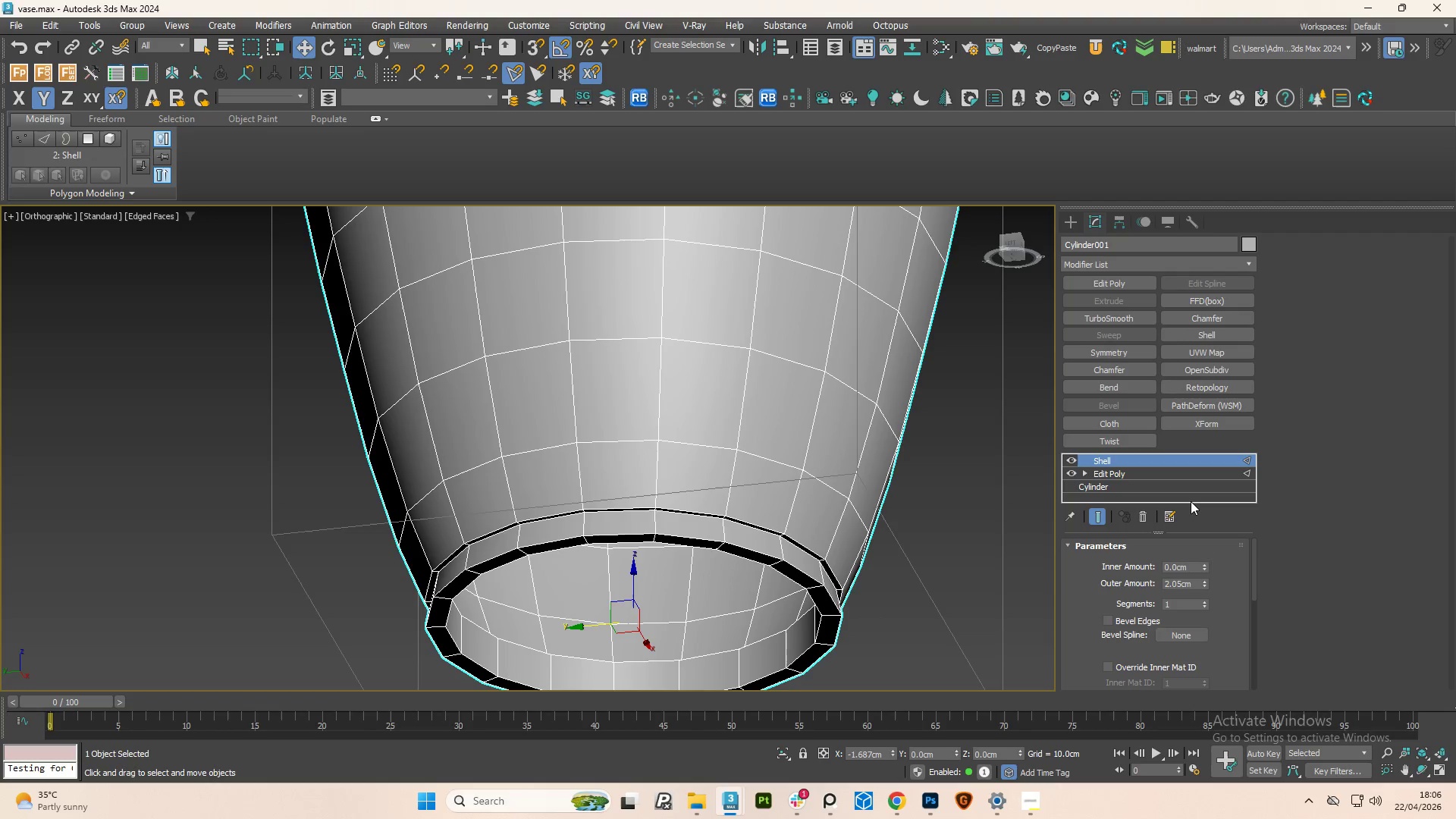 
key(Control+Z)
 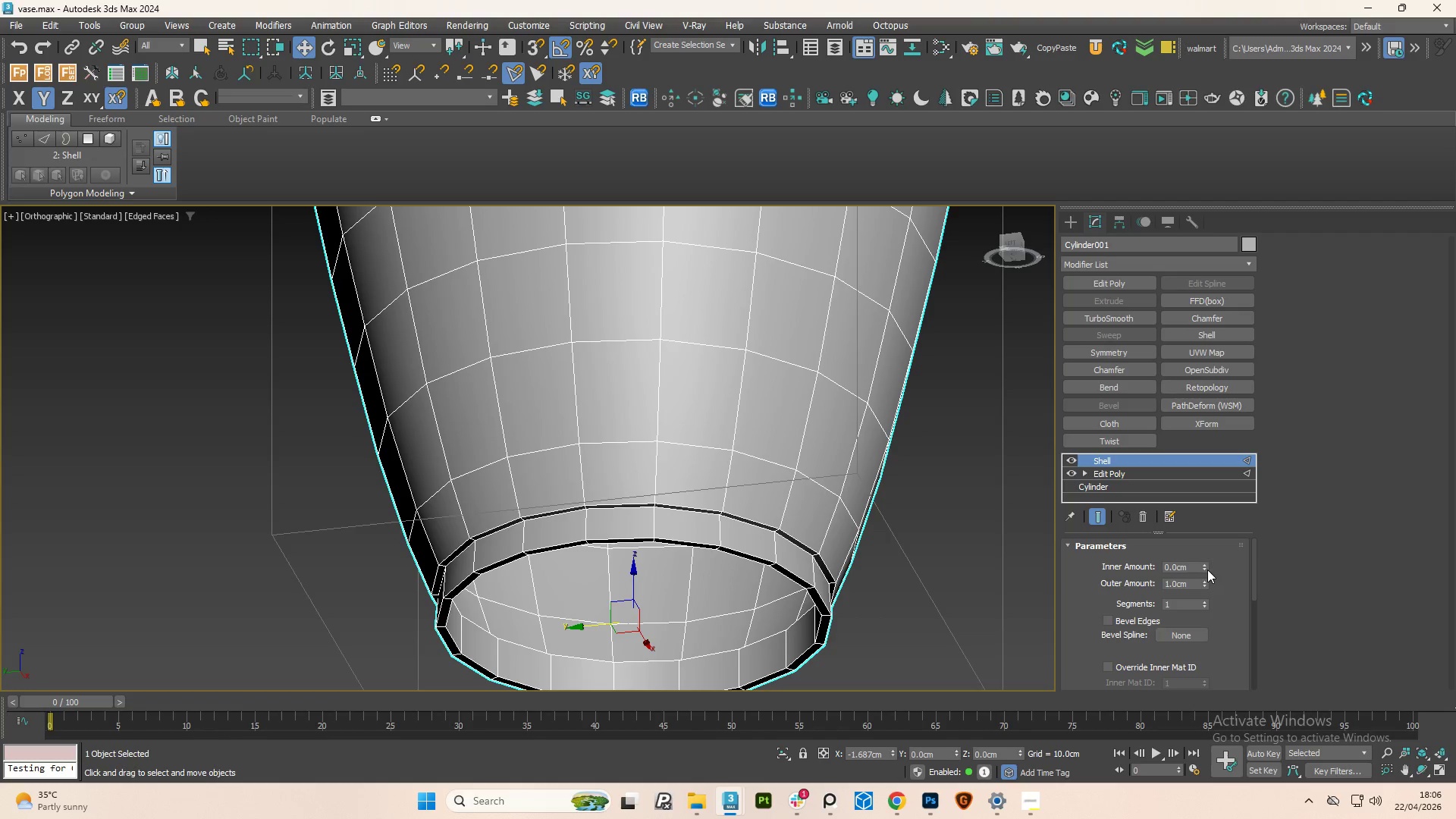 
left_click_drag(start_coordinate=[1205, 560], to_coordinate=[1201, 597])
 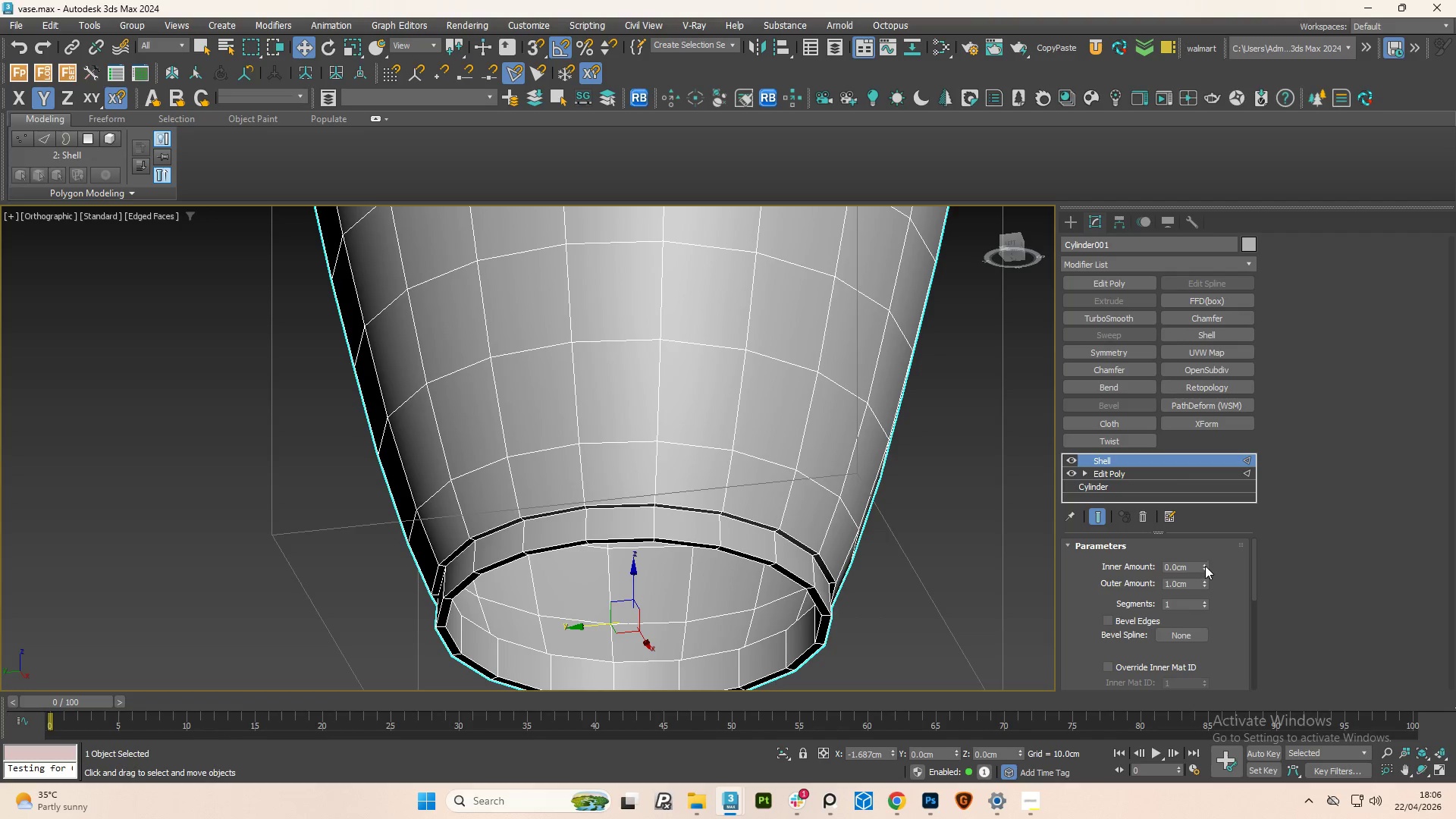 
left_click_drag(start_coordinate=[1205, 566], to_coordinate=[1126, 431])
 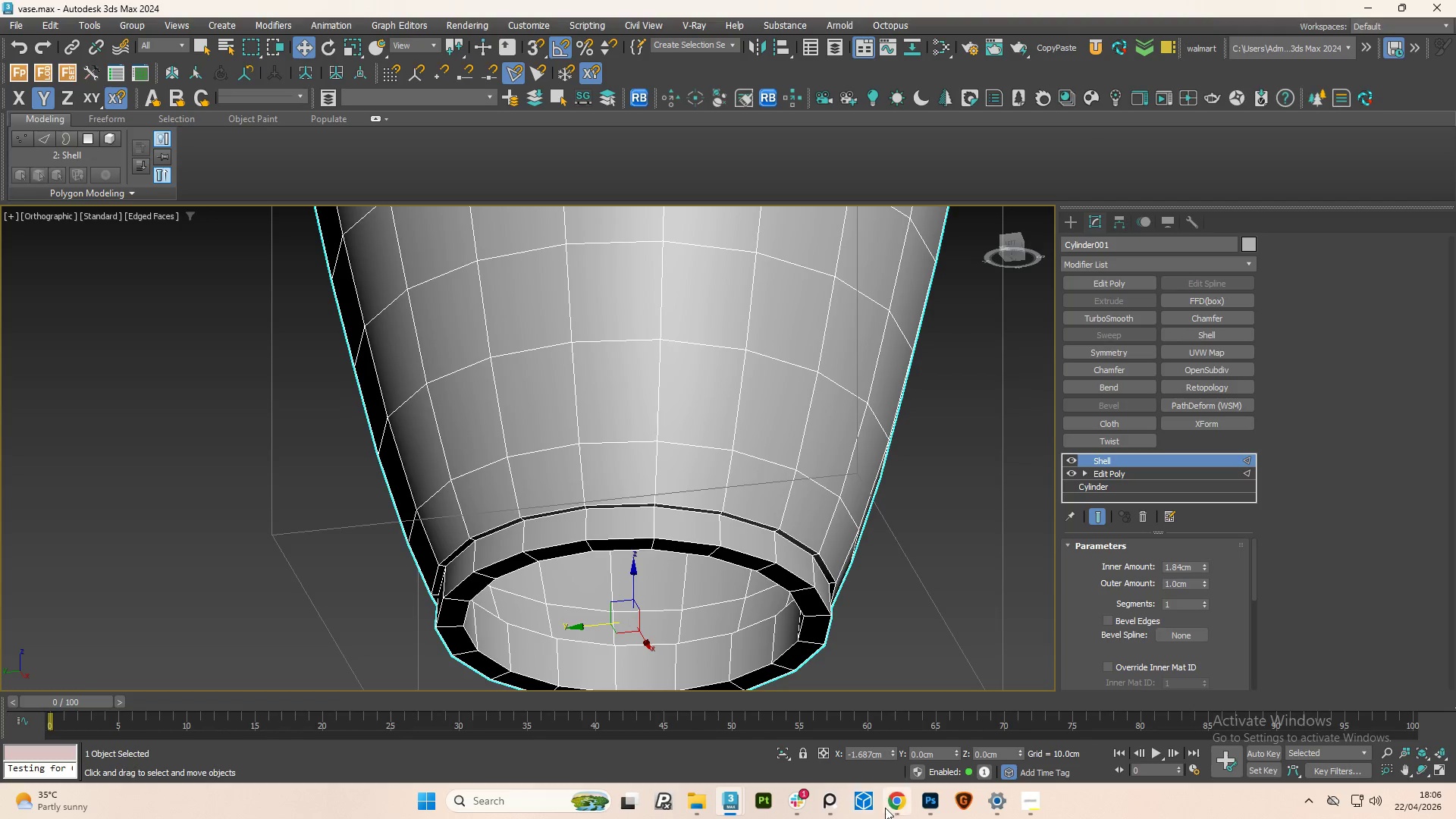 
left_click([893, 808])
 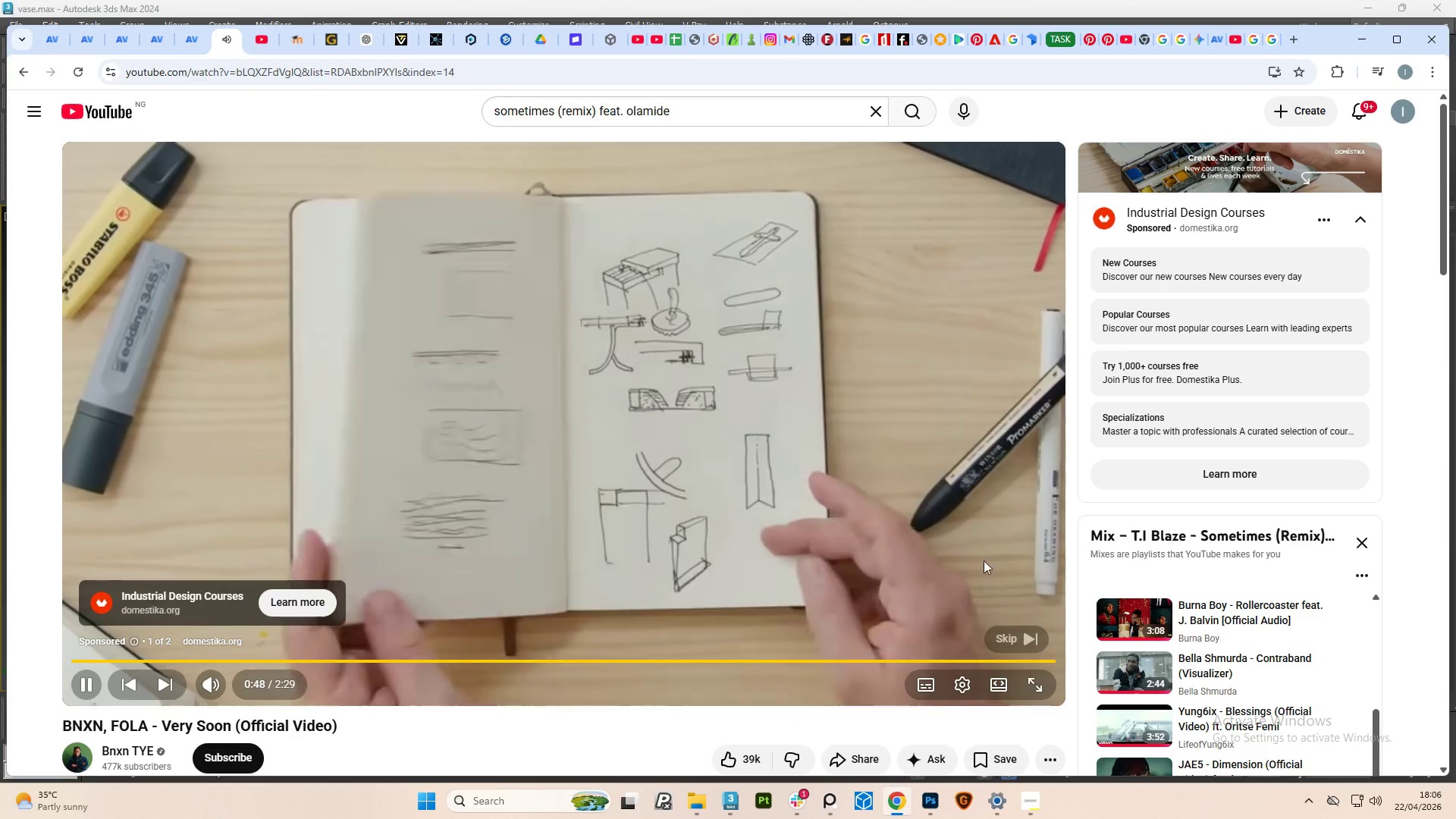 
left_click([1009, 647])
 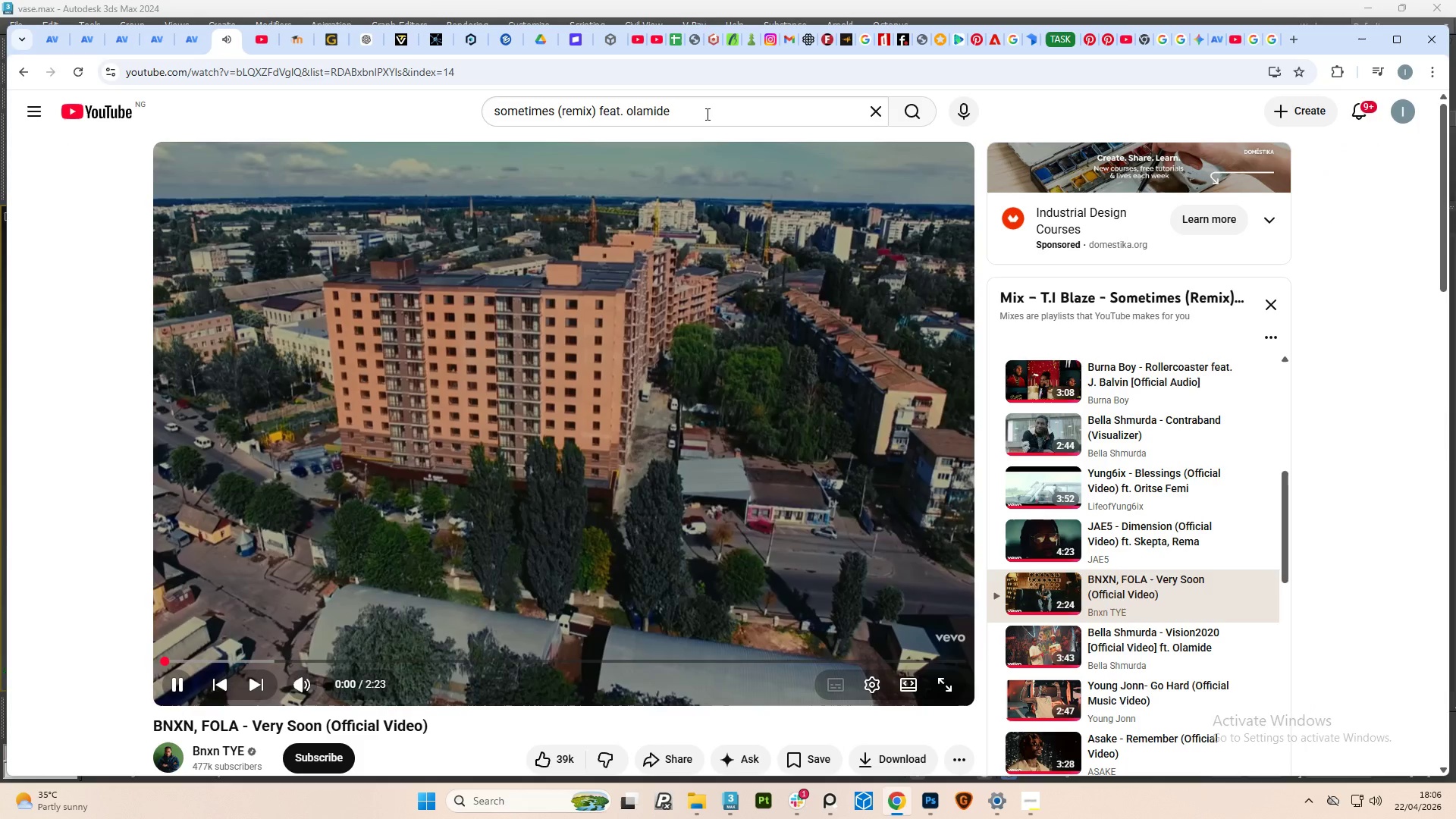 
double_click([706, 114])
 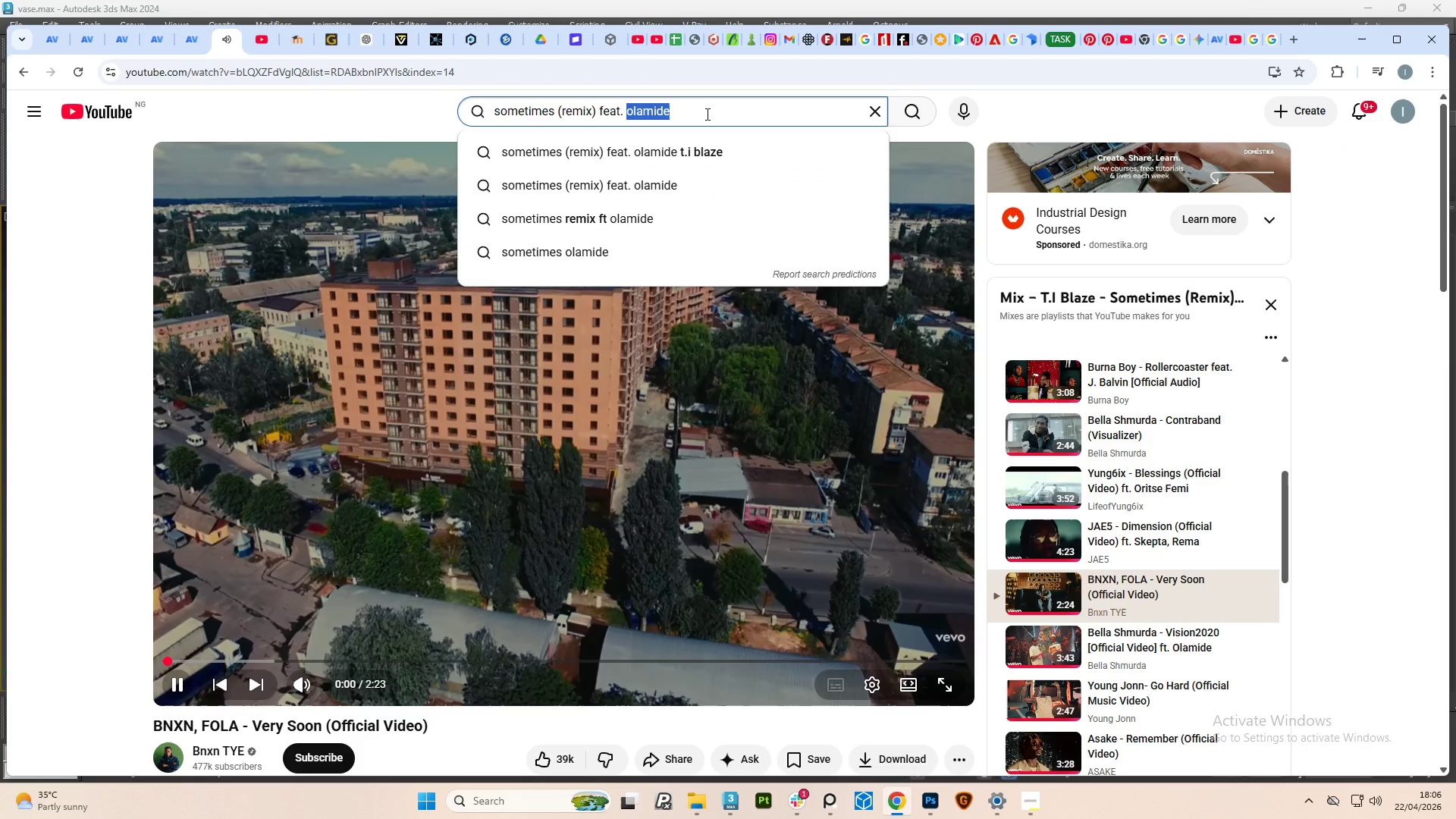 
triple_click([706, 114])
 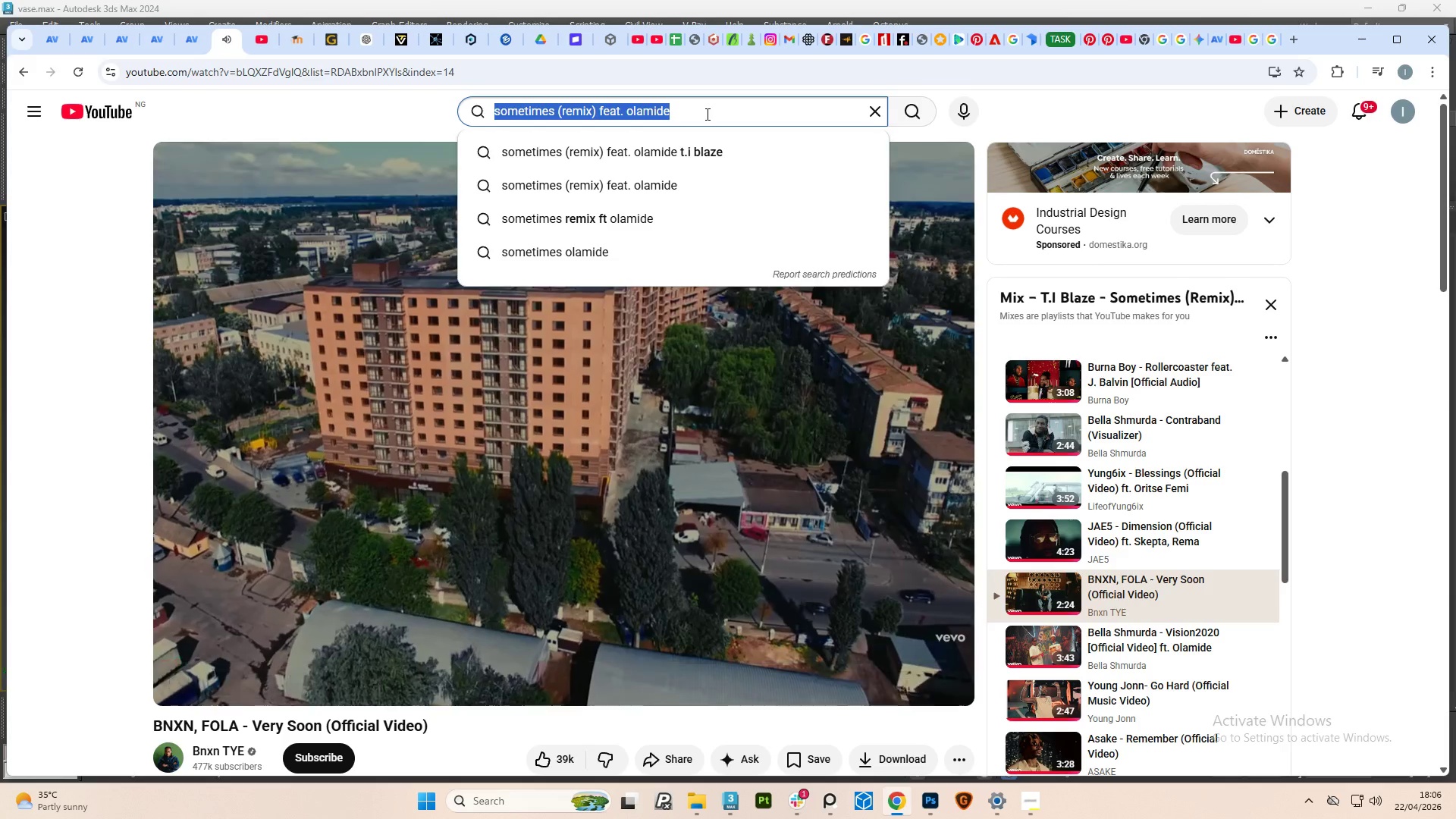 
type(symbi)
 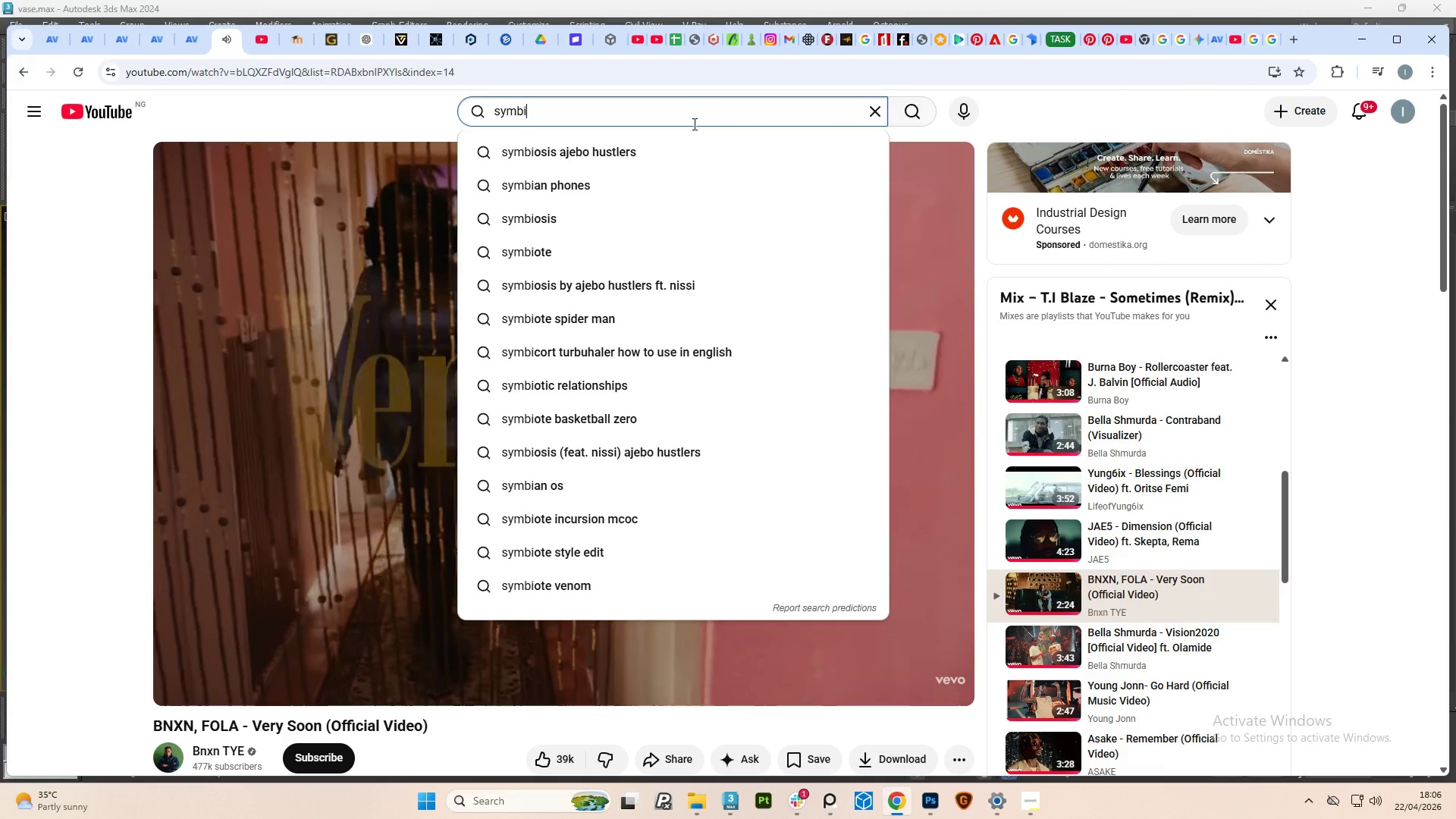 
left_click([655, 151])
 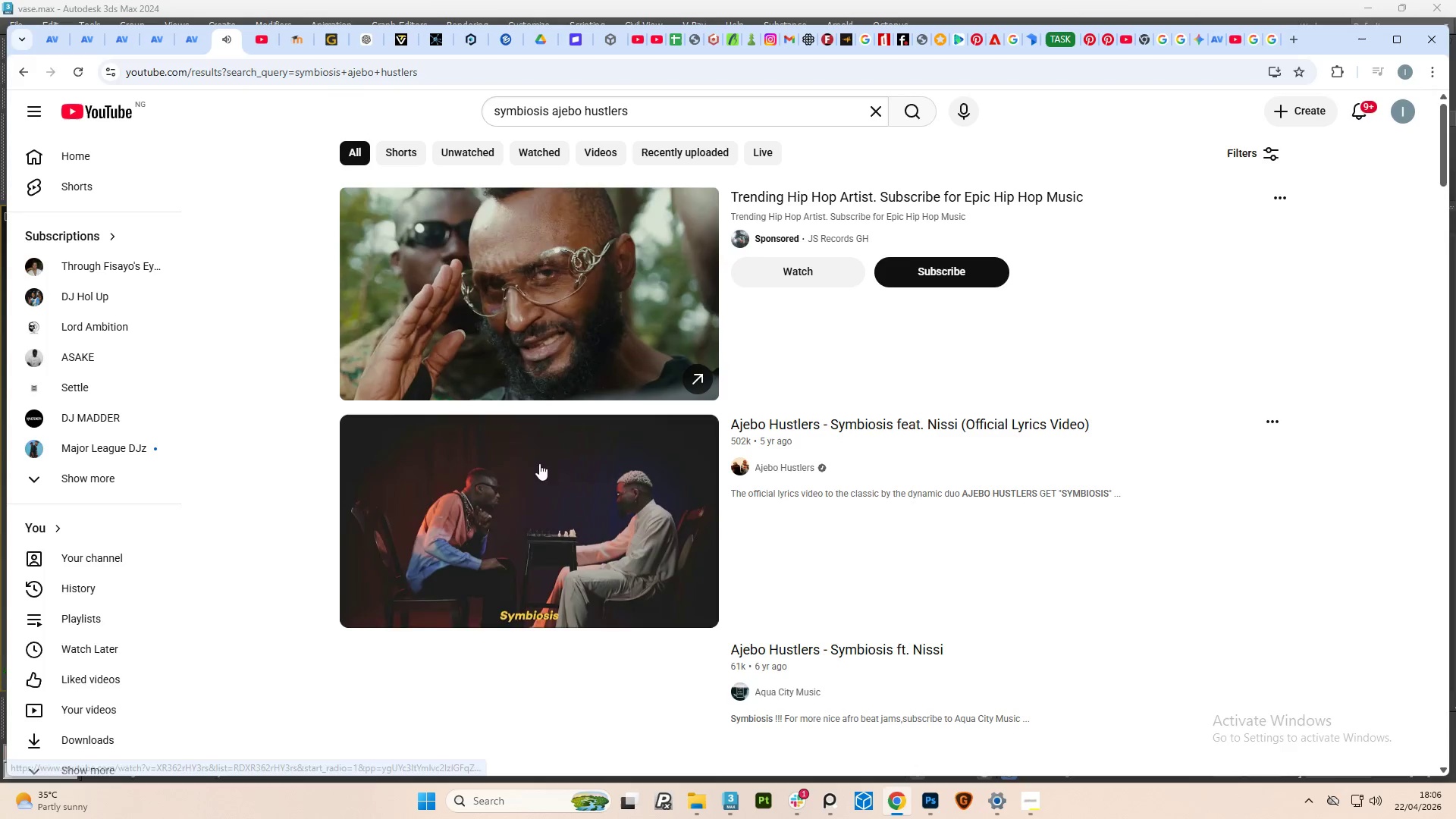 
left_click([504, 507])
 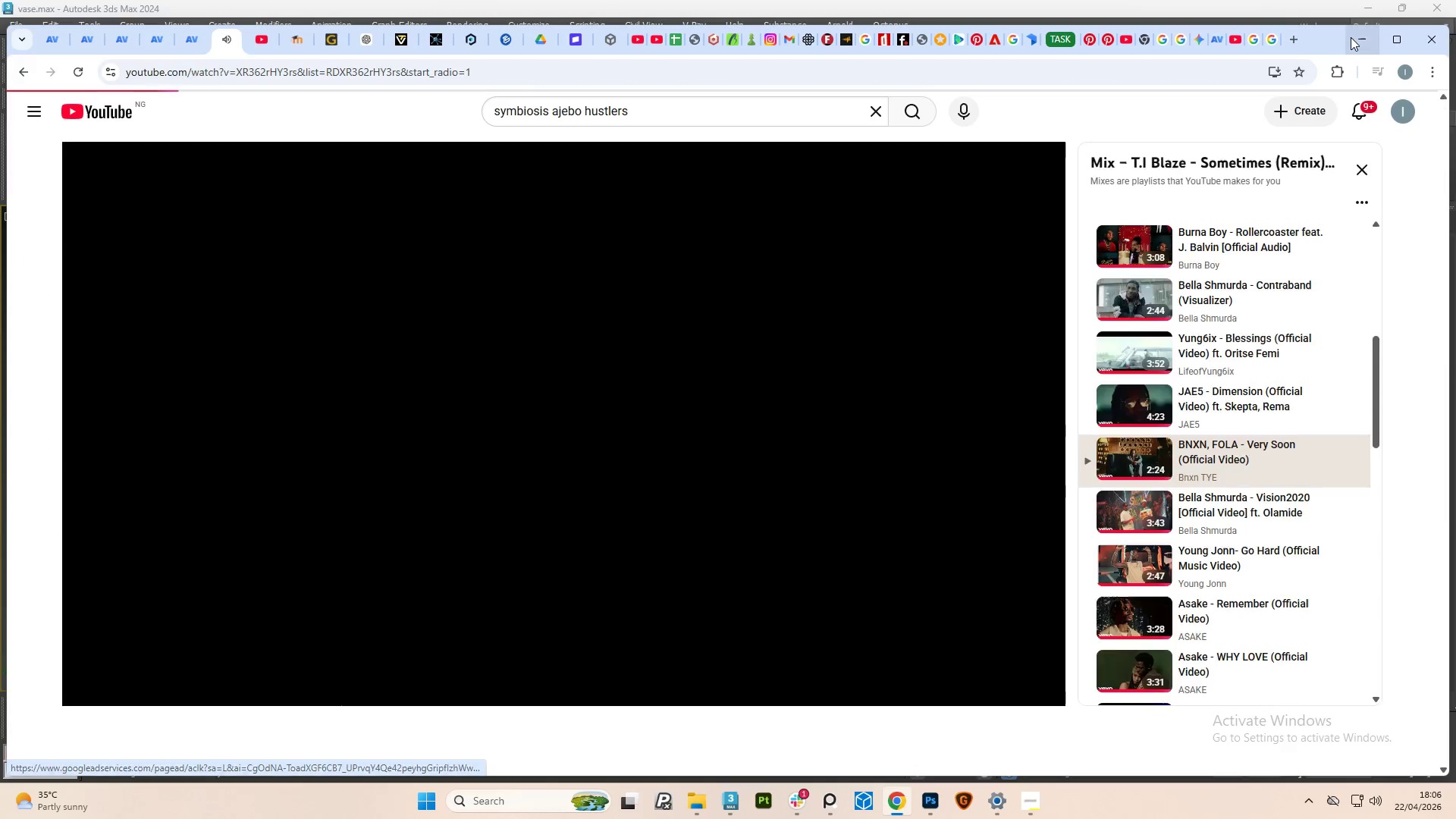 
left_click([1351, 37])
 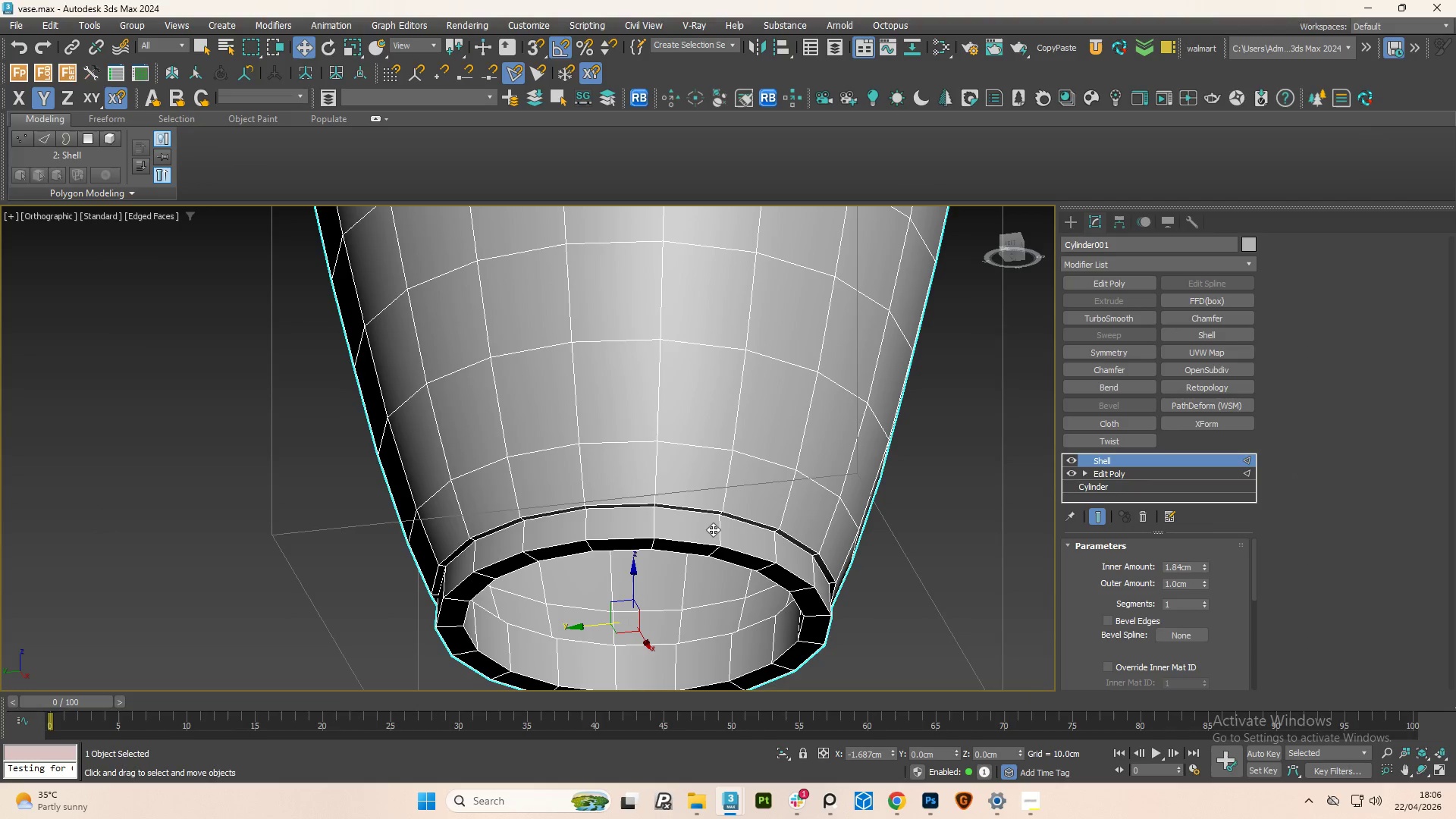 
scroll: coordinate [713, 529], scroll_direction: down, amount: 1.0
 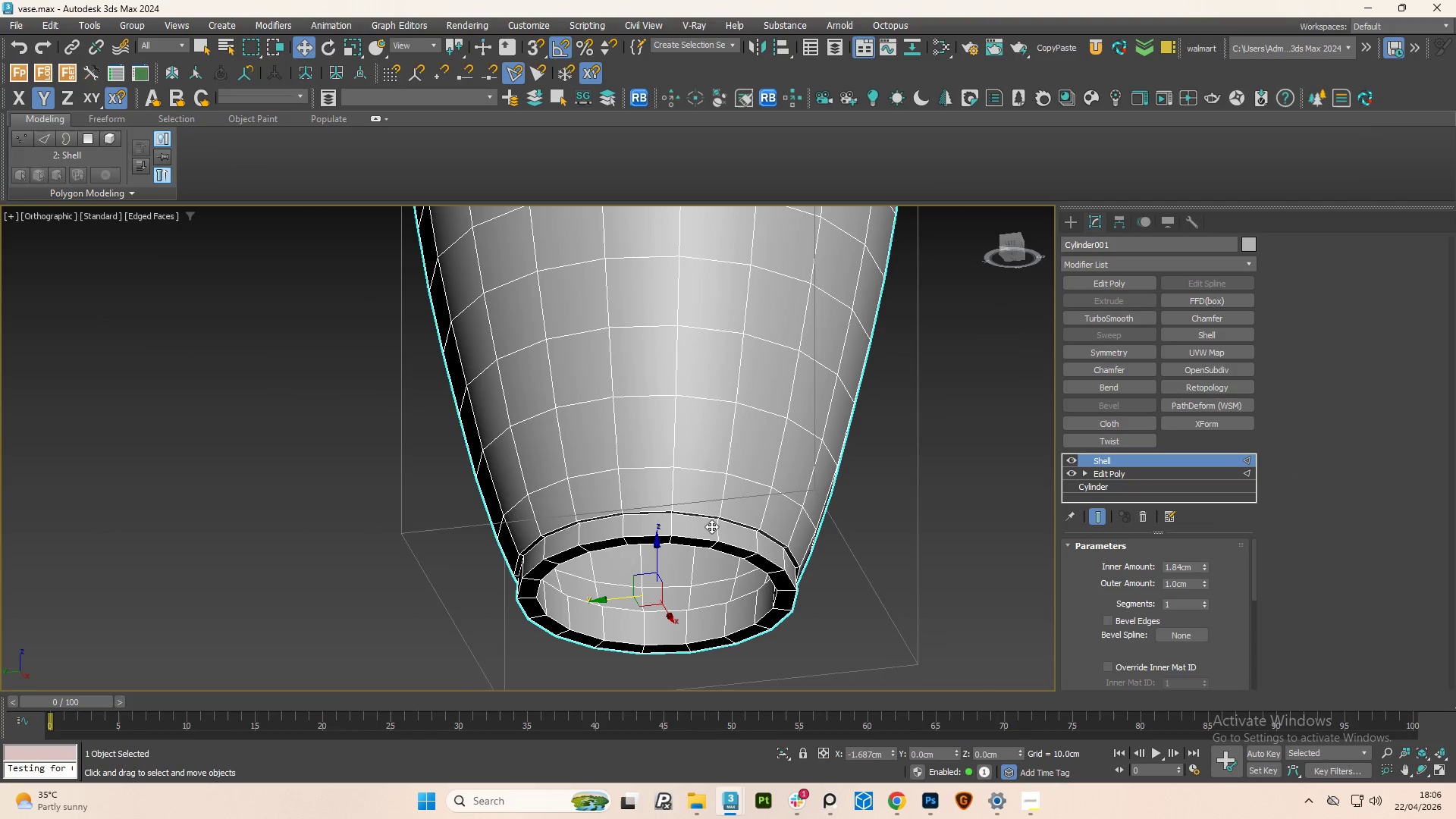 
hold_key(key=AltLeft, duration=1.69)
 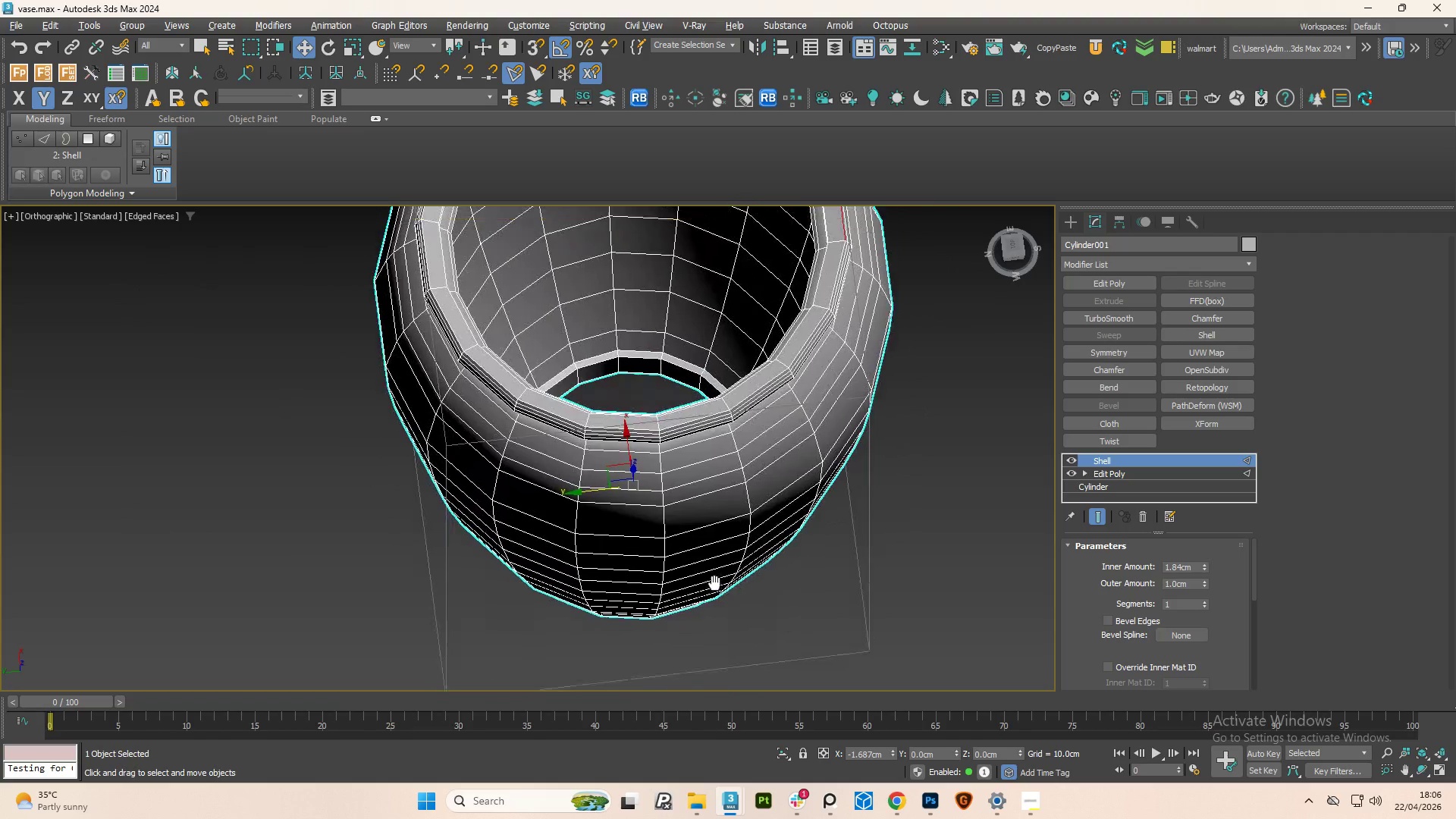 
hold_key(key=AltLeft, duration=8.95)
 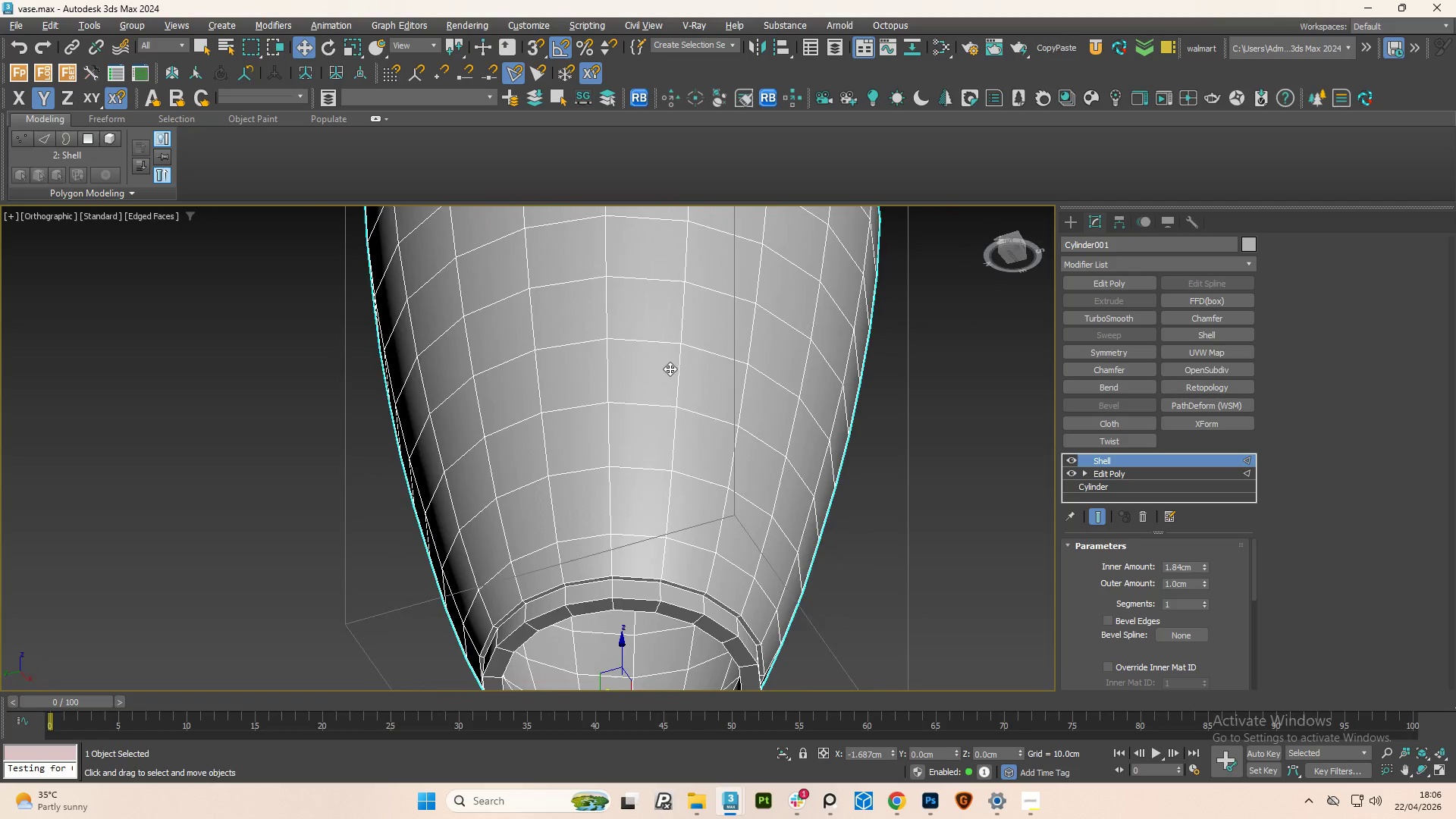 
scroll: coordinate [670, 369], scroll_direction: down, amount: 2.0
 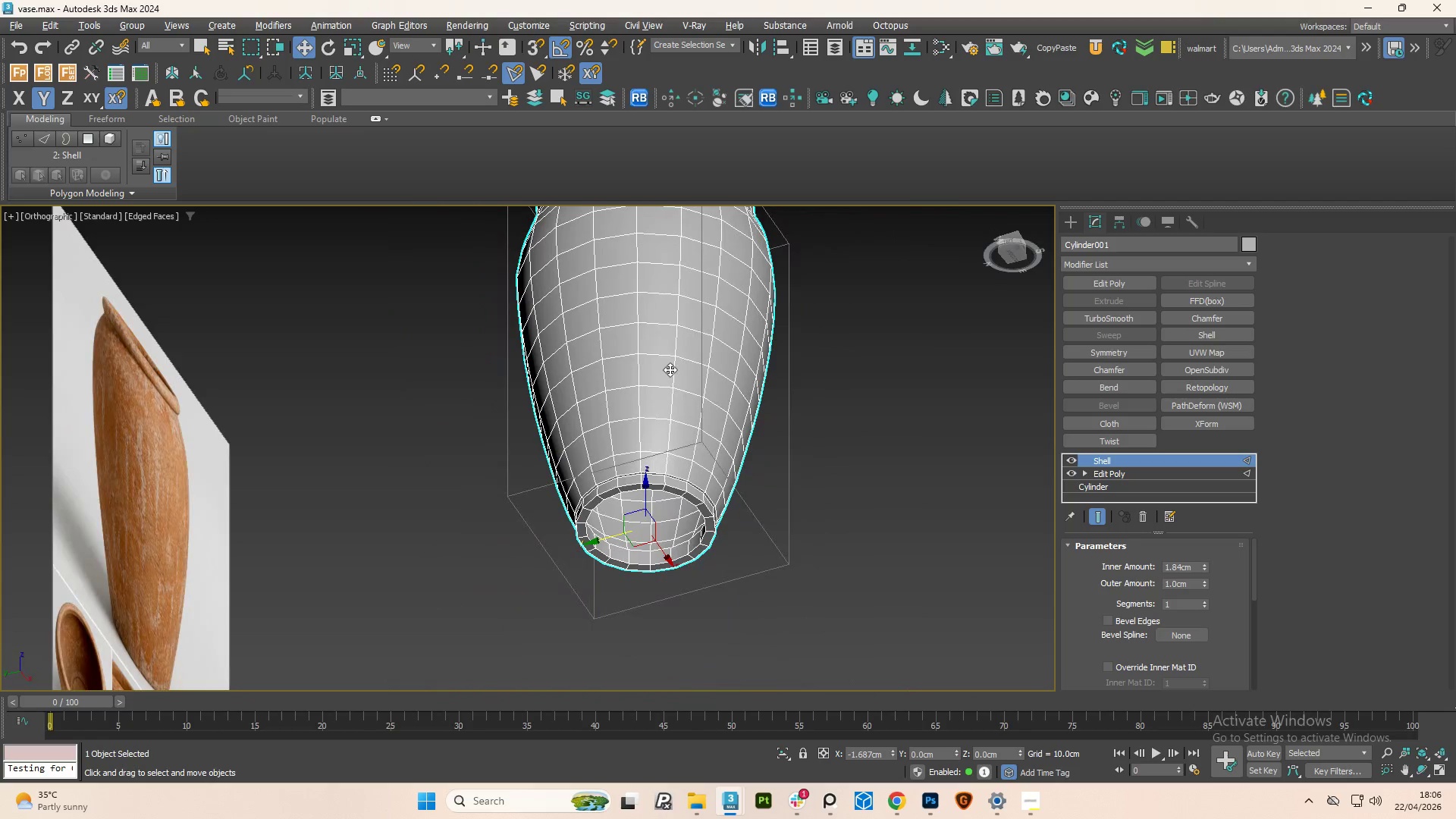 
key(Control+Z)
 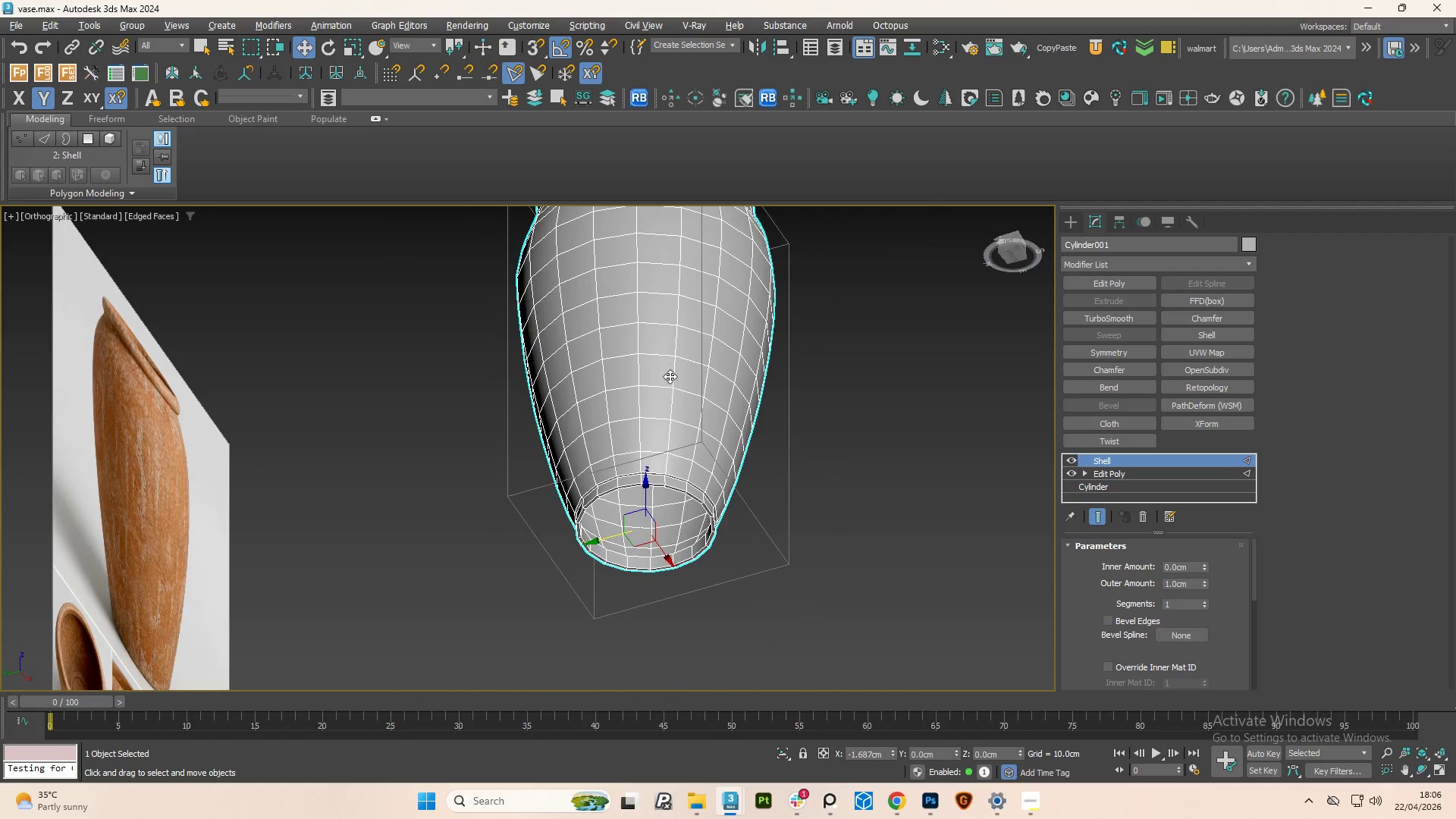 
key(Control+Z)
 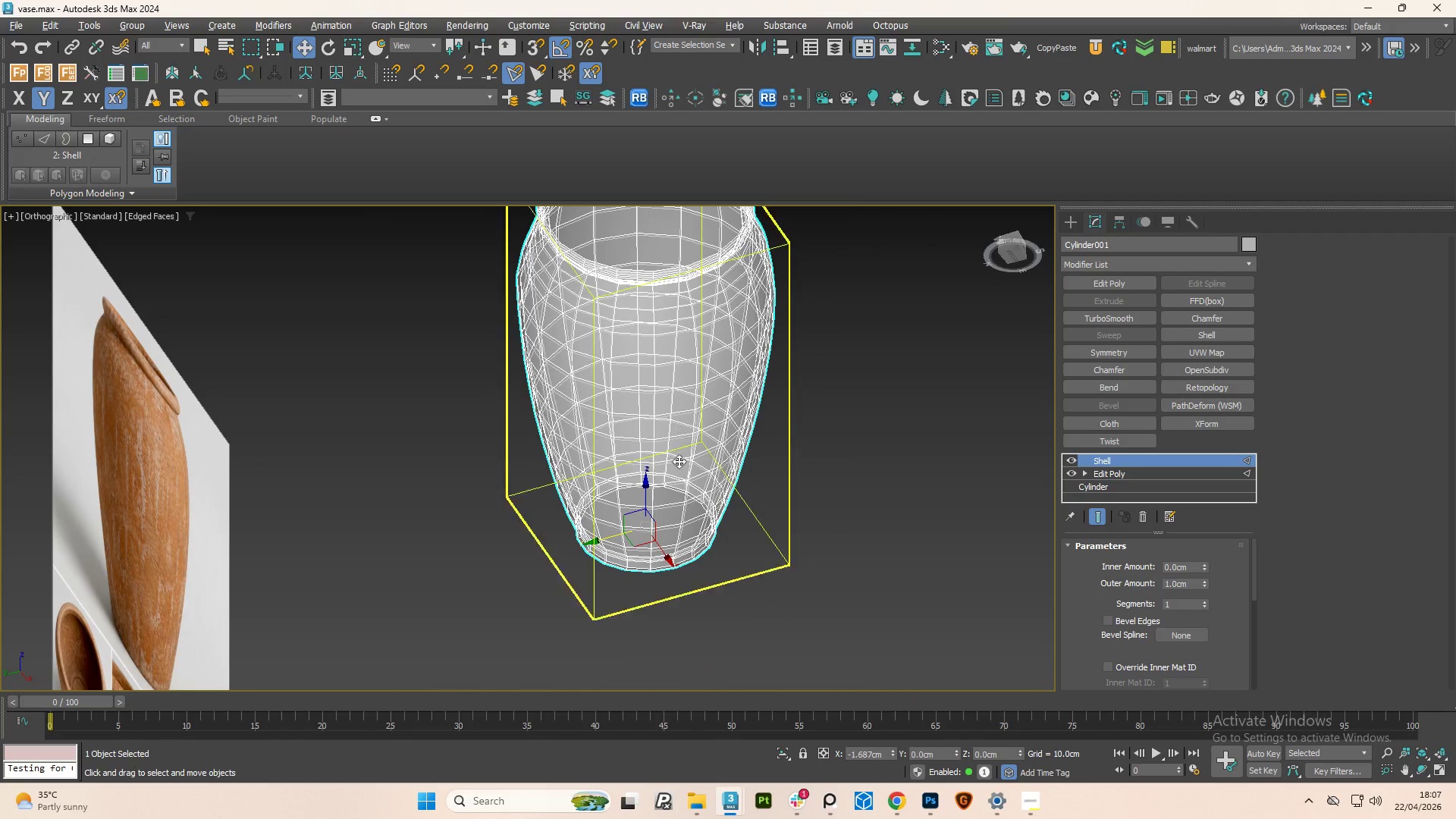 
key(Control+Z)
 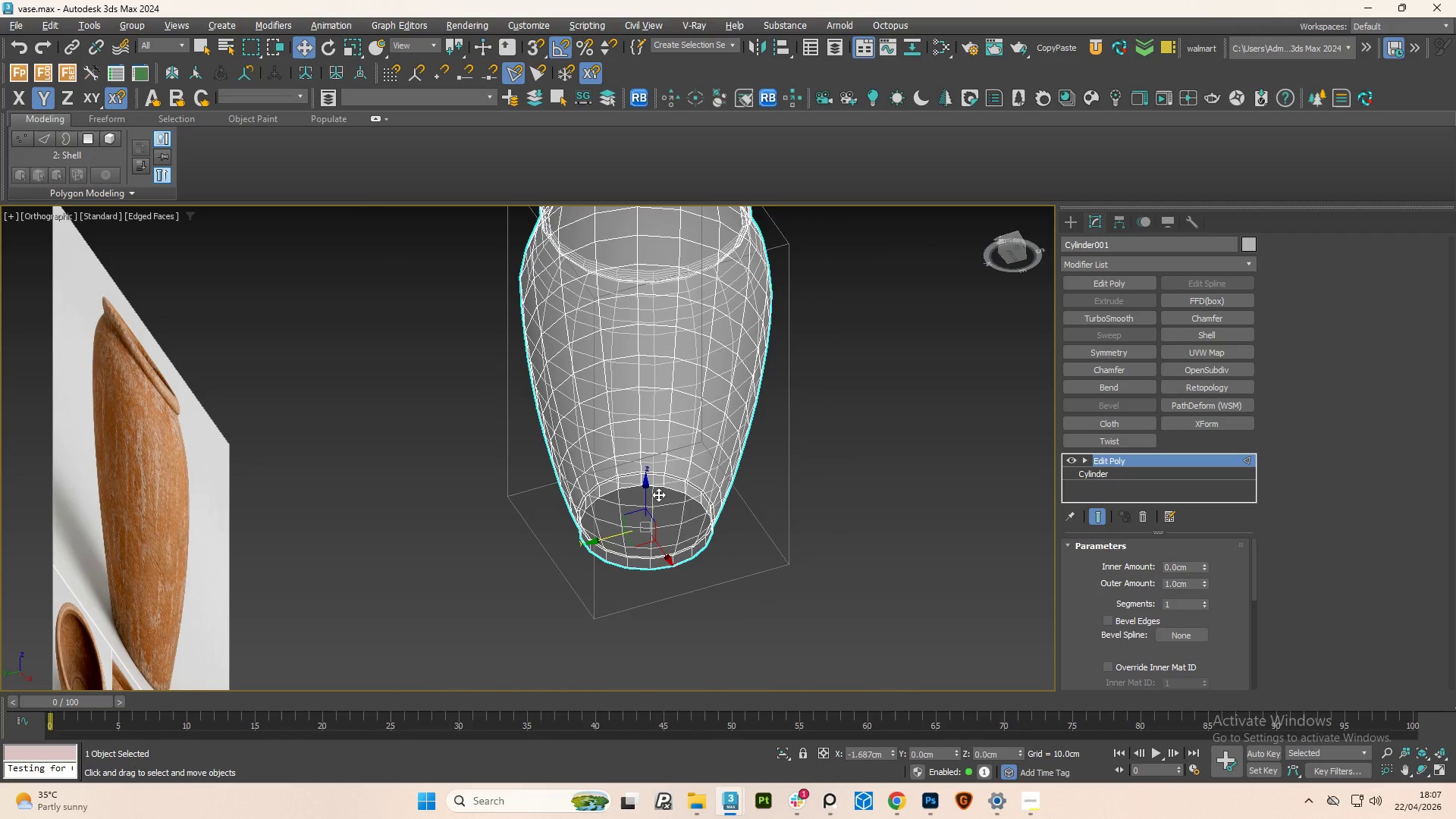 
scroll: coordinate [658, 492], scroll_direction: up, amount: 5.0
 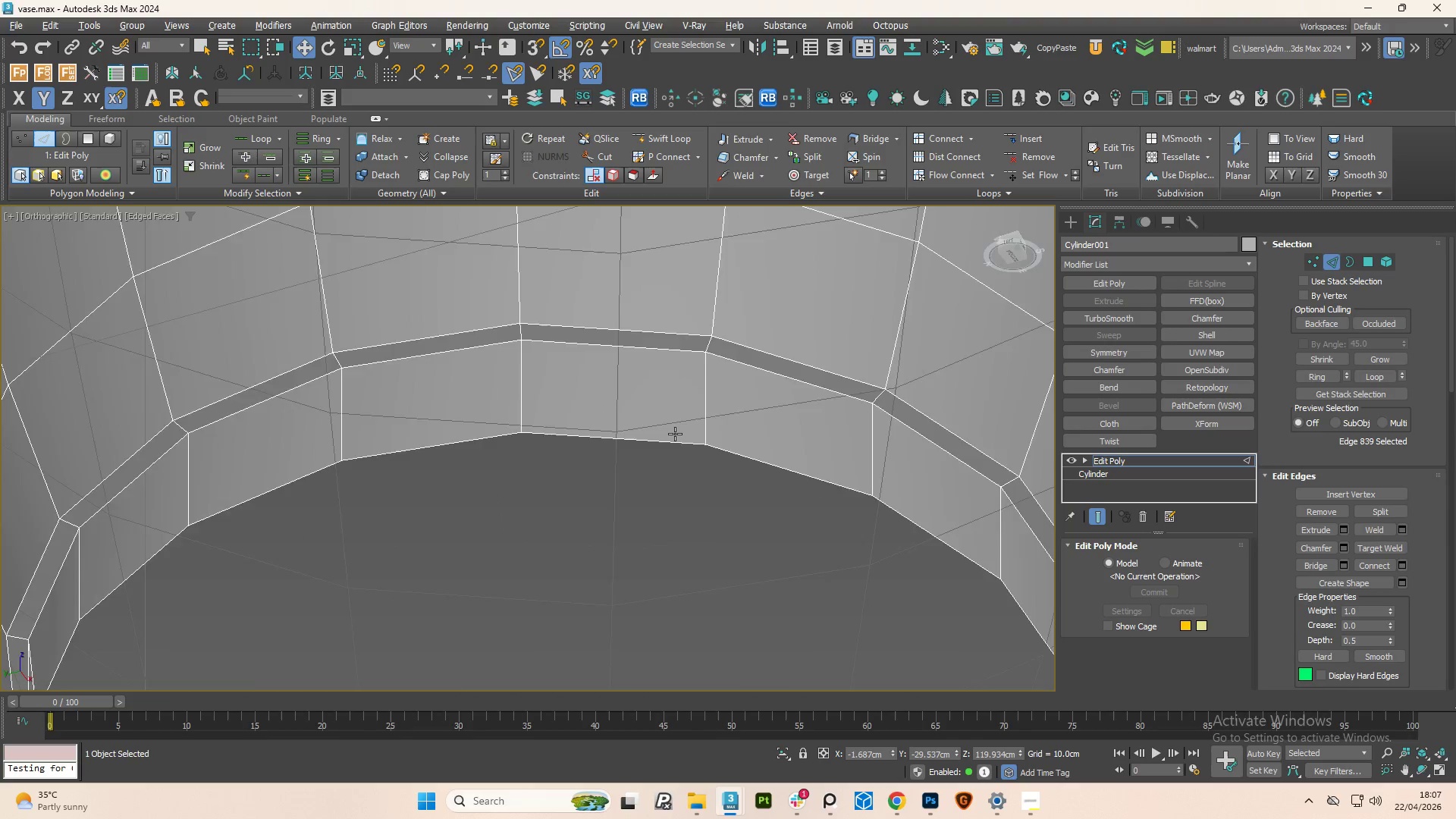 
scroll: coordinate [675, 434], scroll_direction: down, amount: 2.0
 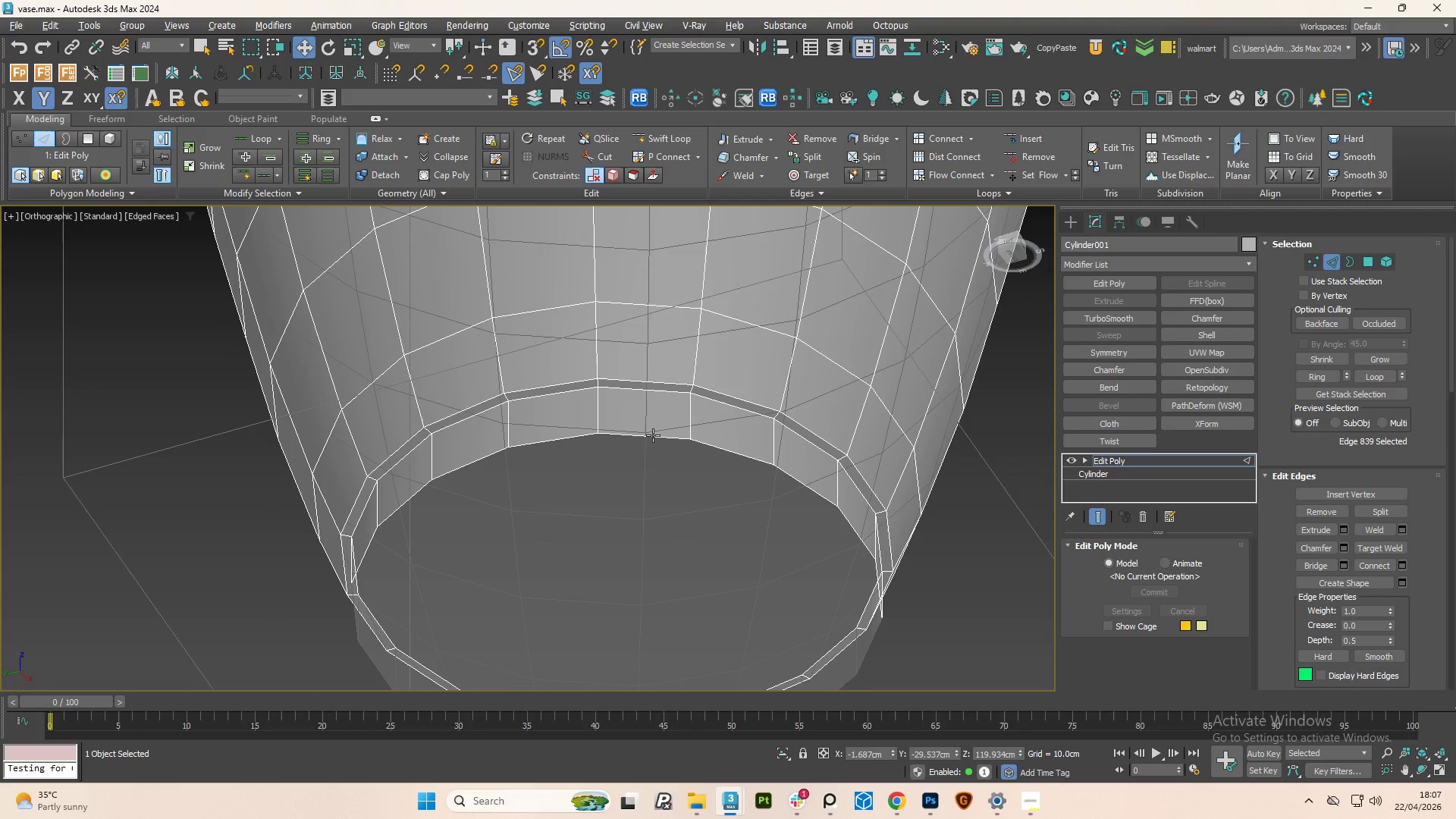 
hold_key(key=AltLeft, duration=1.34)
 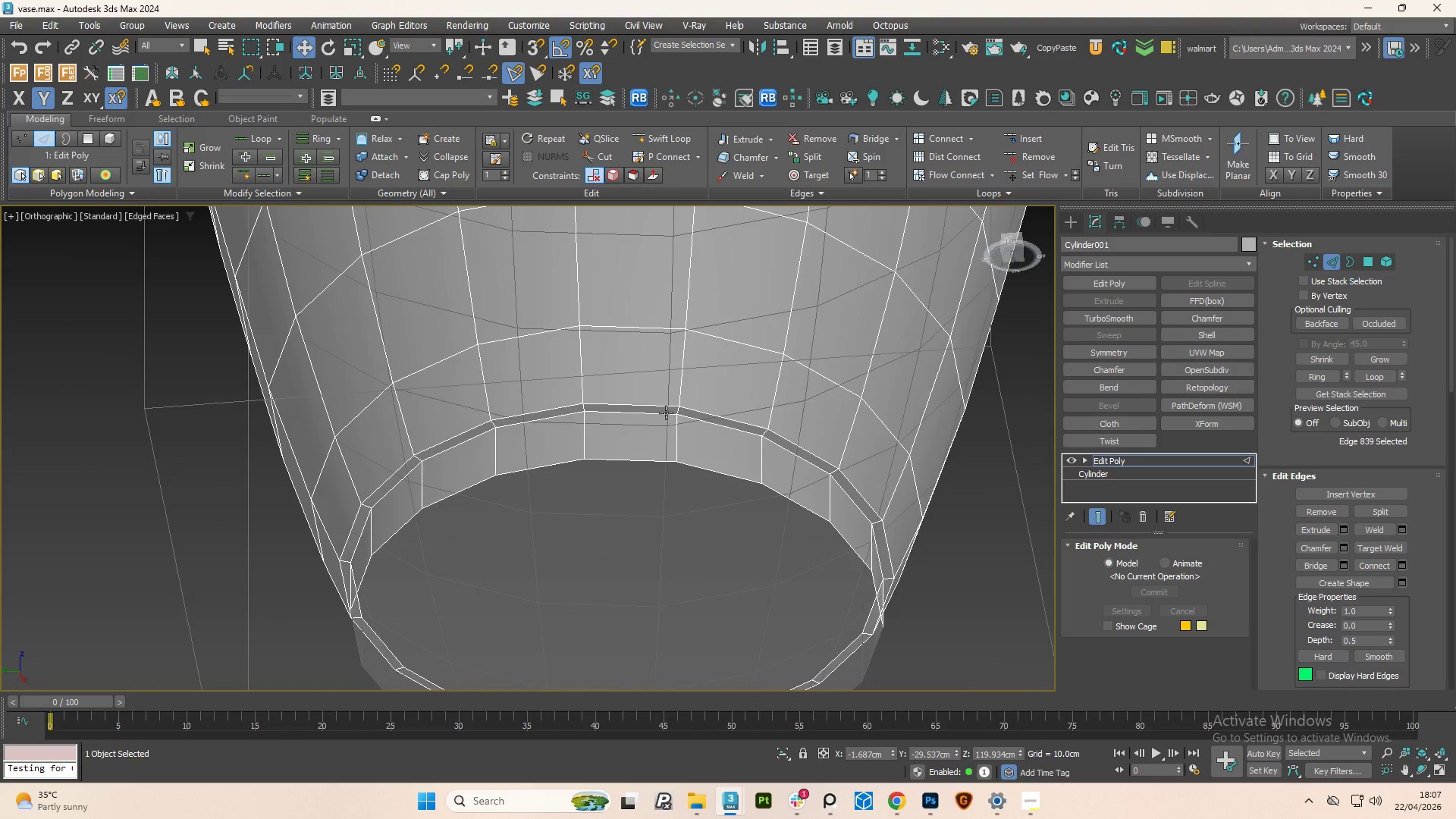 
hold_key(key=AltLeft, duration=0.88)
 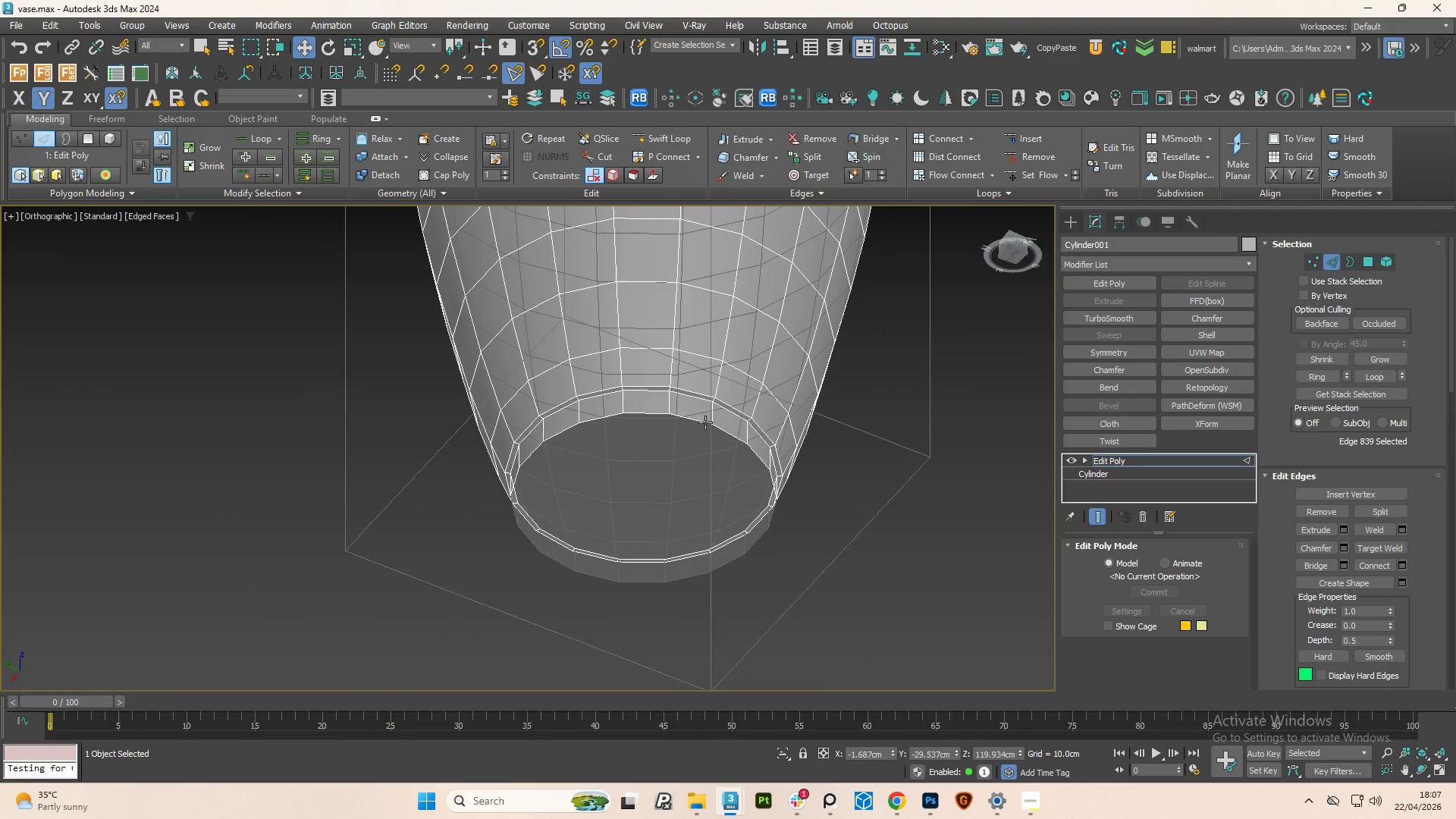 
scroll: coordinate [672, 402], scroll_direction: down, amount: 2.0
 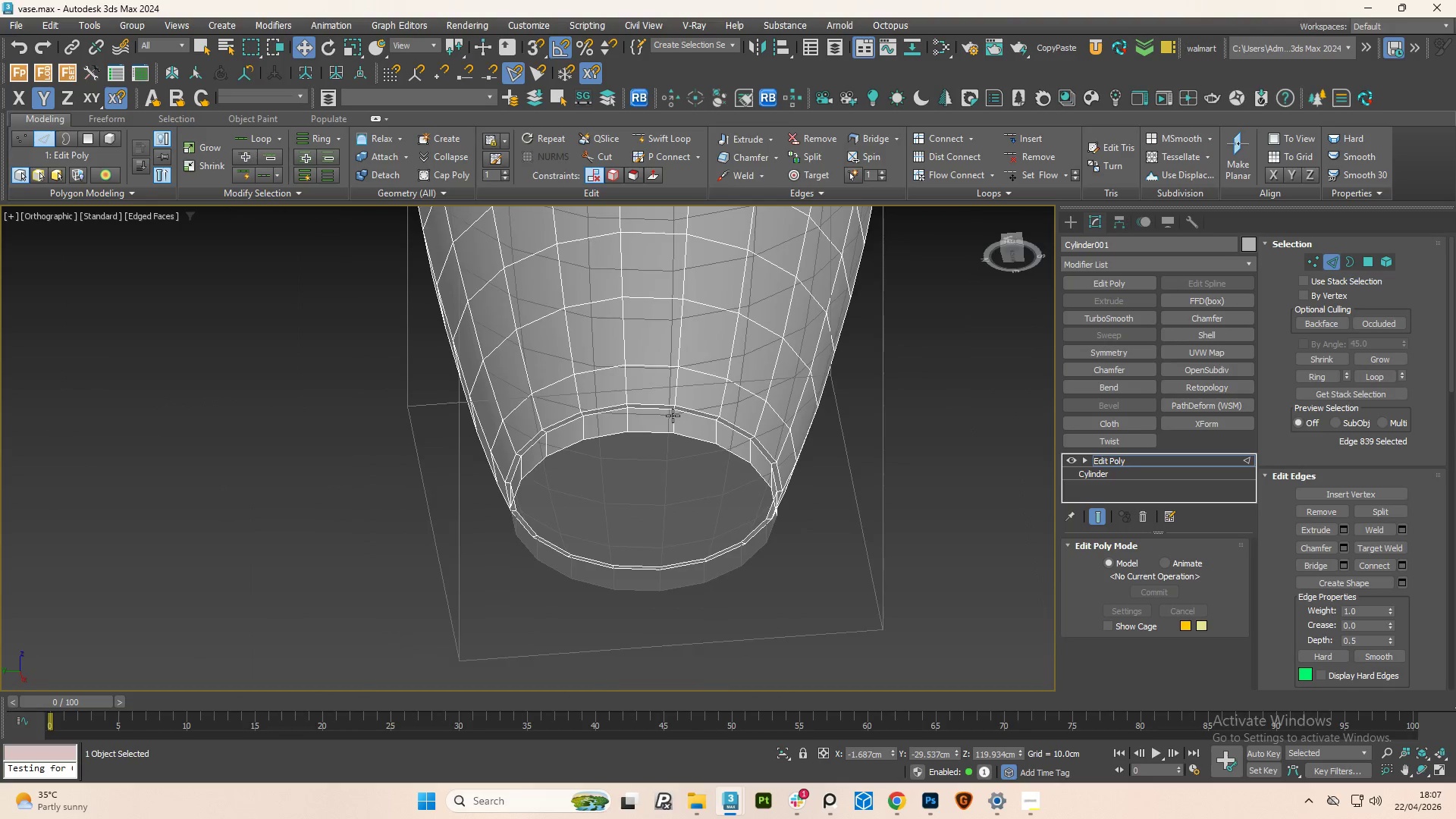 
scroll: coordinate [699, 420], scroll_direction: up, amount: 2.0
 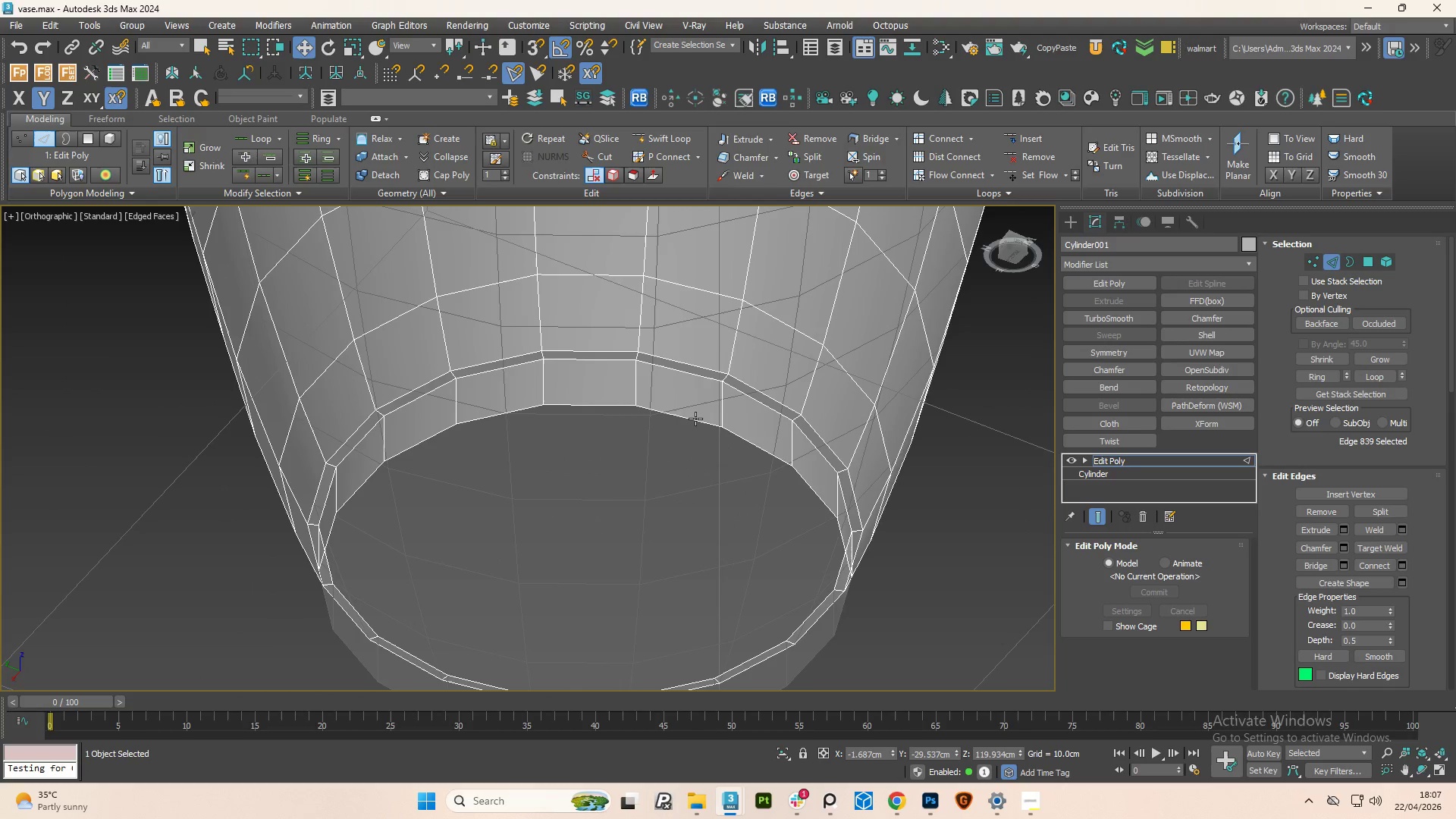 
left_click([695, 419])
 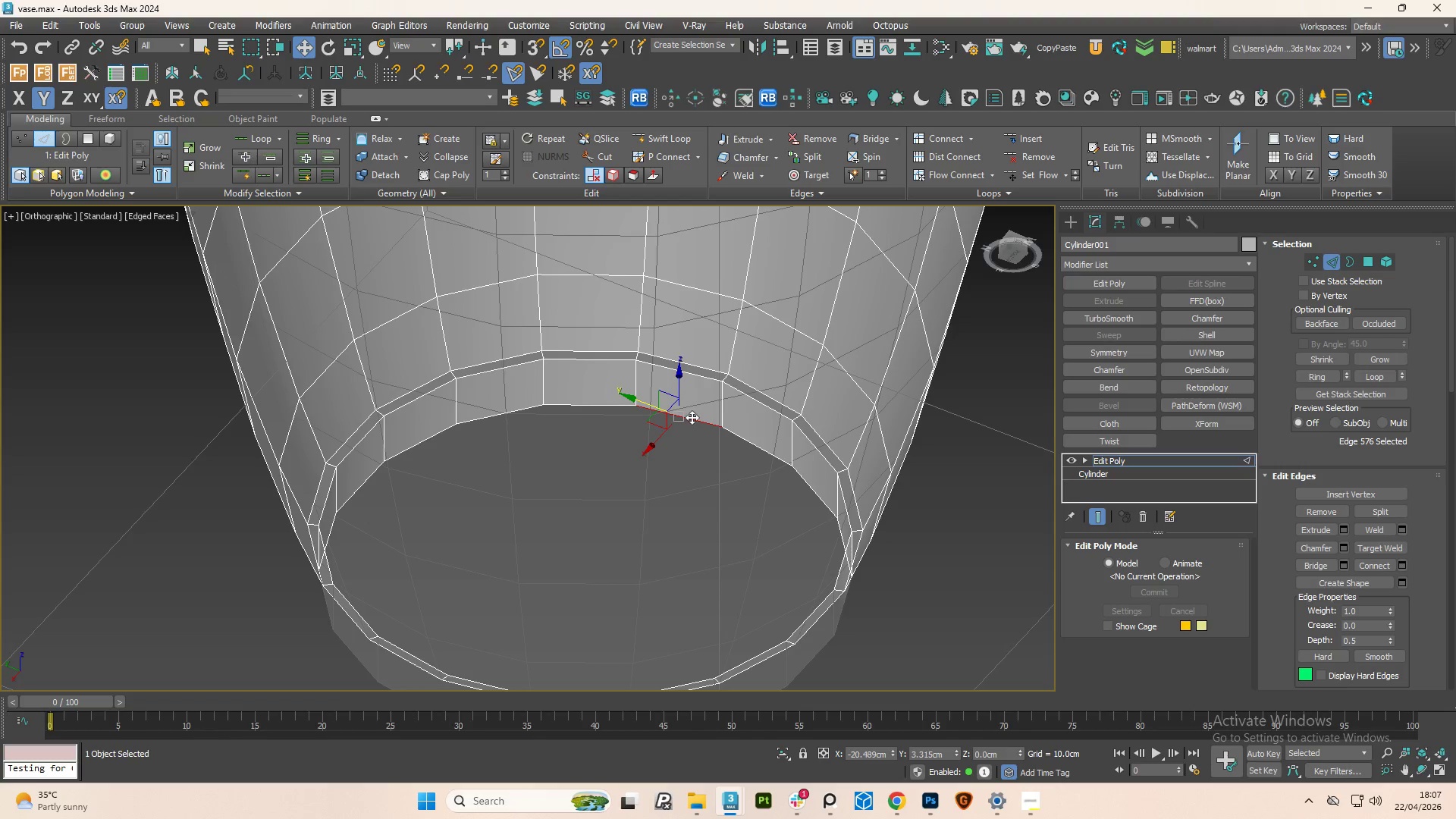 
key(Control+Z)
 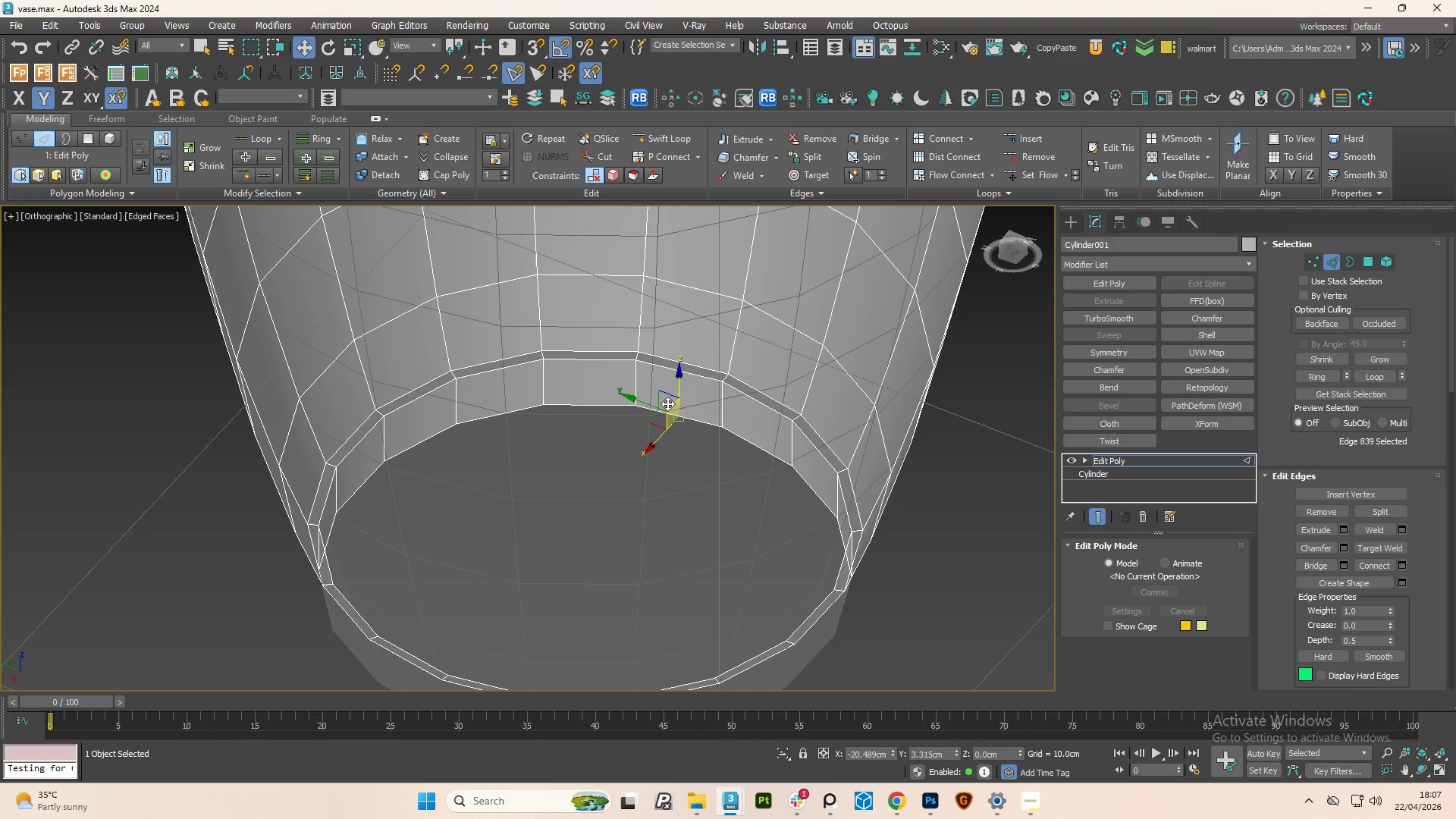 
key(Control+Z)
 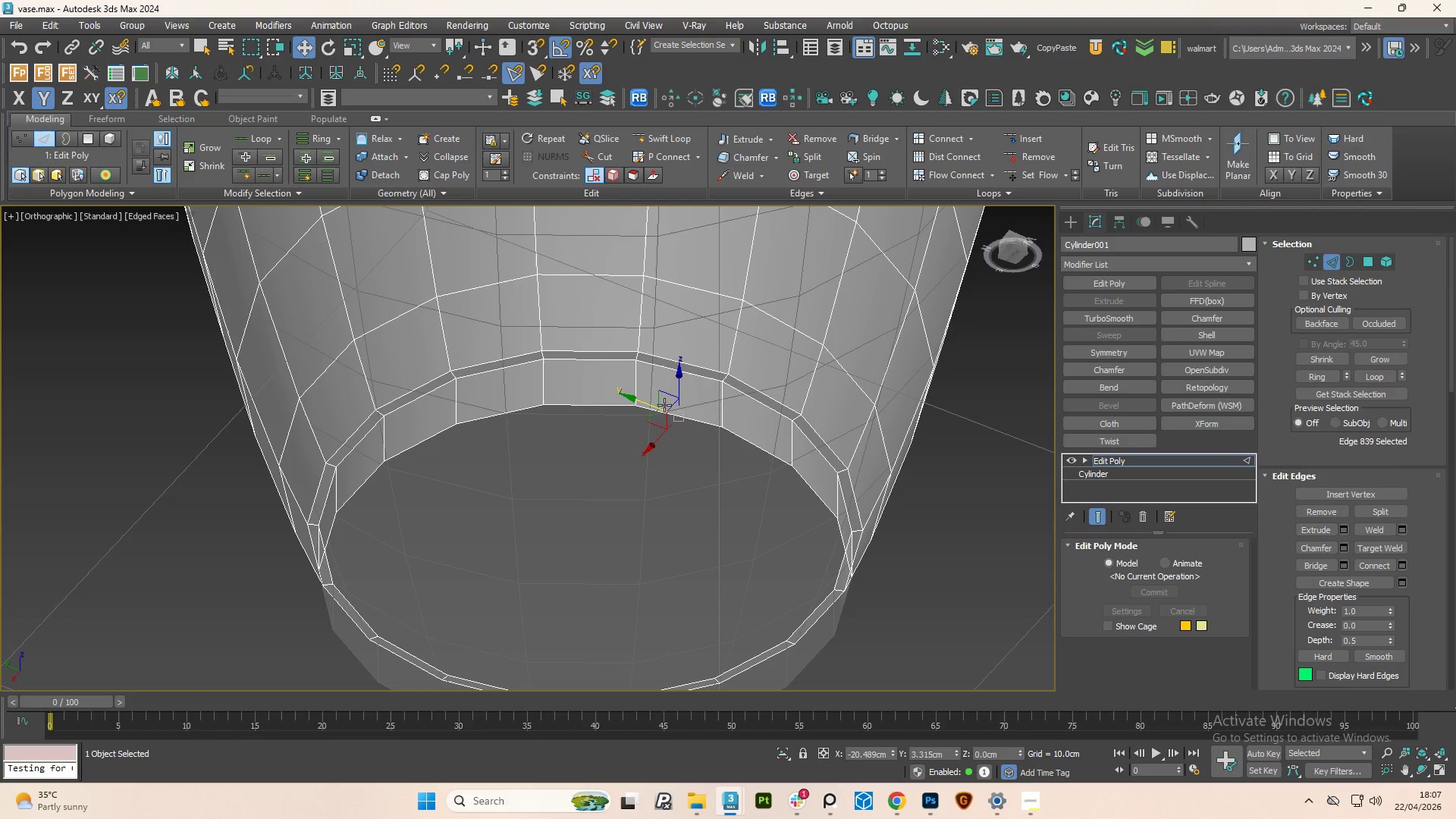 
key(Control+Z)
 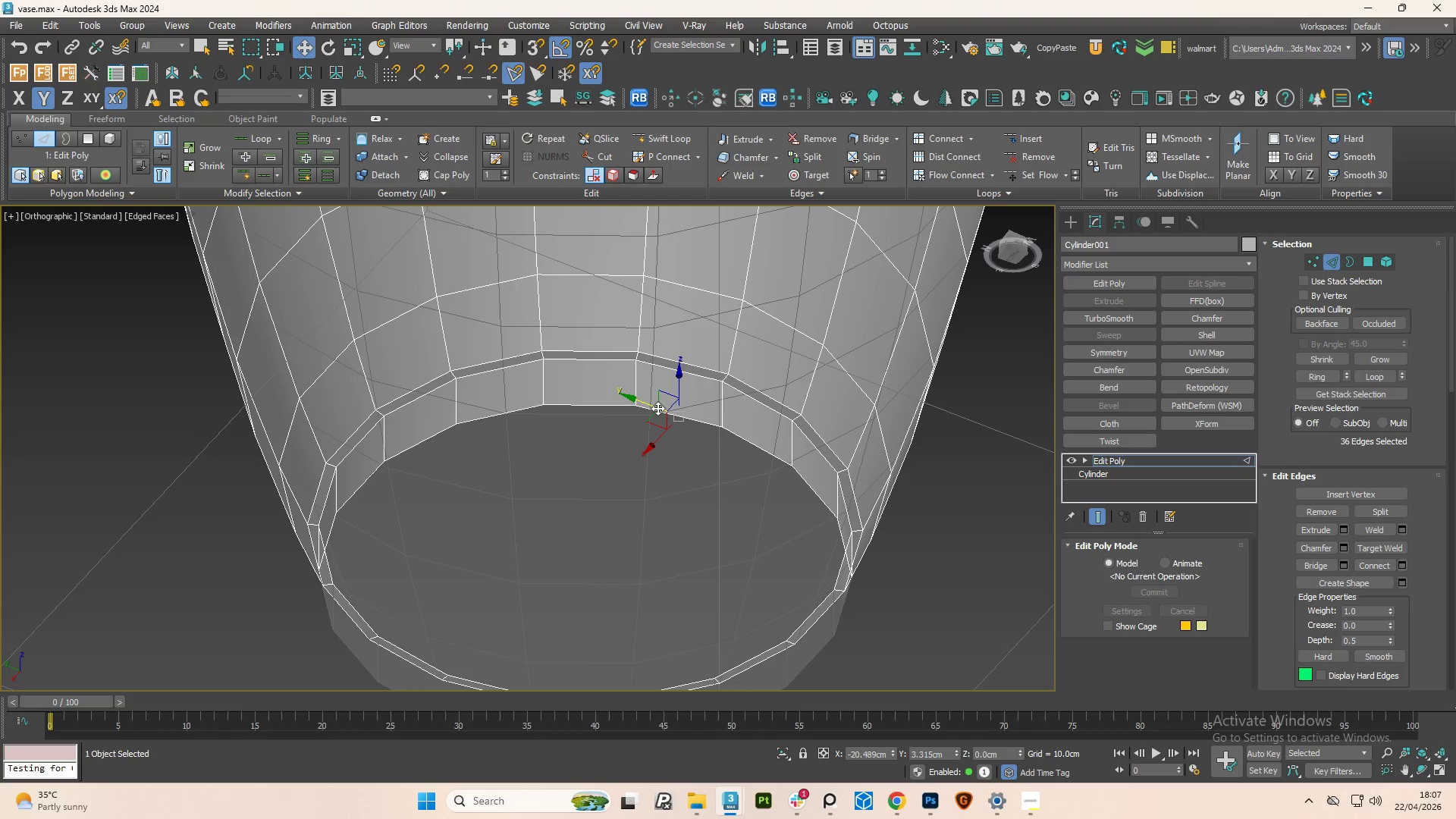 
key(Control+Z)
 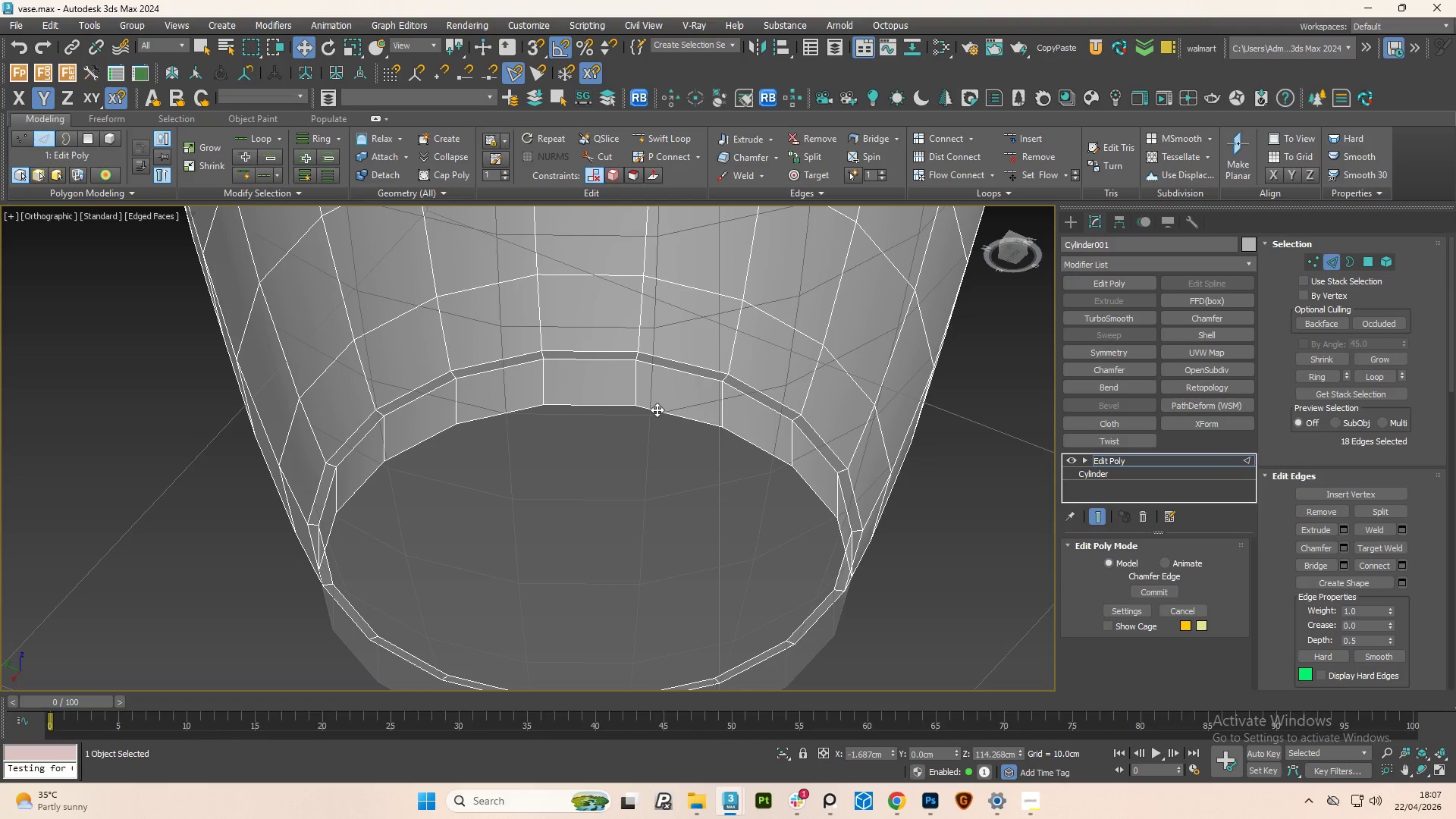 
key(Control+Z)
 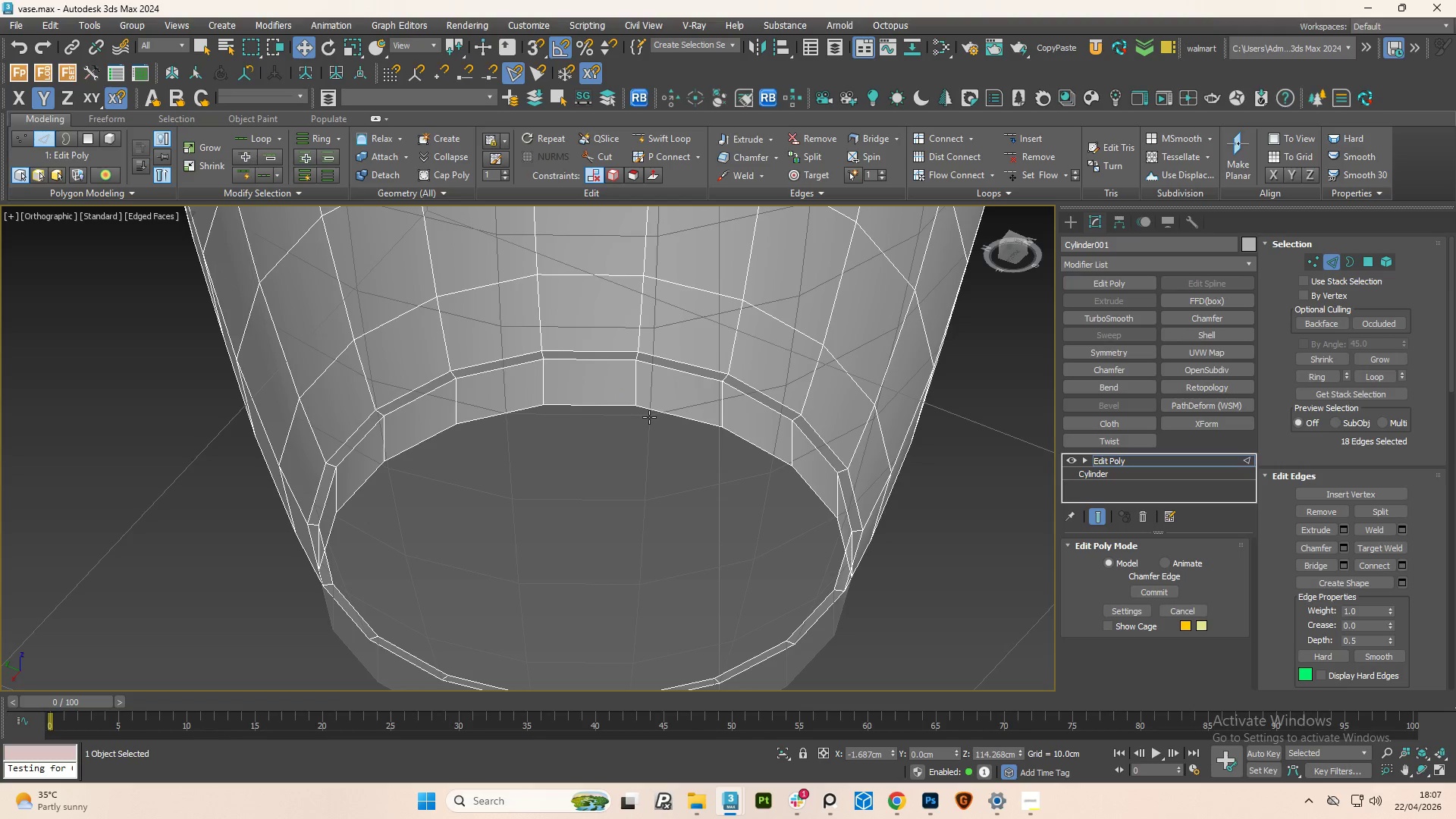 
key(Control+Z)
 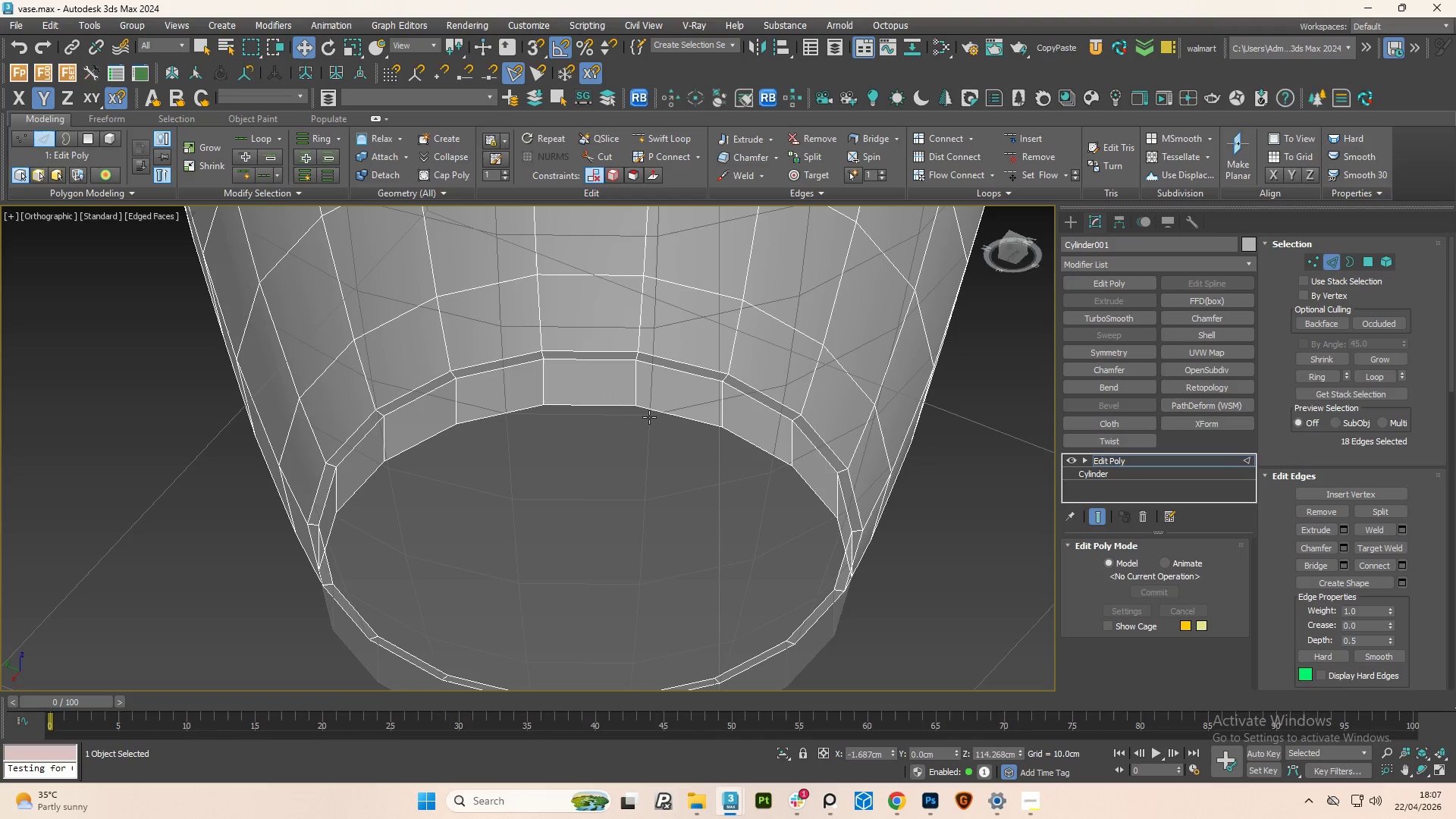 
key(Control+Z)
 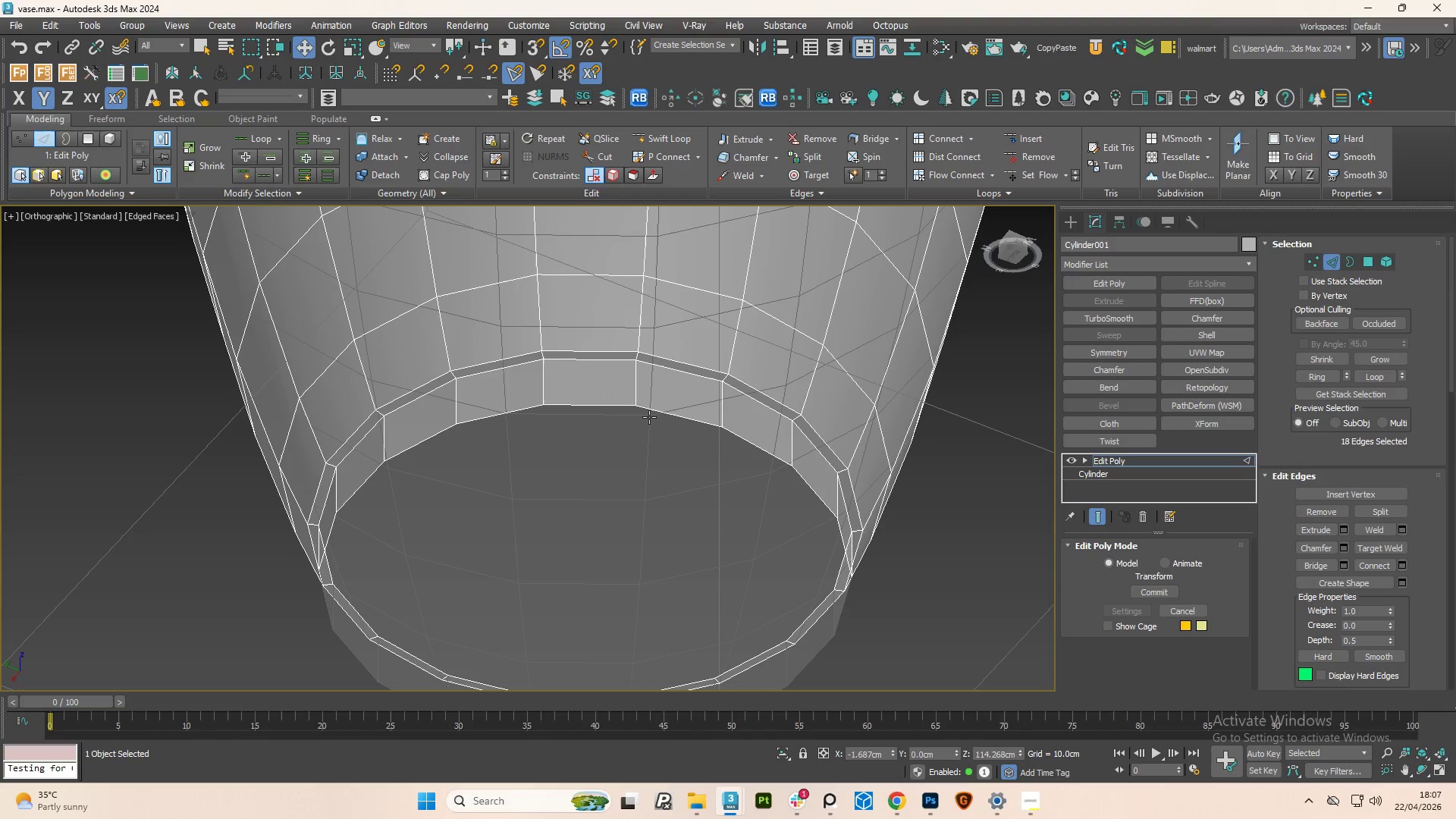 
key(Control+Z)
 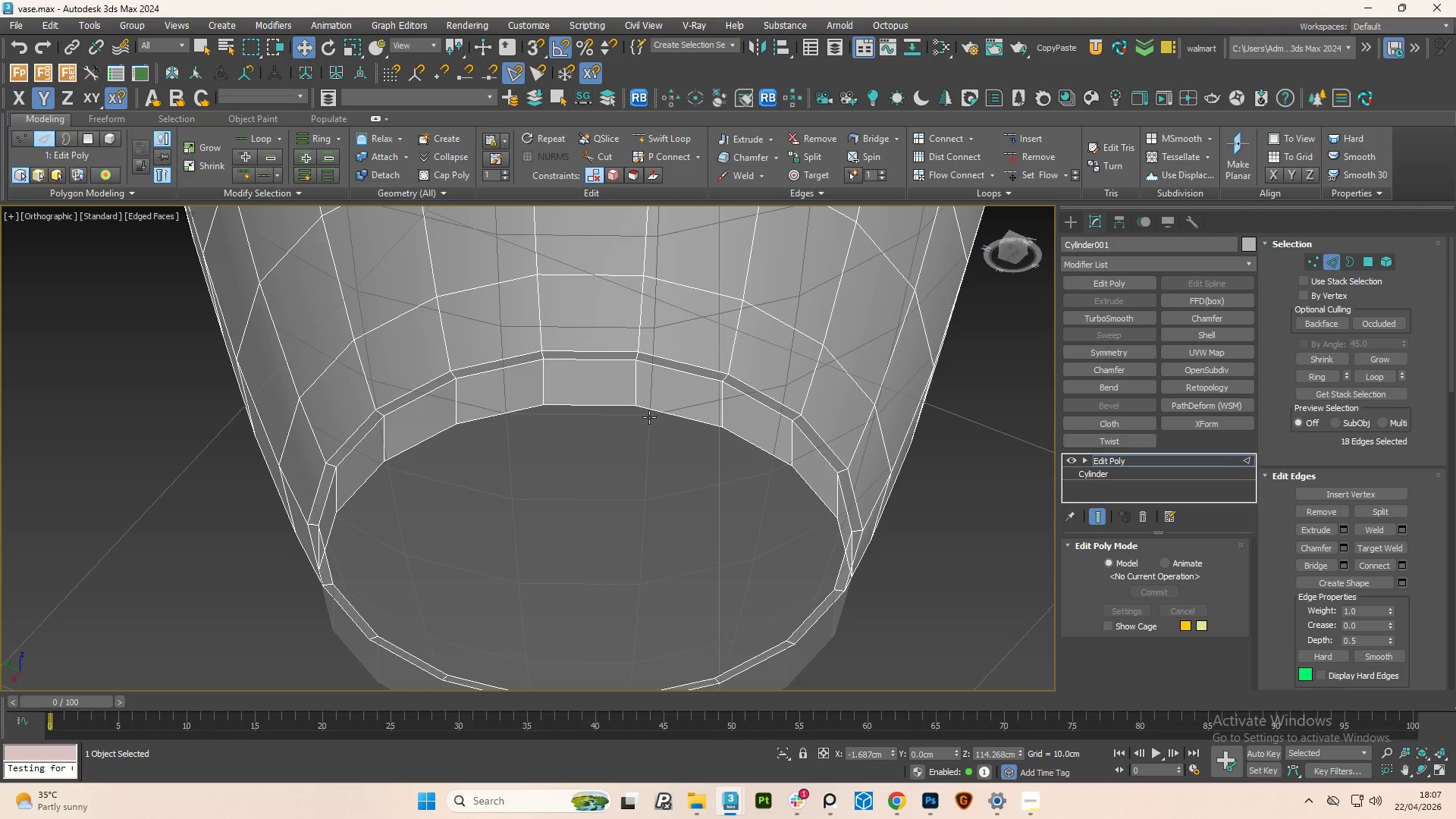 
key(Control+Z)
 